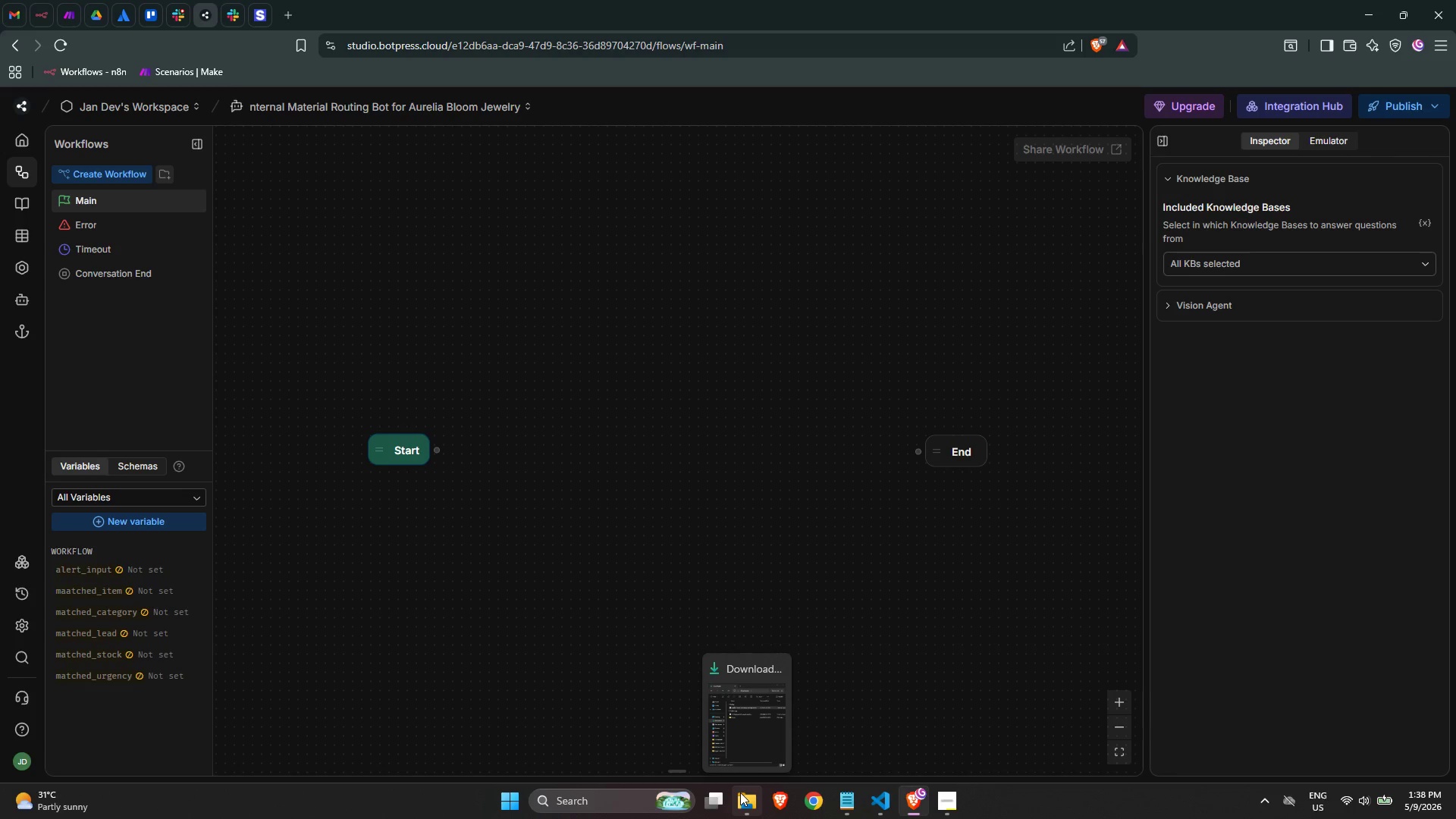 
mouse_move([854, 817])
 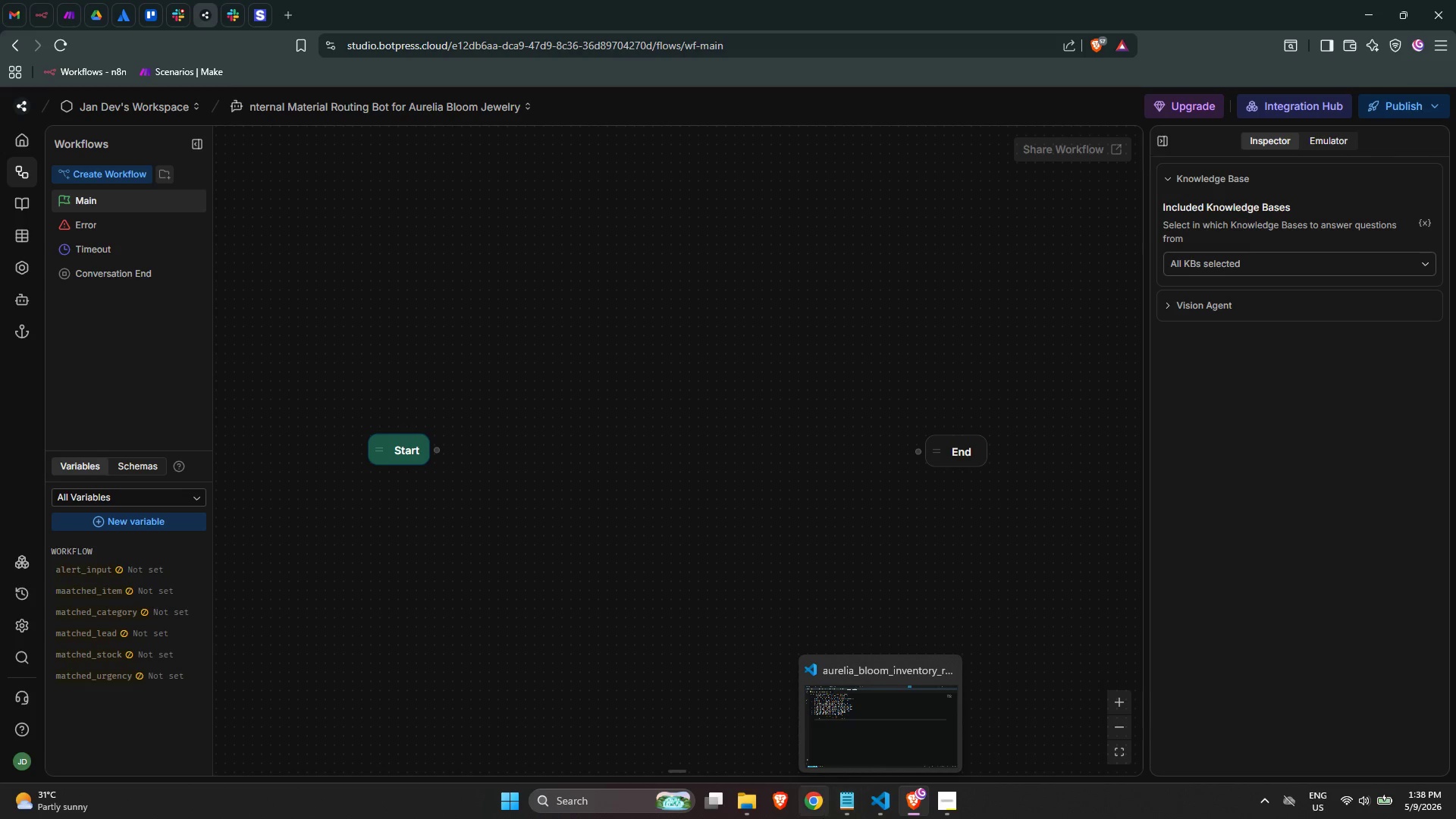 
mouse_move([803, 820])
 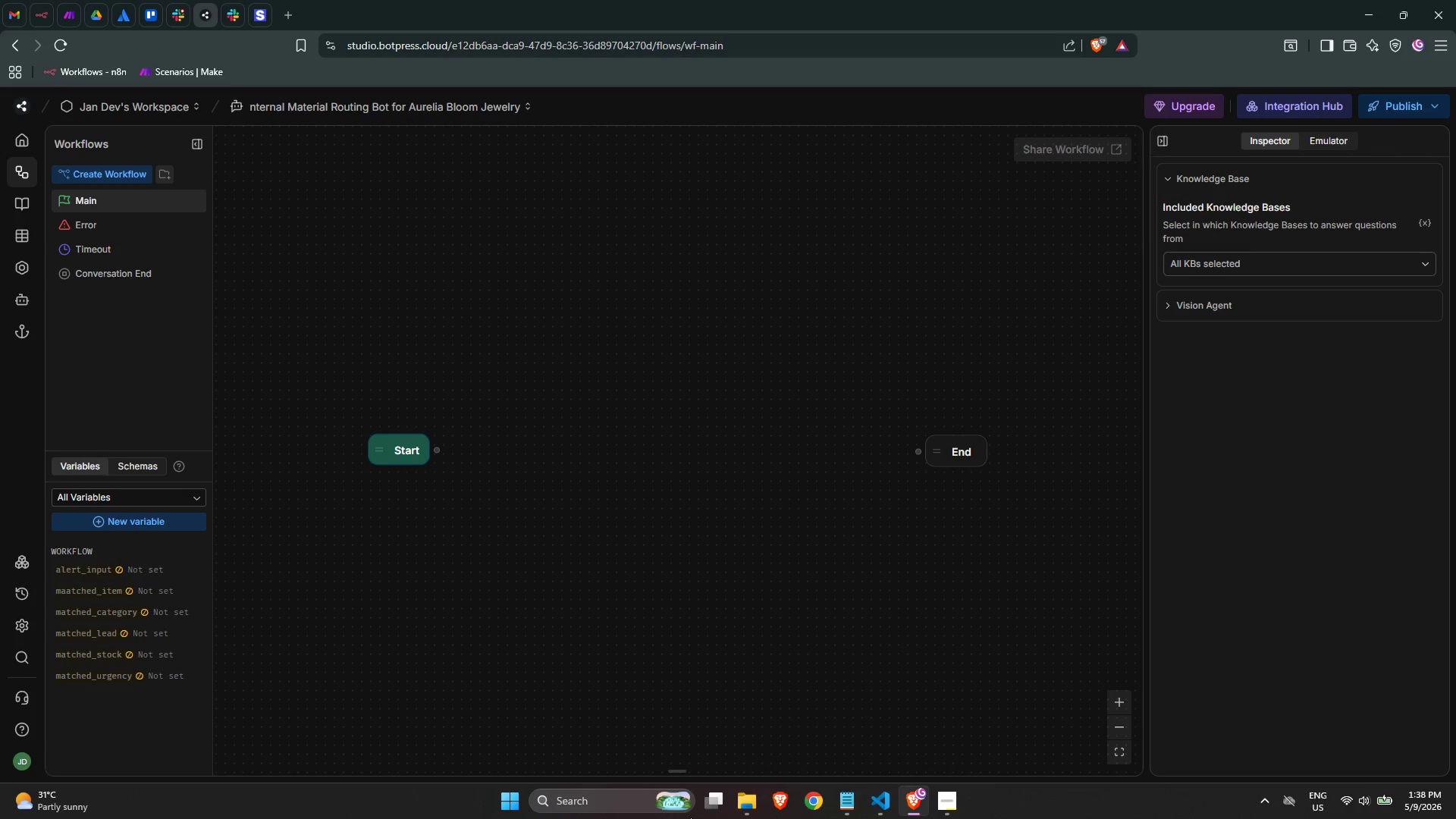 
wait(5.57)
 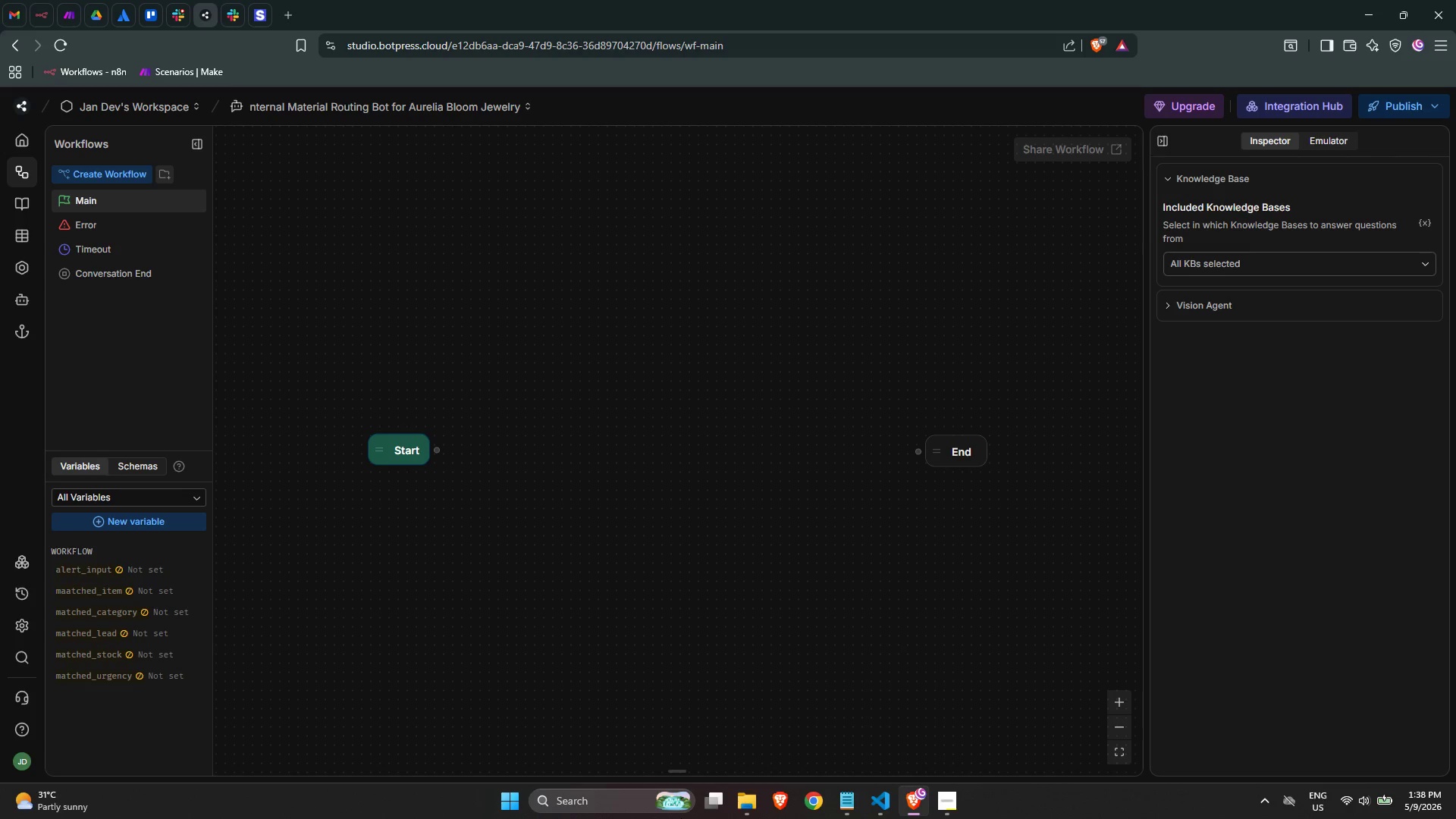 
mouse_move([886, 818])
 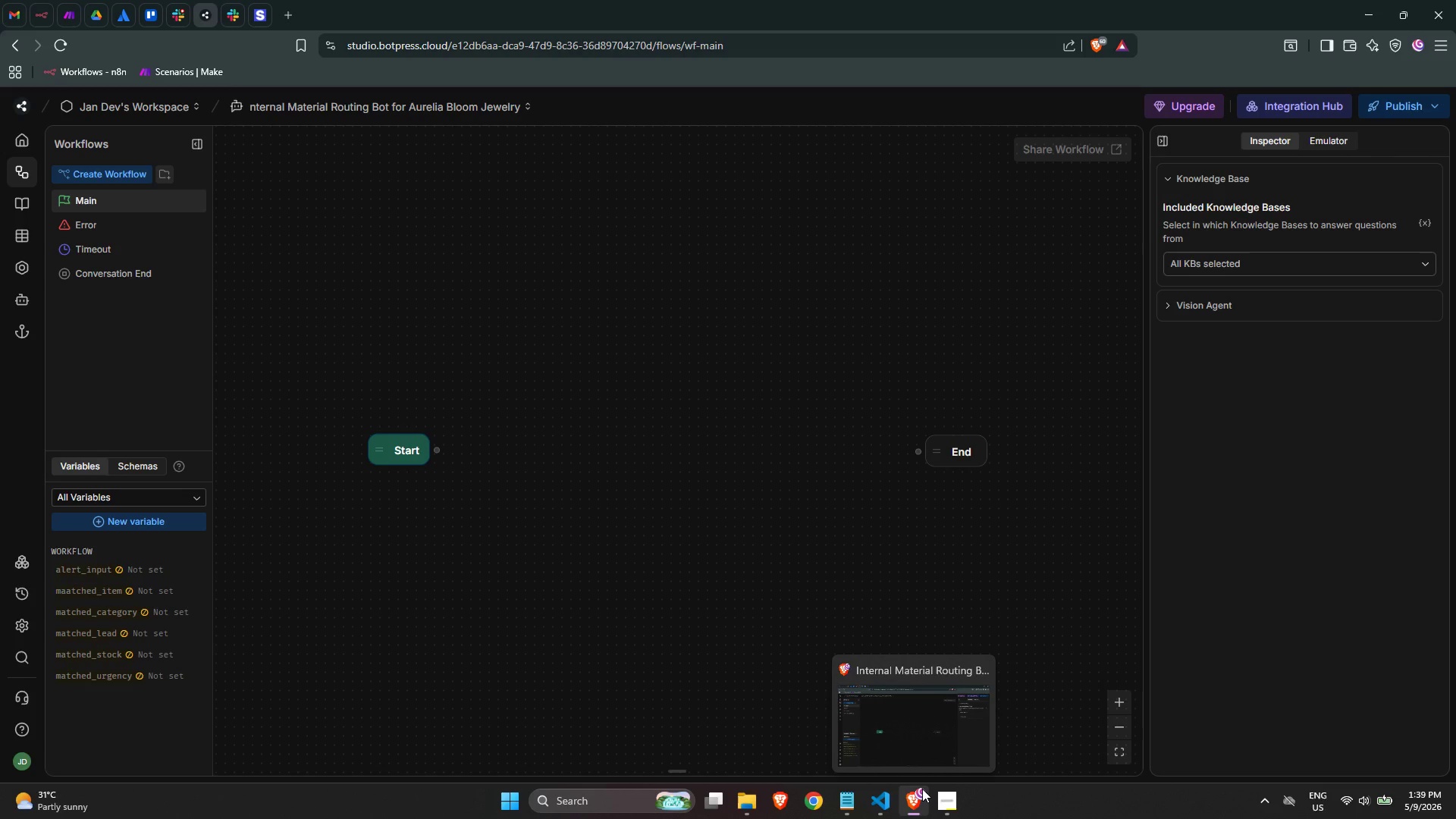 
wait(38.09)
 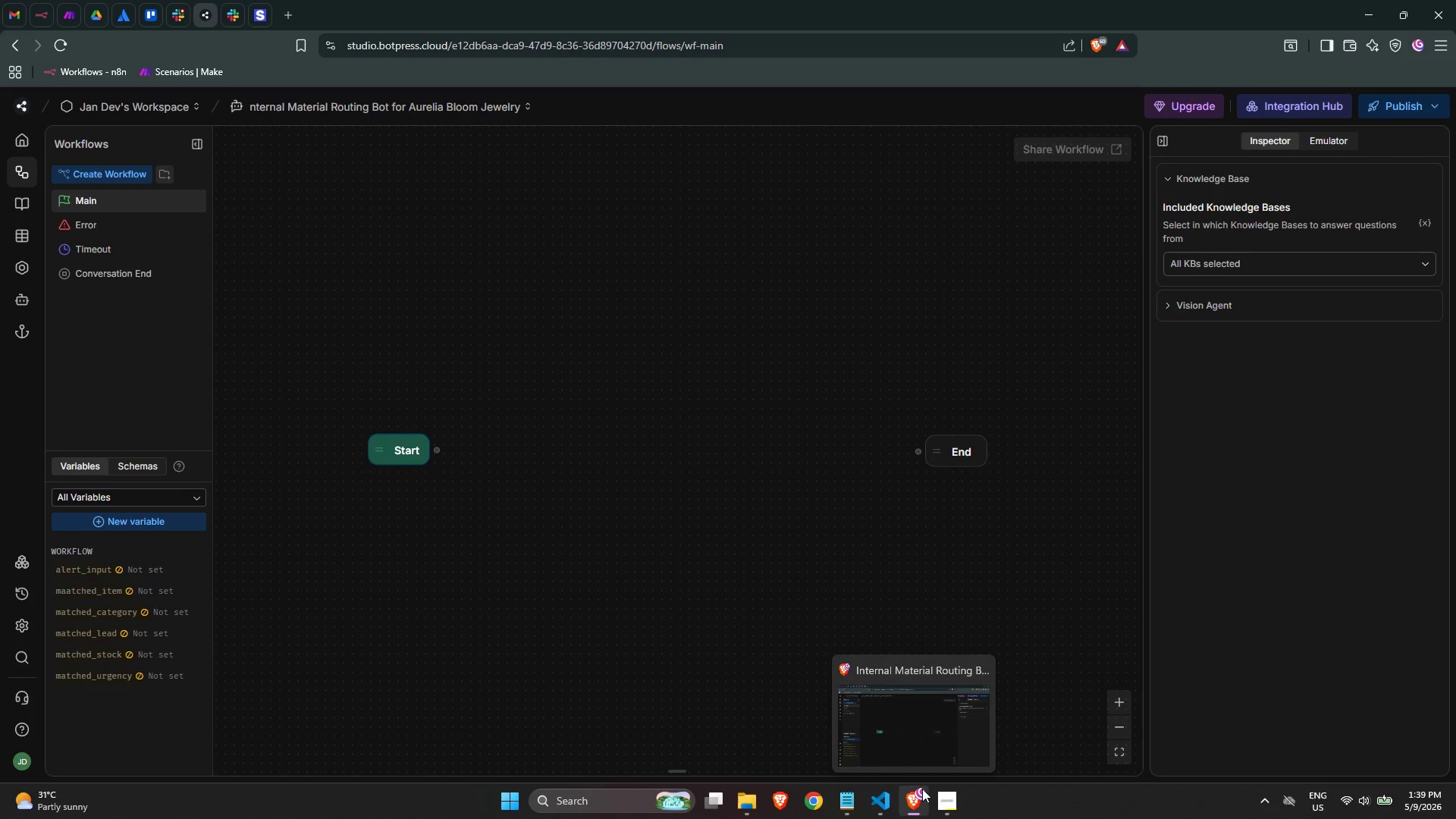 
left_click([156, 519])
 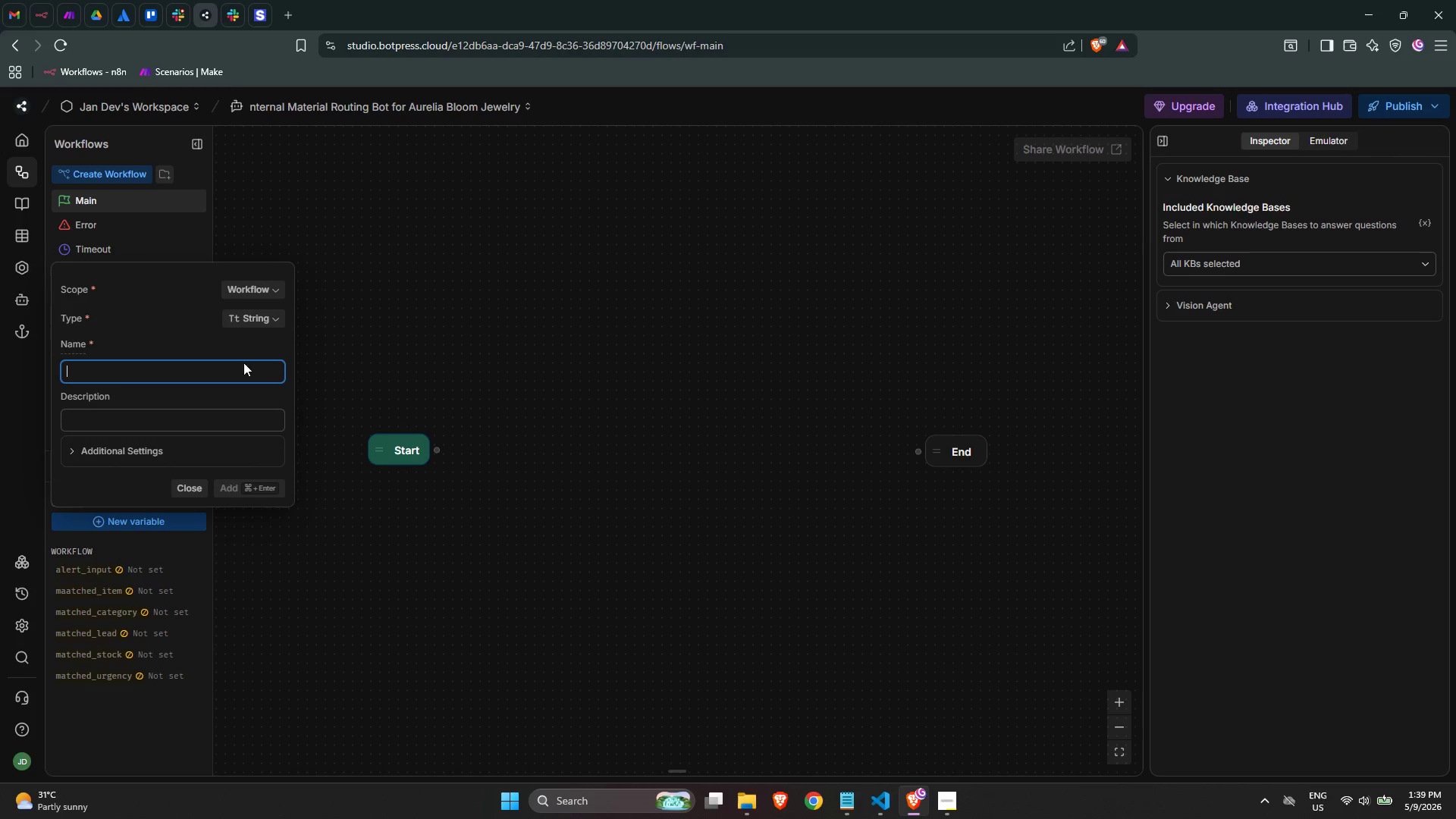 
left_click([240, 374])
 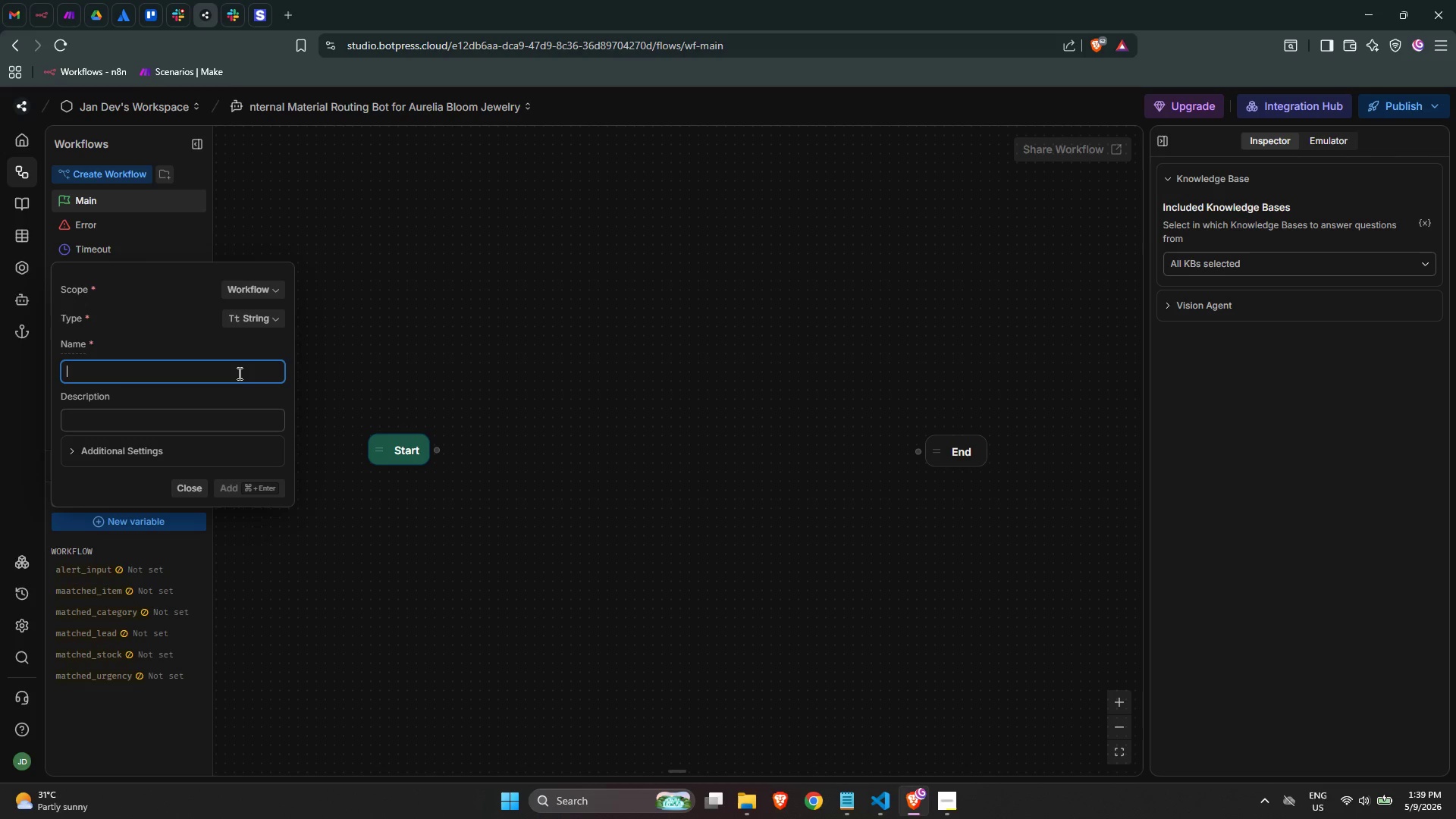 
wait(28.0)
 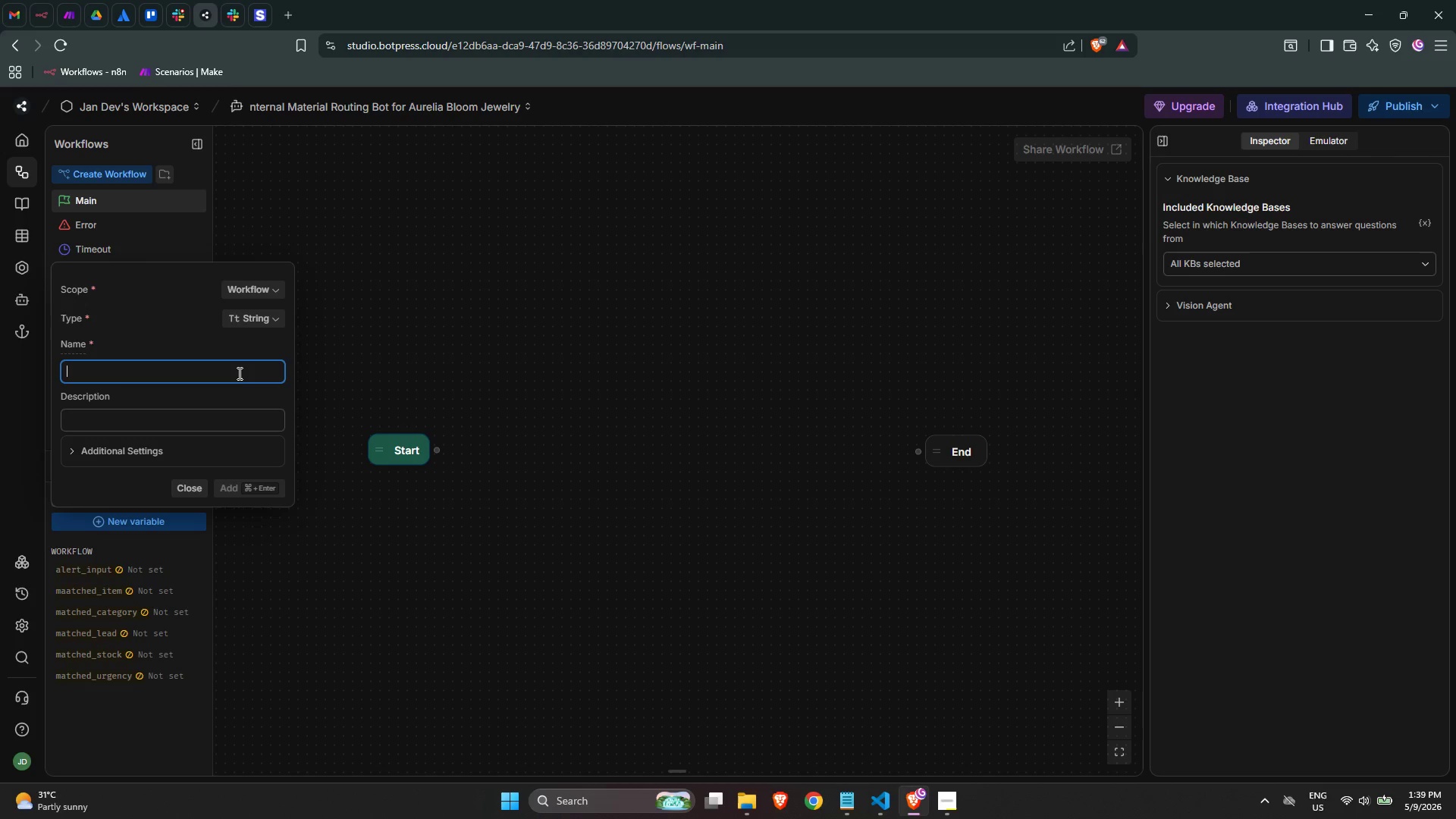 
type(match_d)
key(Backspace)
type(fod)
key(Backspace)
type(ubd)
key(Backspace)
key(Backspace)
type(nd)
 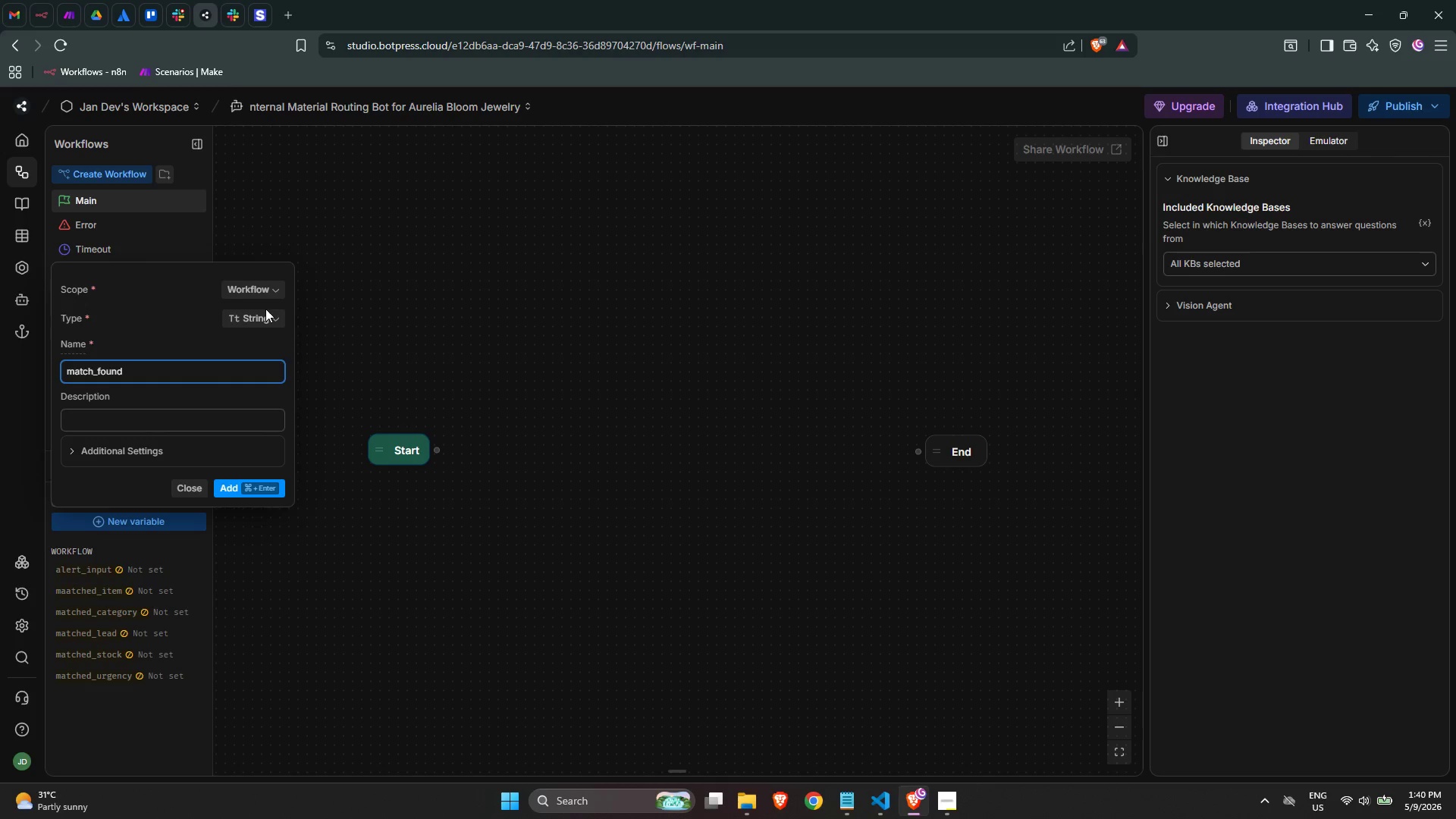 
left_click([265, 316])
 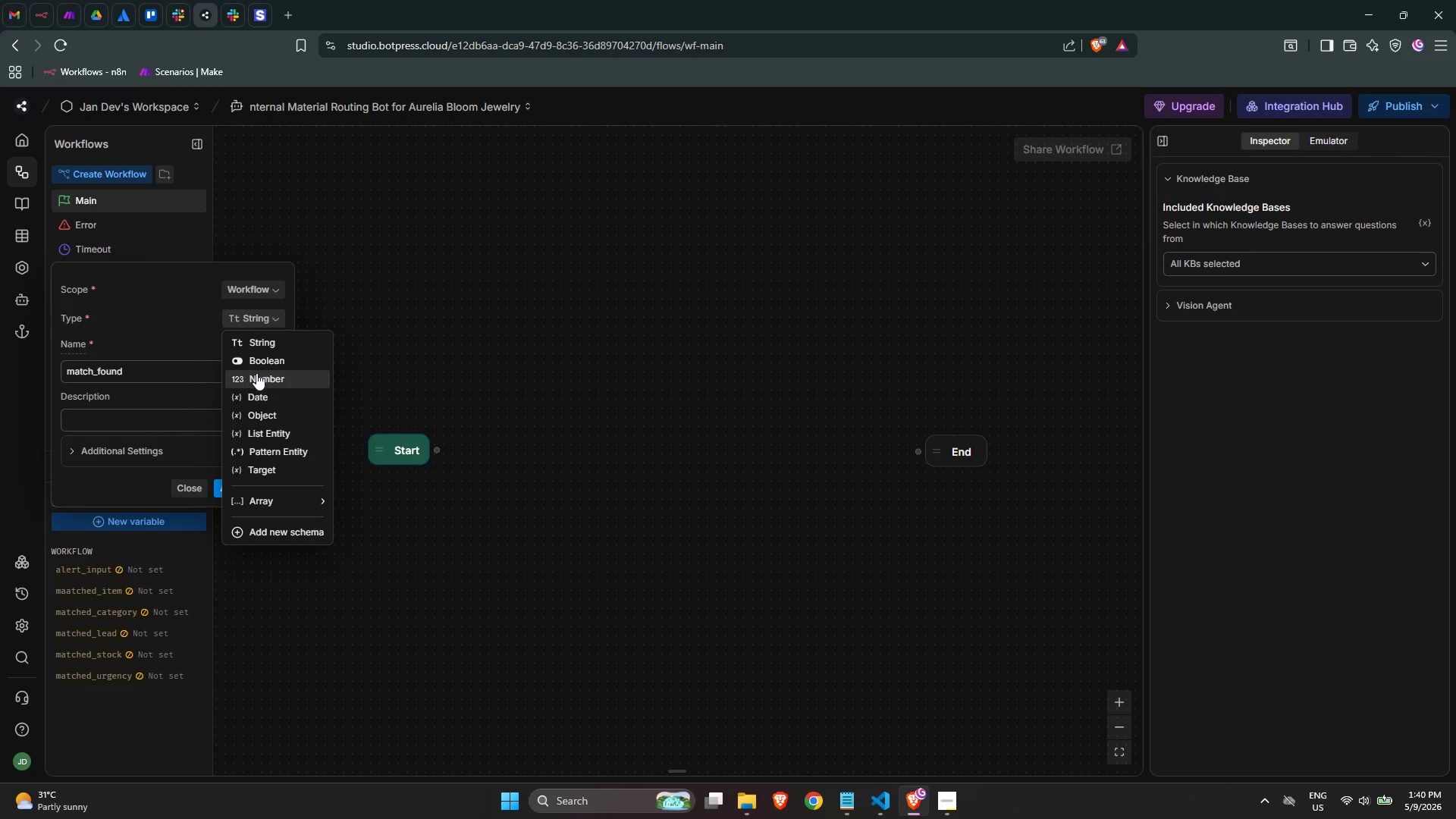 
left_click([262, 364])
 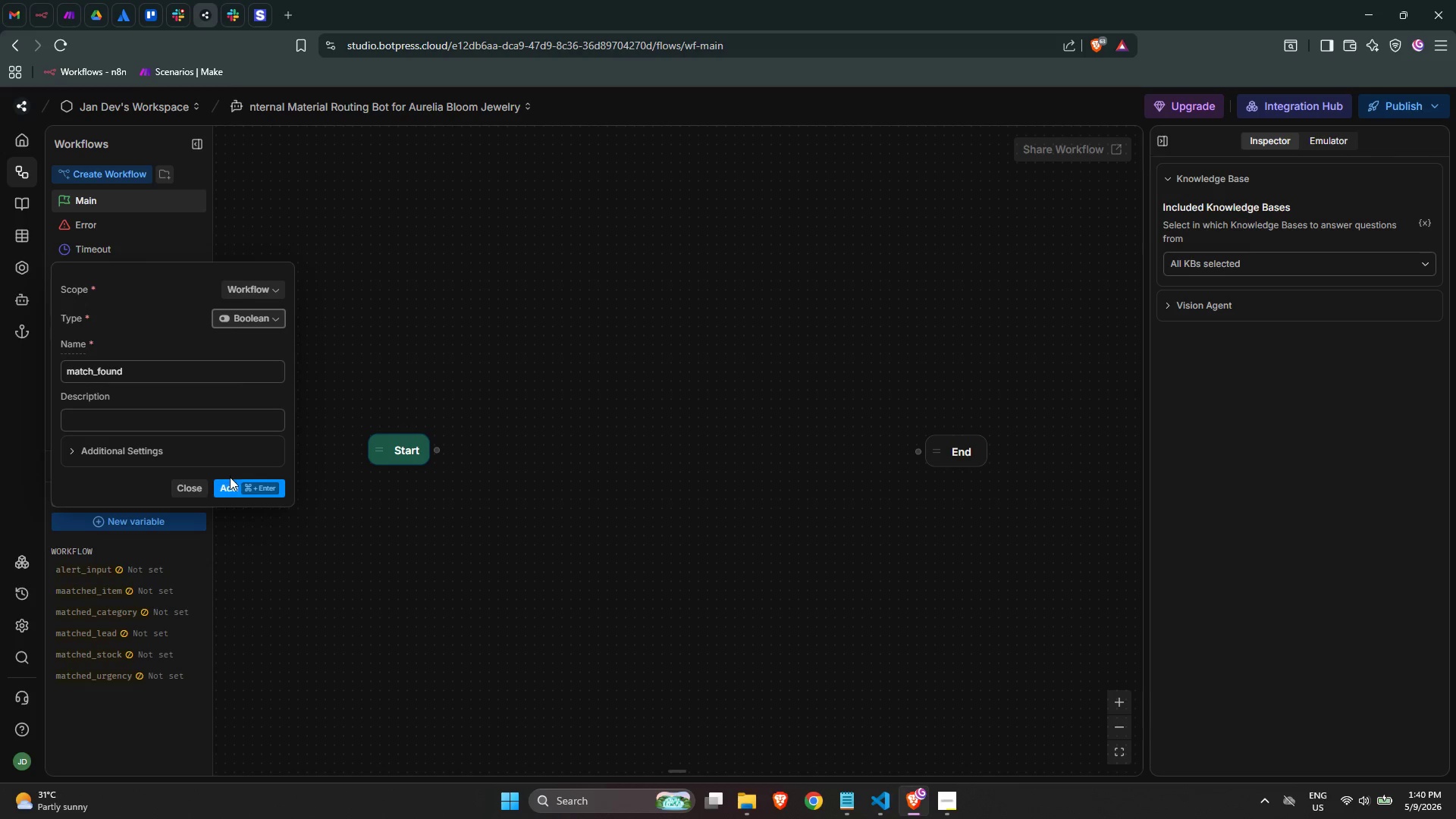 
left_click([234, 487])
 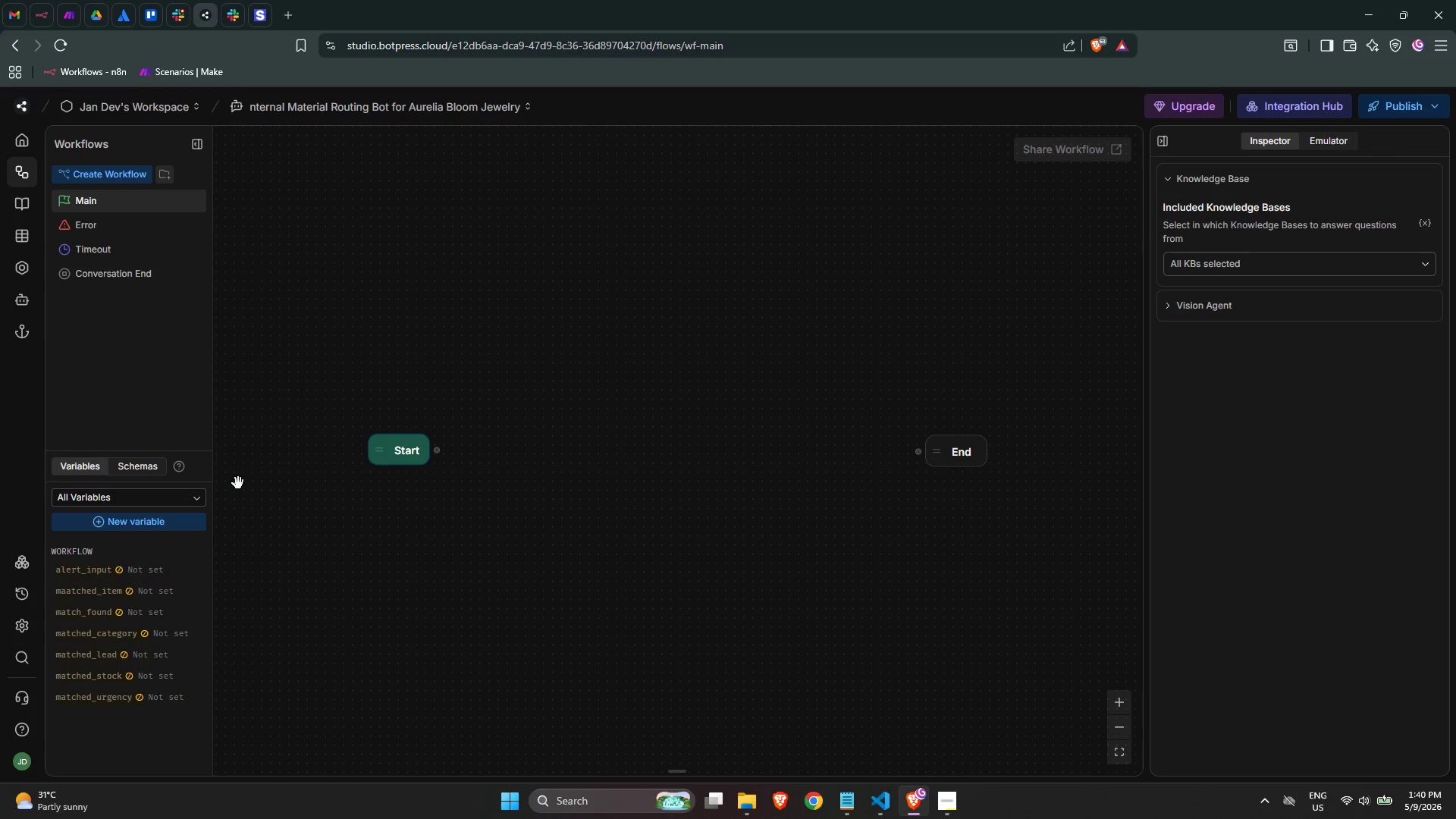 
wait(9.25)
 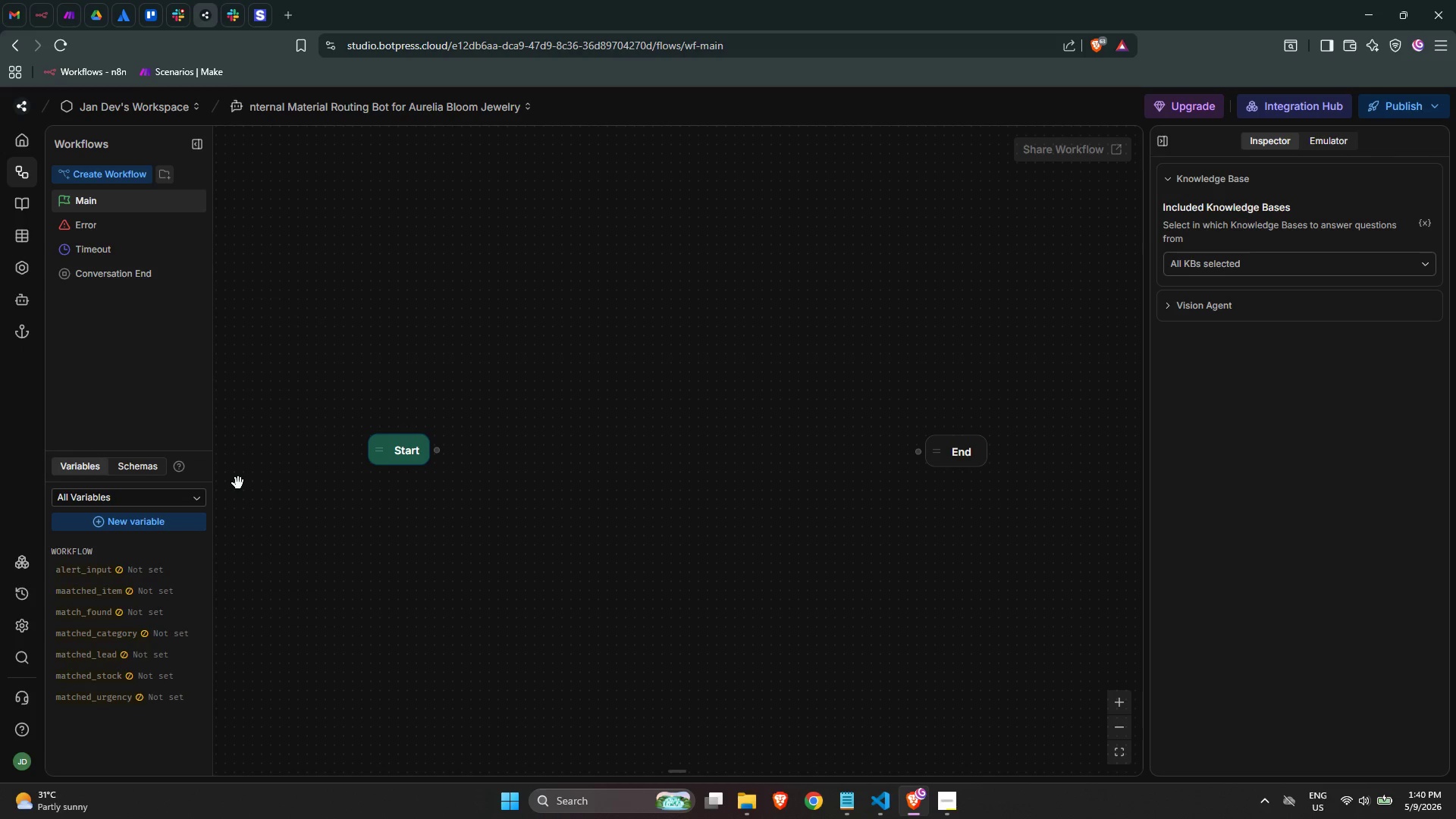 
left_click([196, 614])
 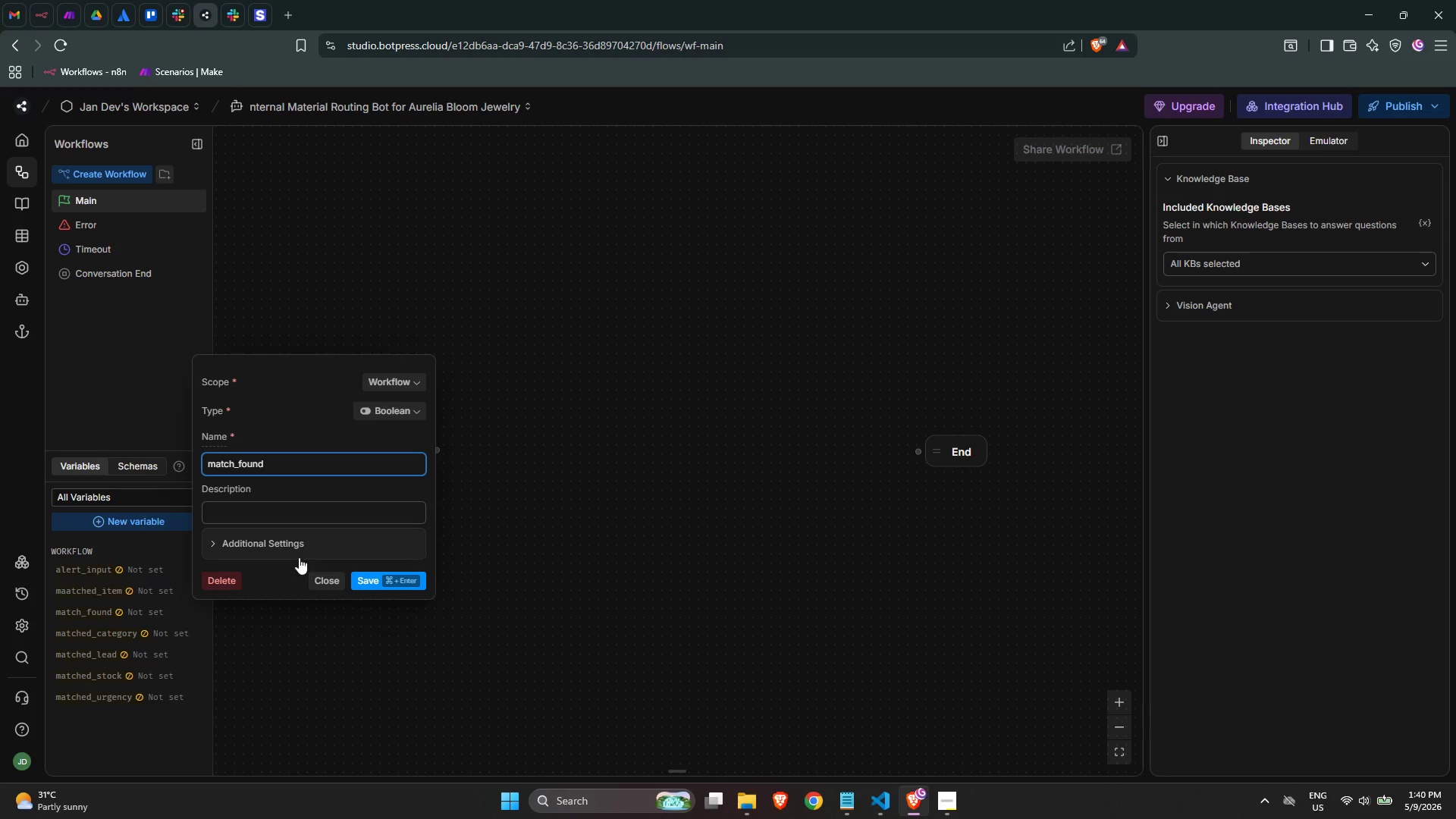 
left_click([292, 551])
 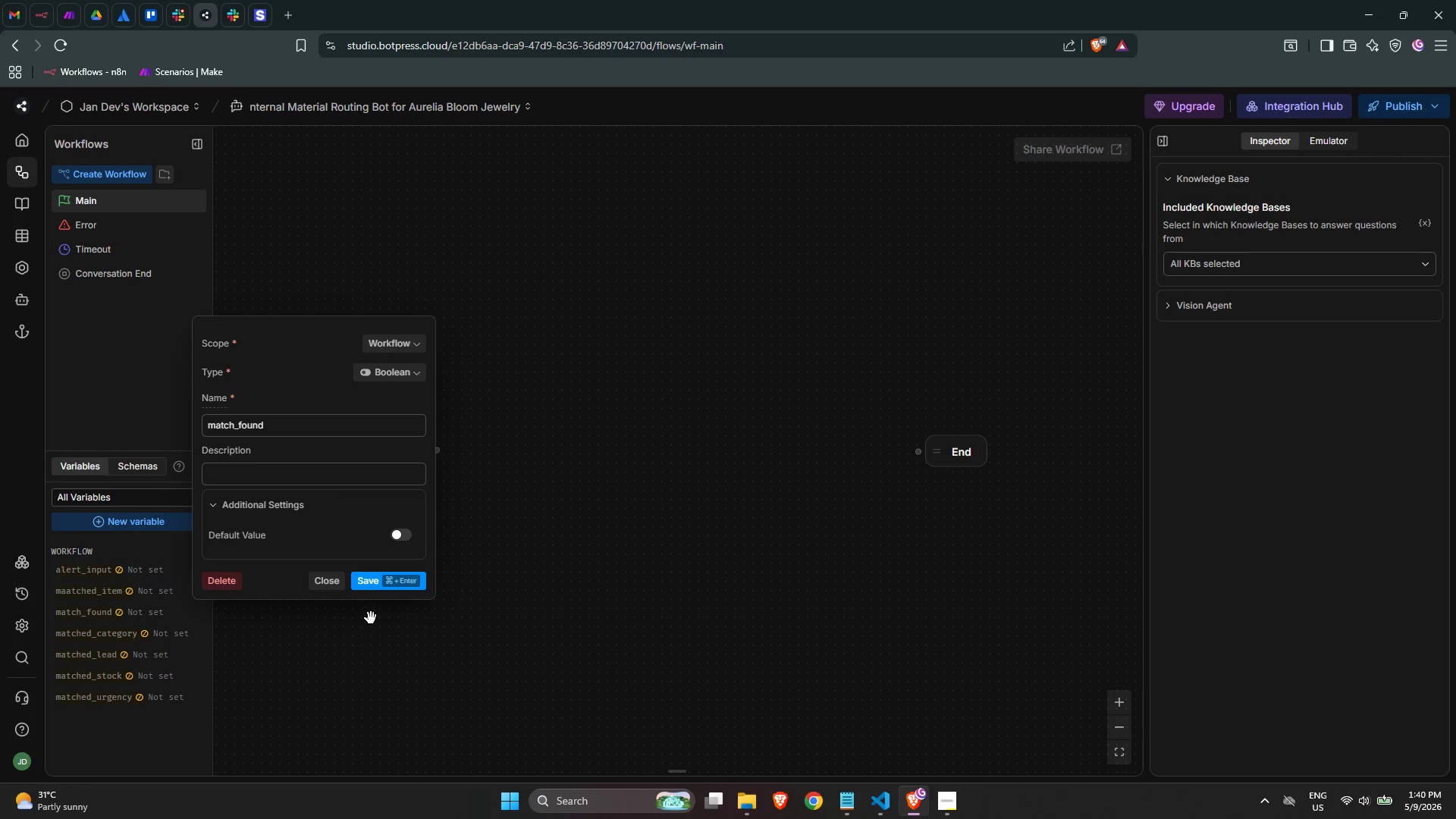 
double_click([388, 586])
 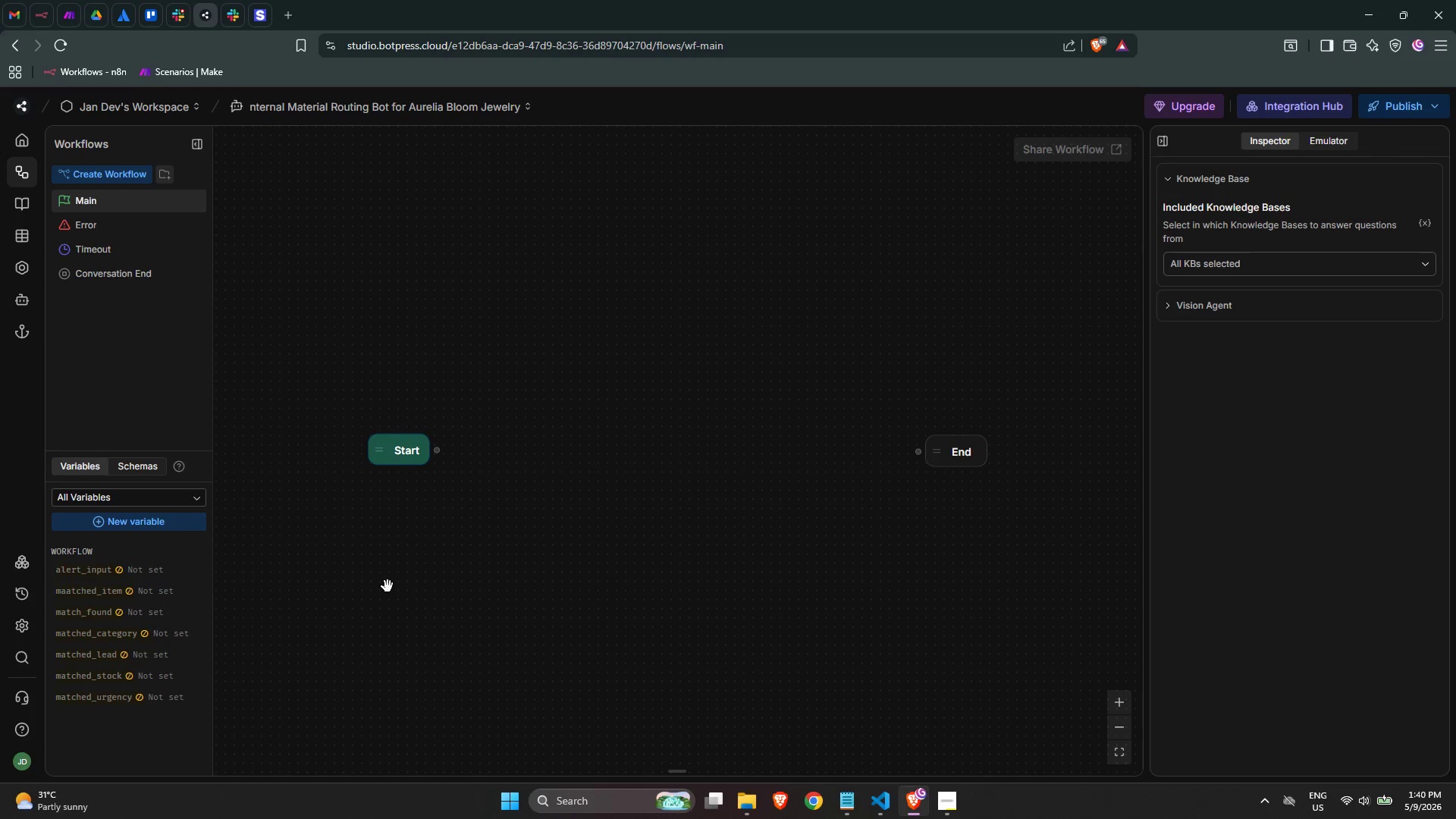 
left_click([127, 523])
 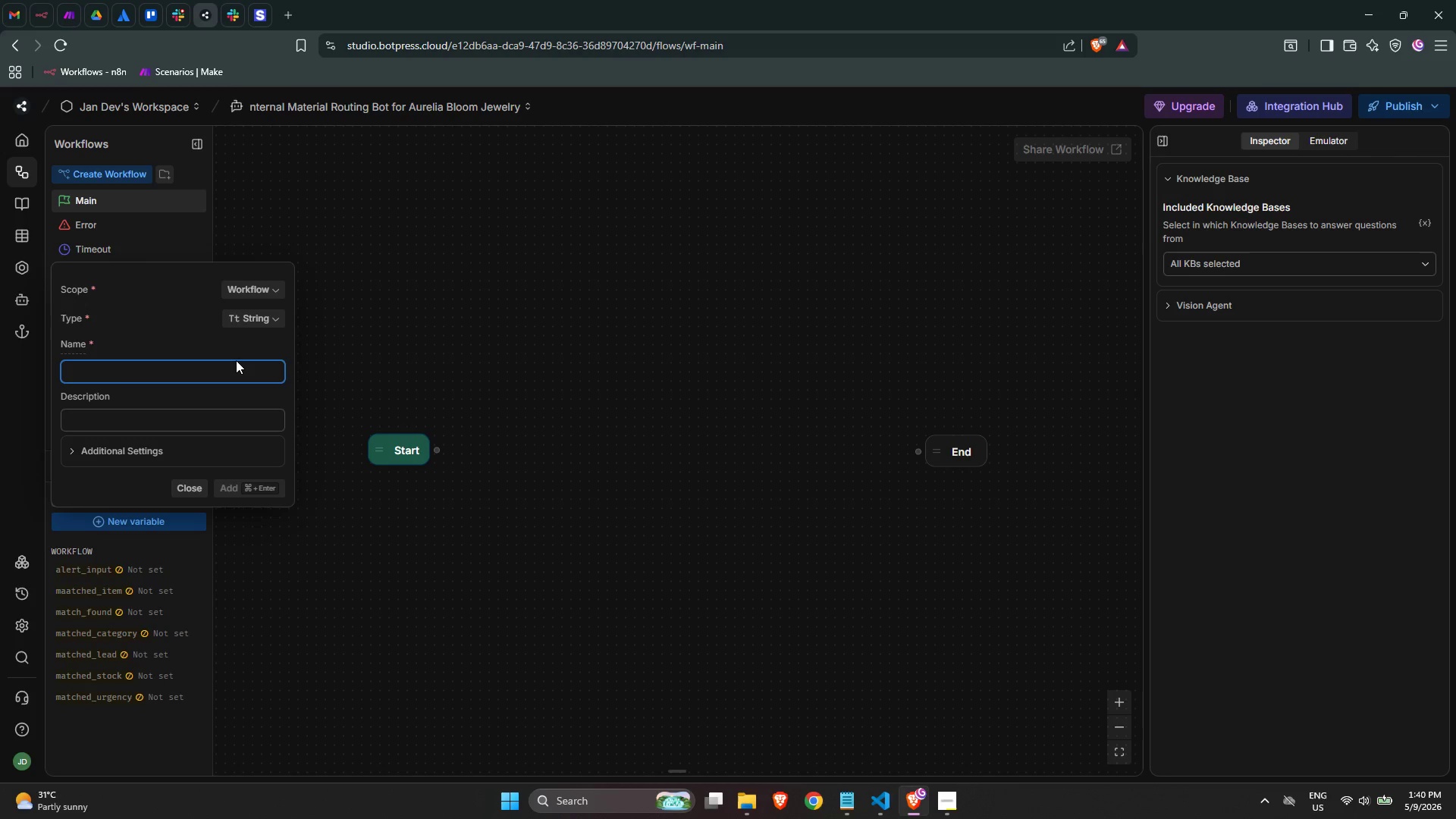 
type(ri)
key(Backspace)
type(outing_path)
 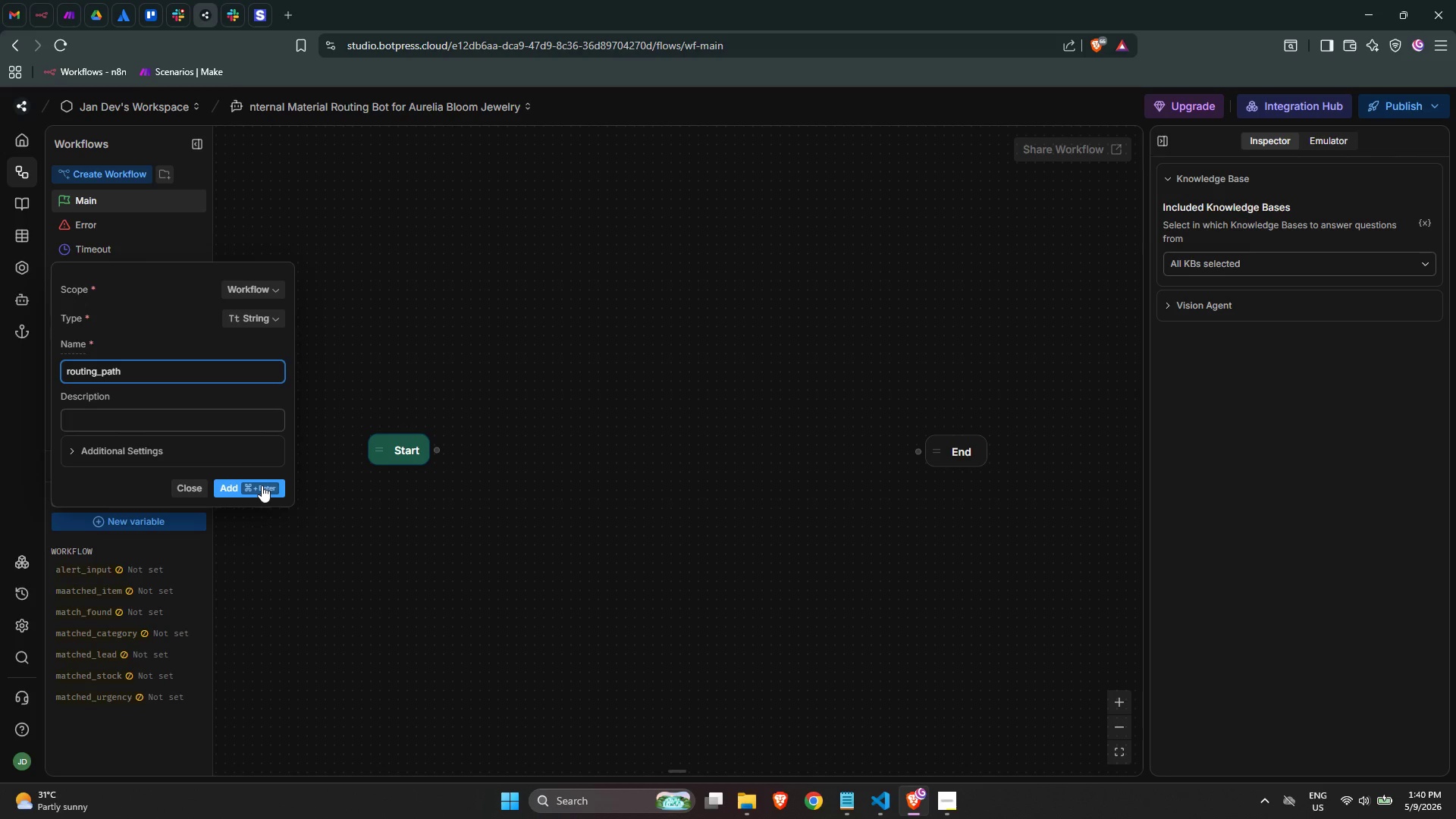 
left_click([262, 485])
 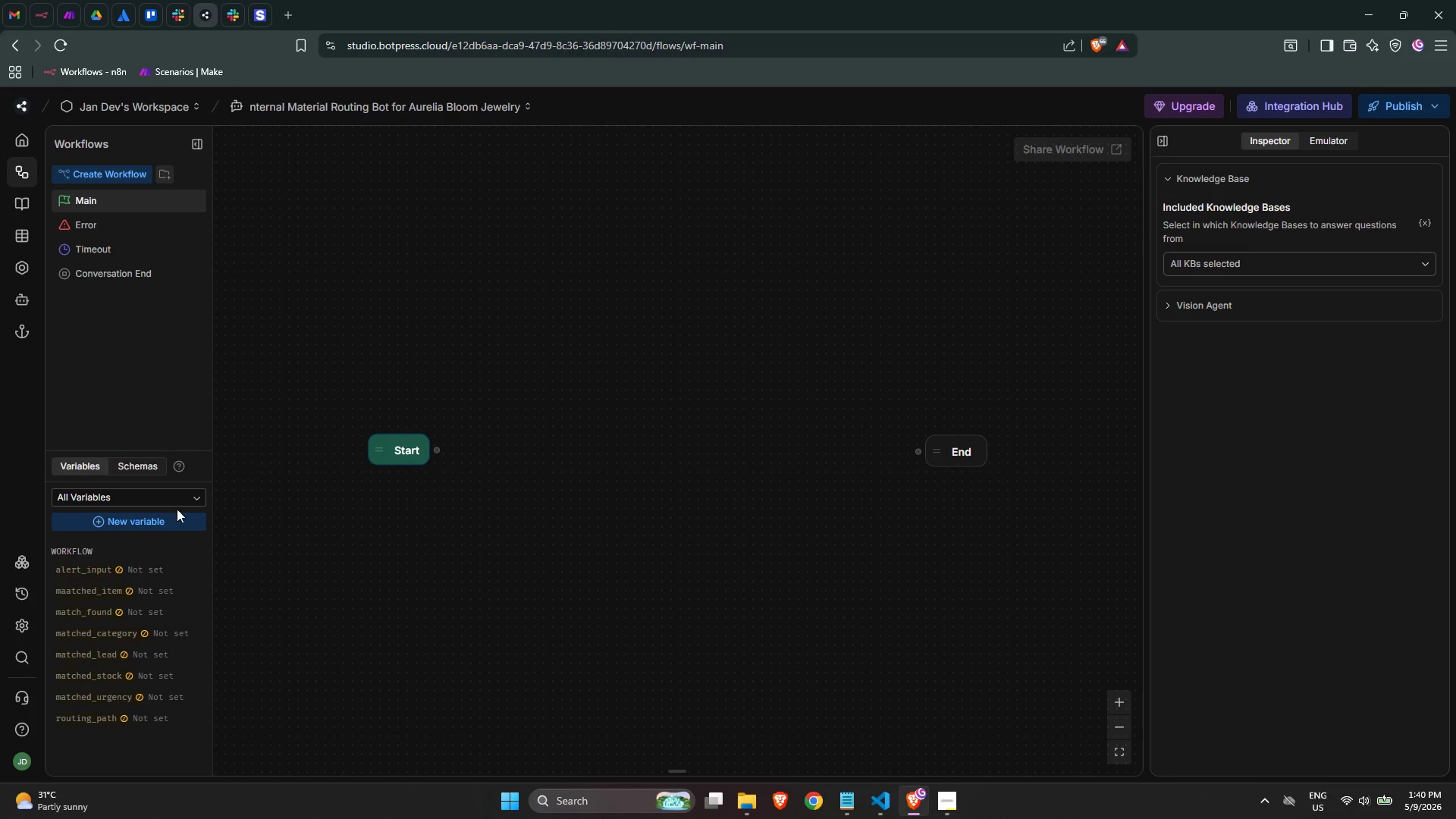 
left_click([170, 517])
 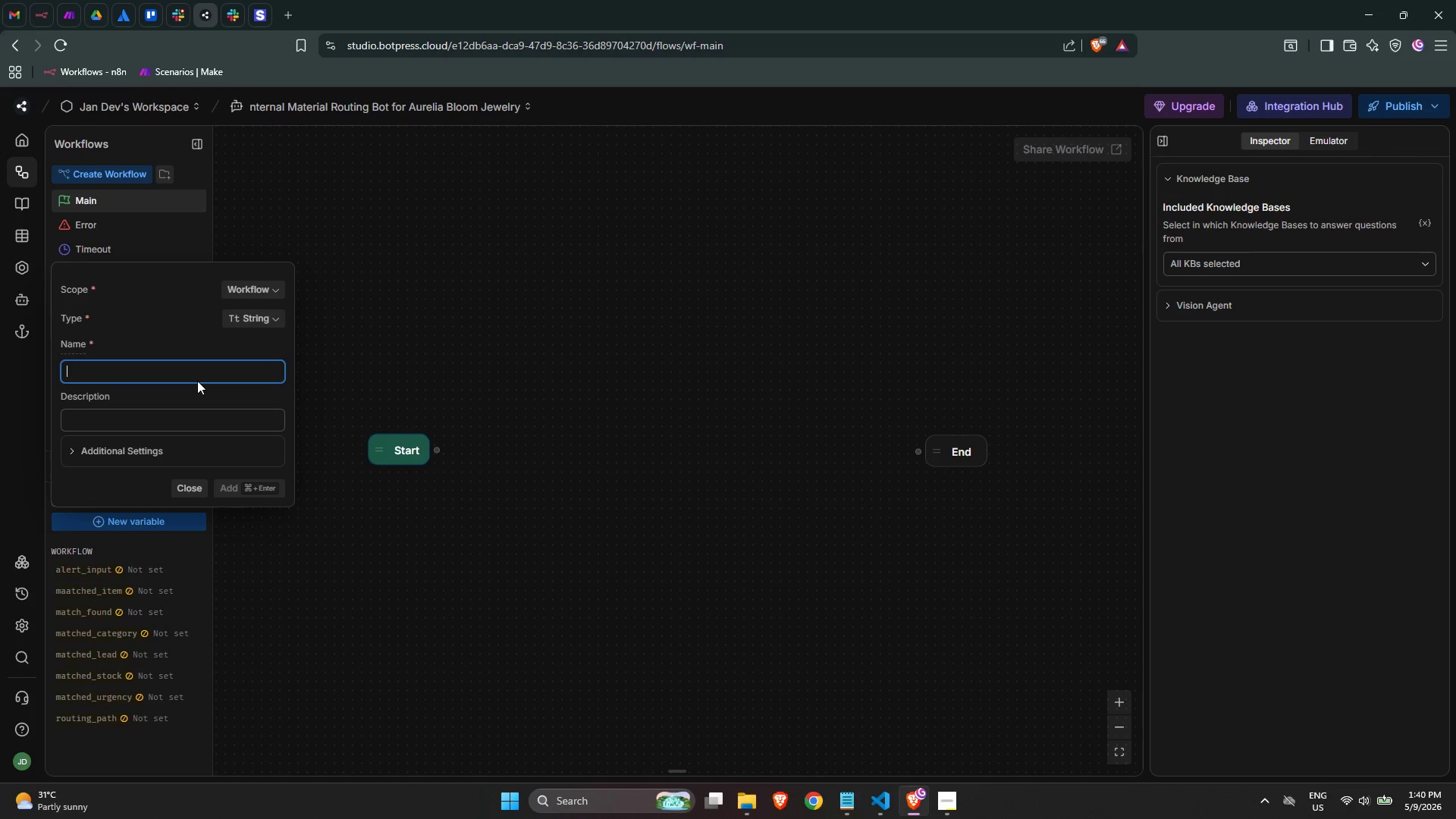 
type(submitted_by)
 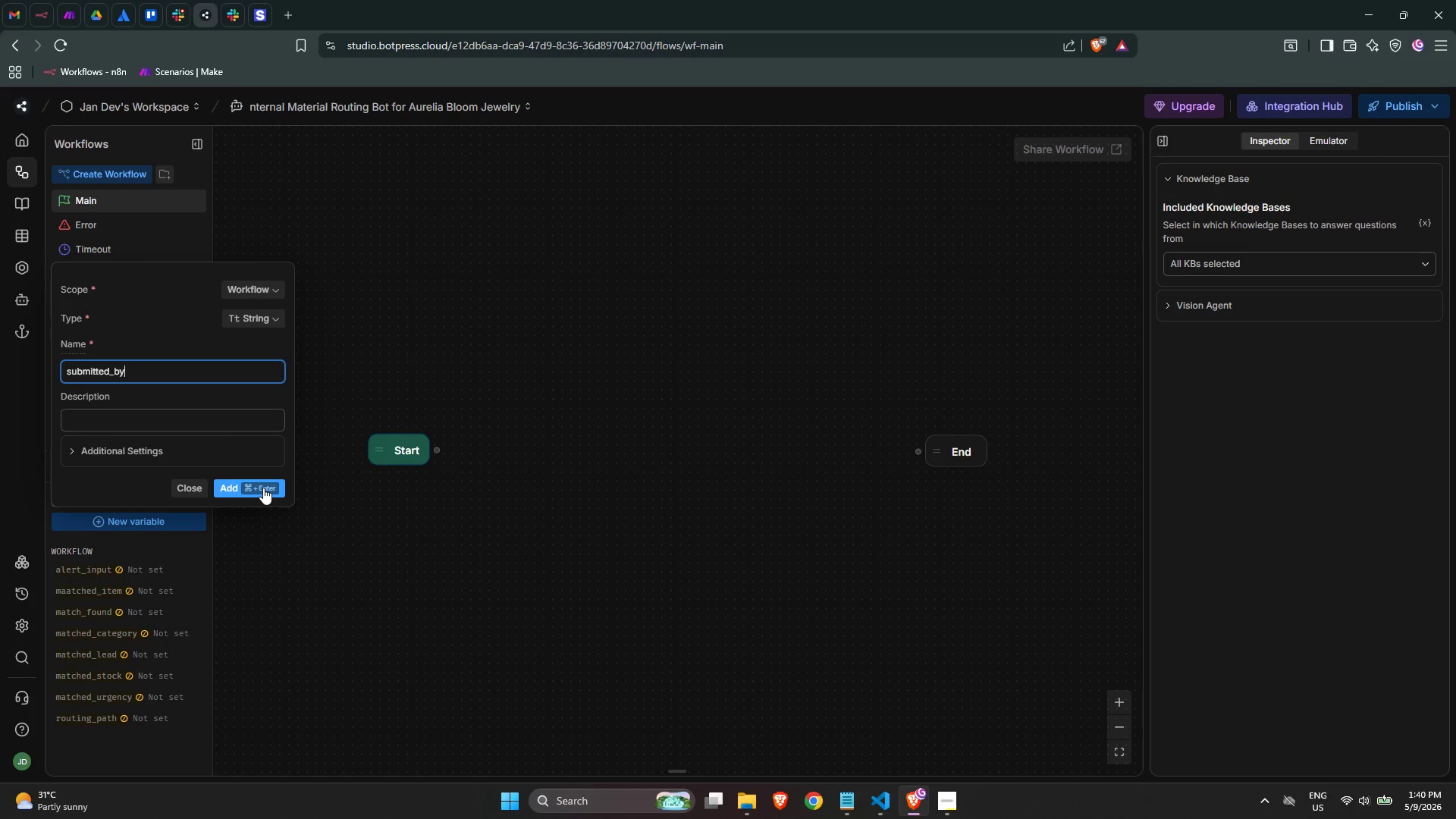 
left_click([263, 488])
 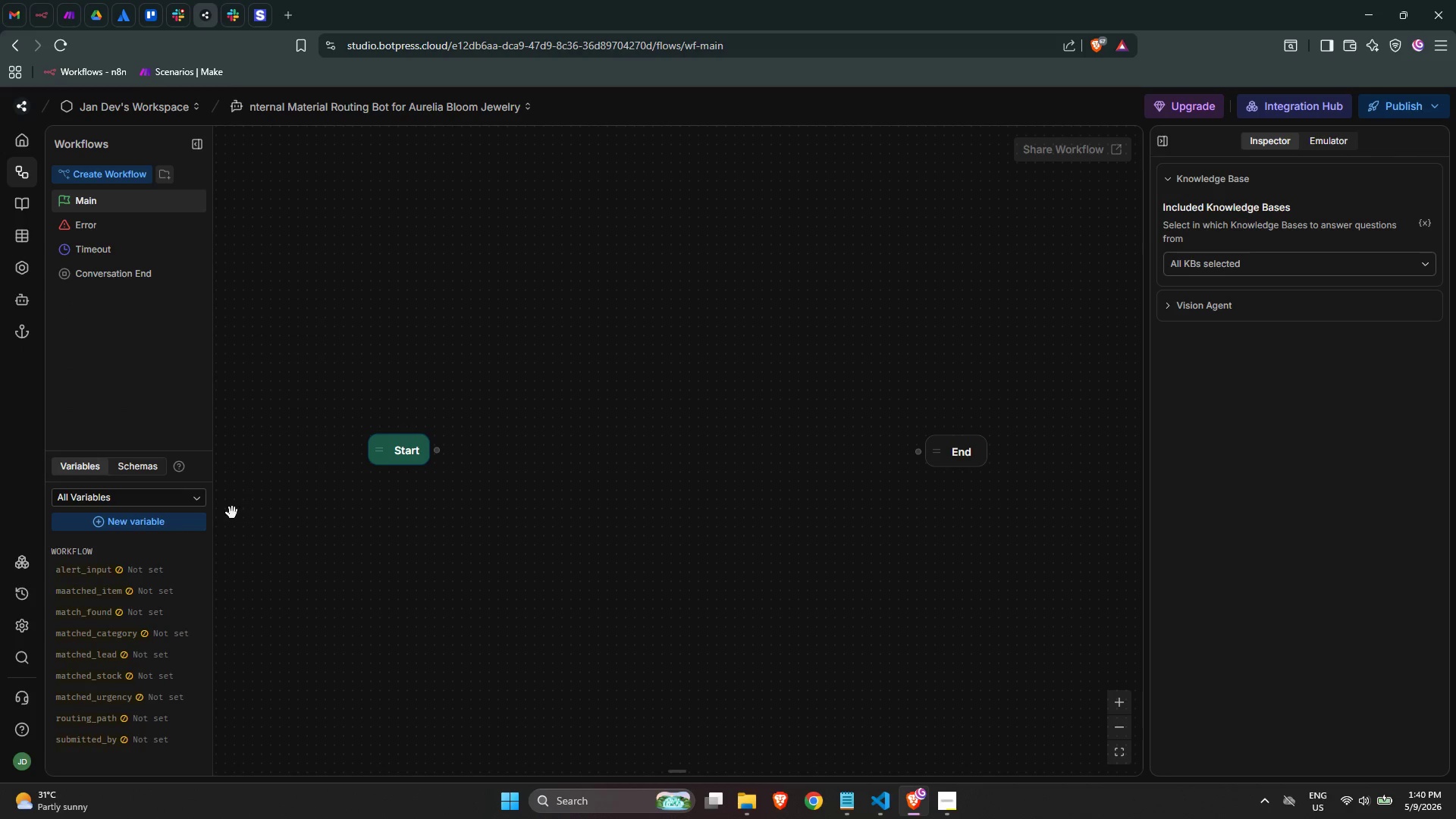 
left_click([161, 525])
 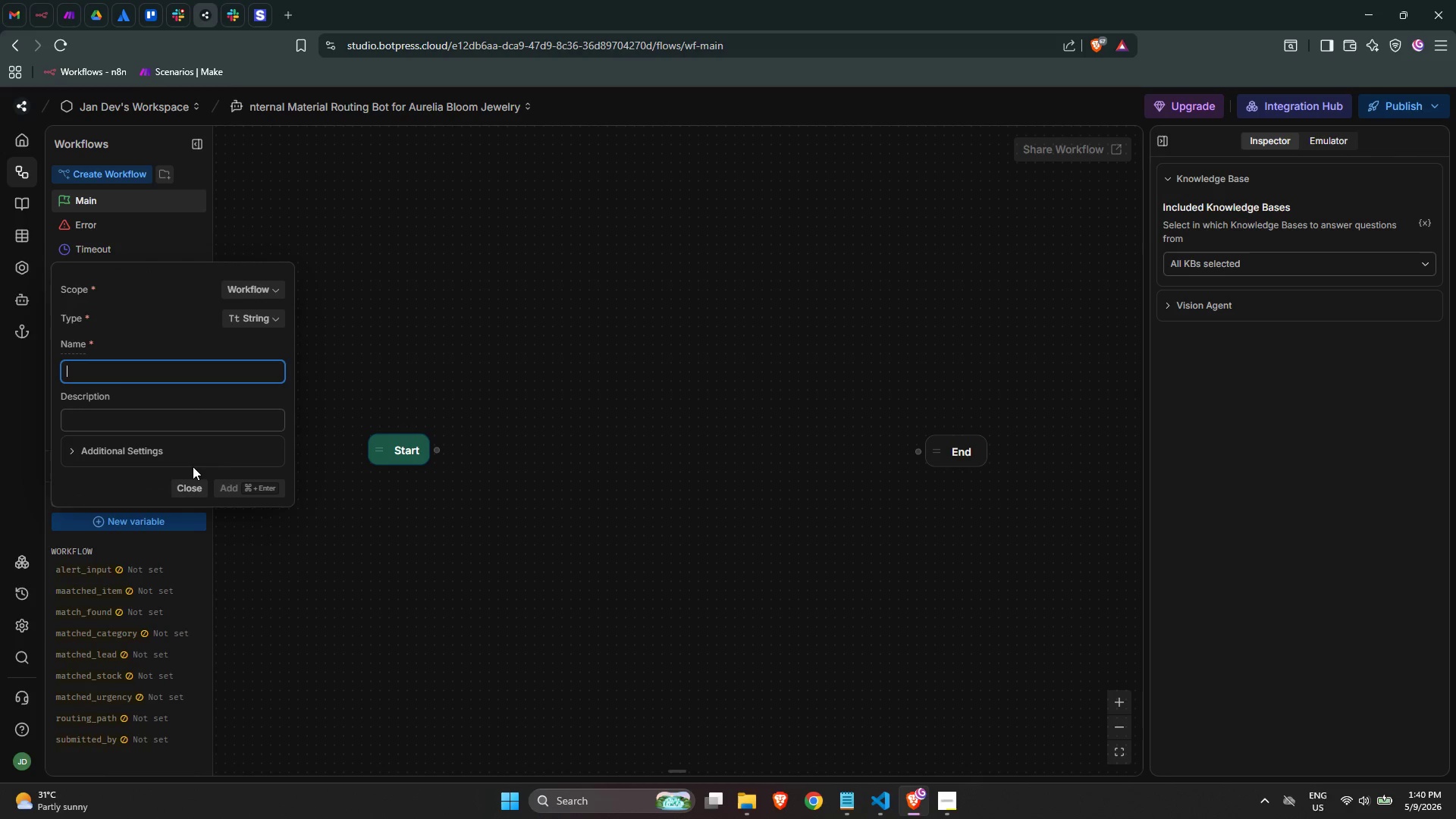 
type(alert_count)
 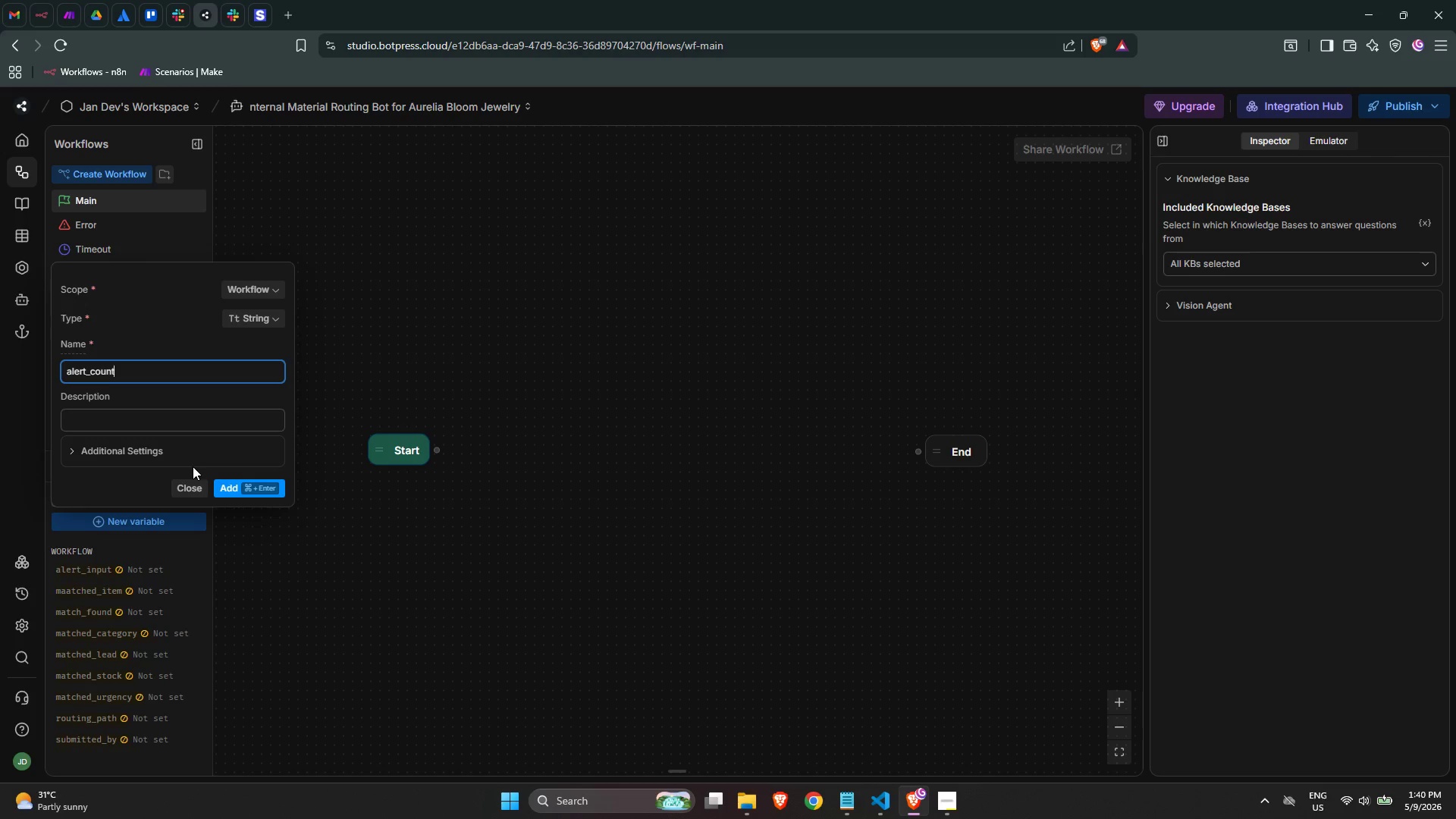 
wait(9.25)
 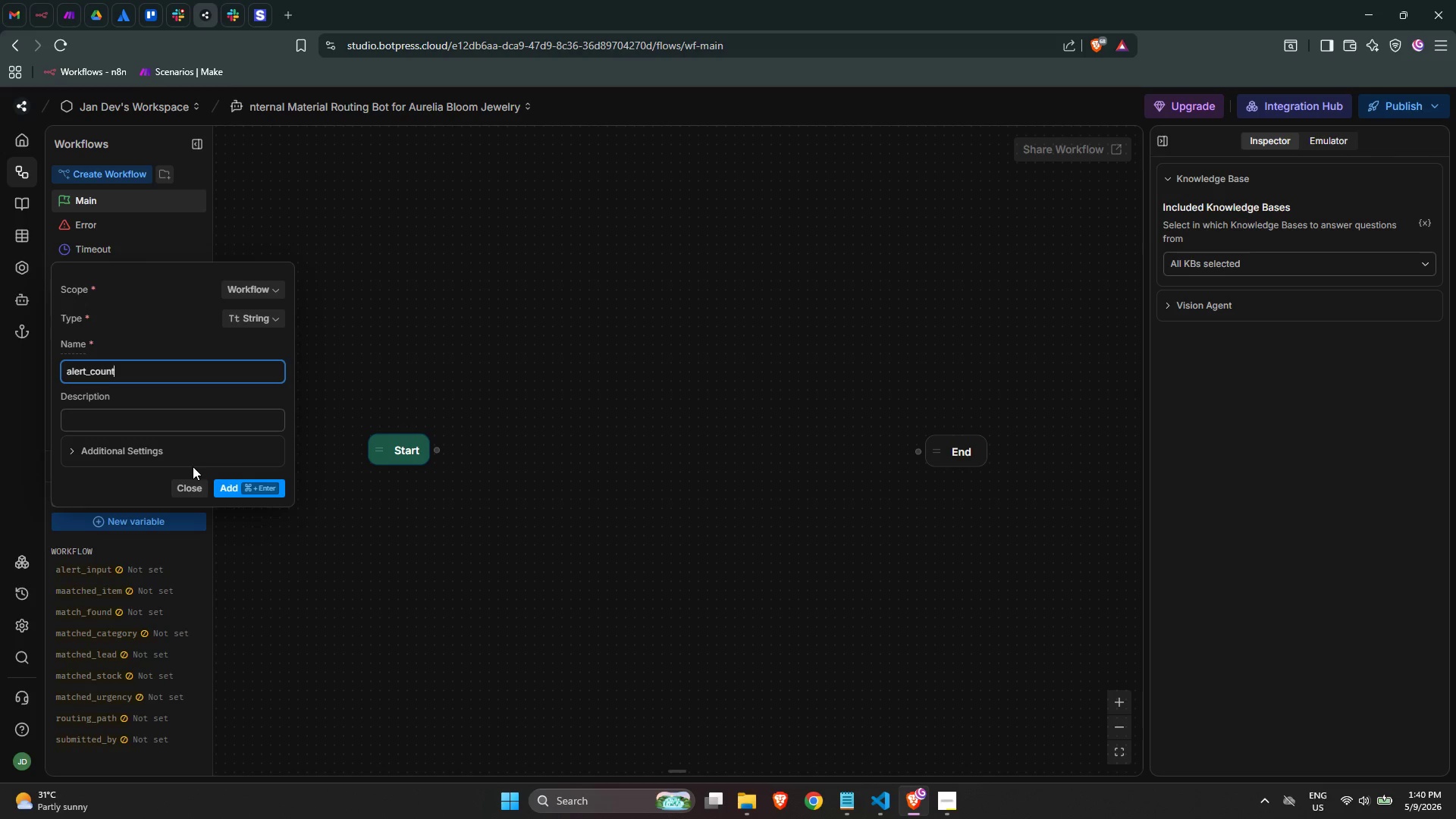 
left_click([254, 488])
 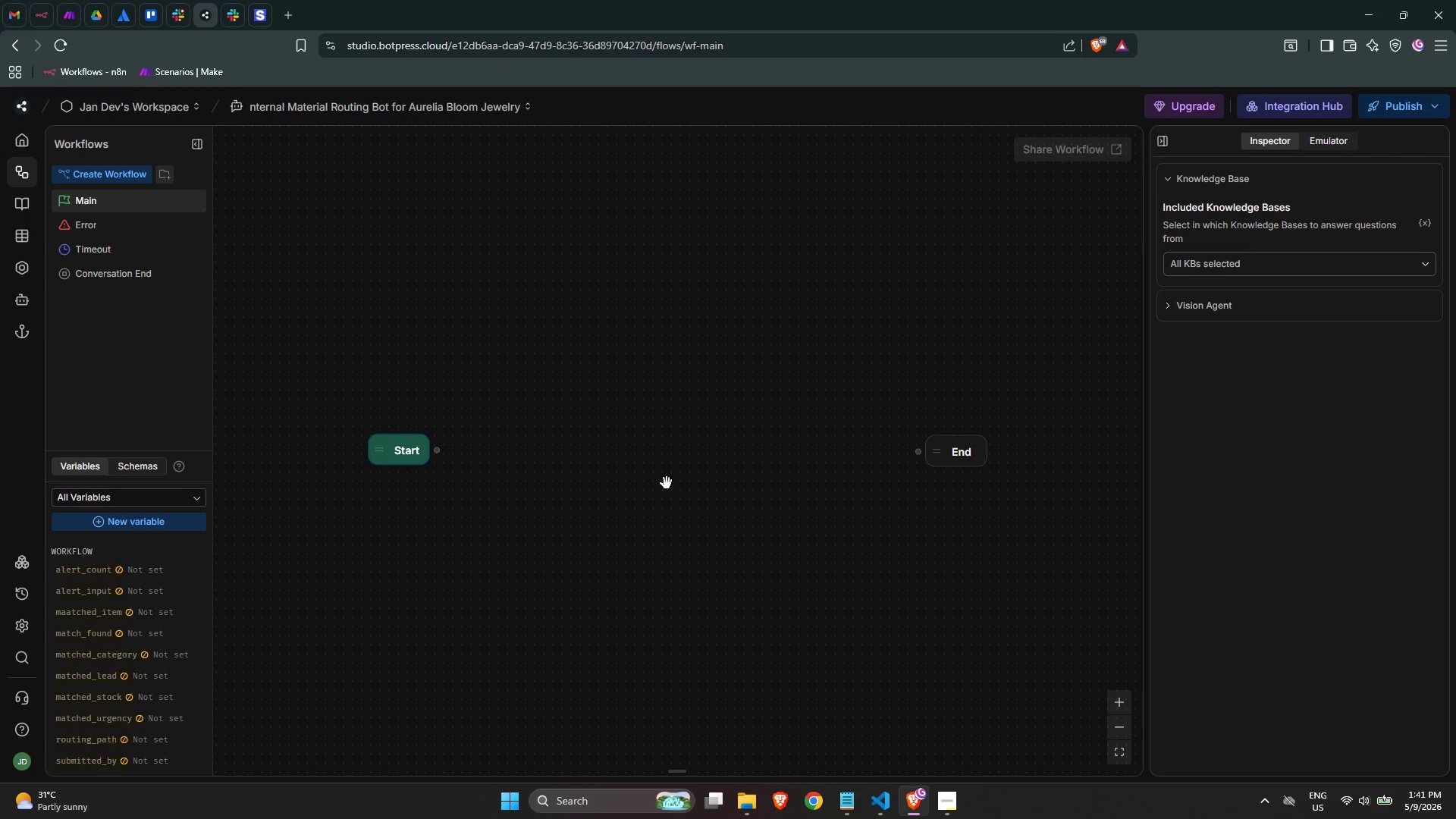 
wait(16.86)
 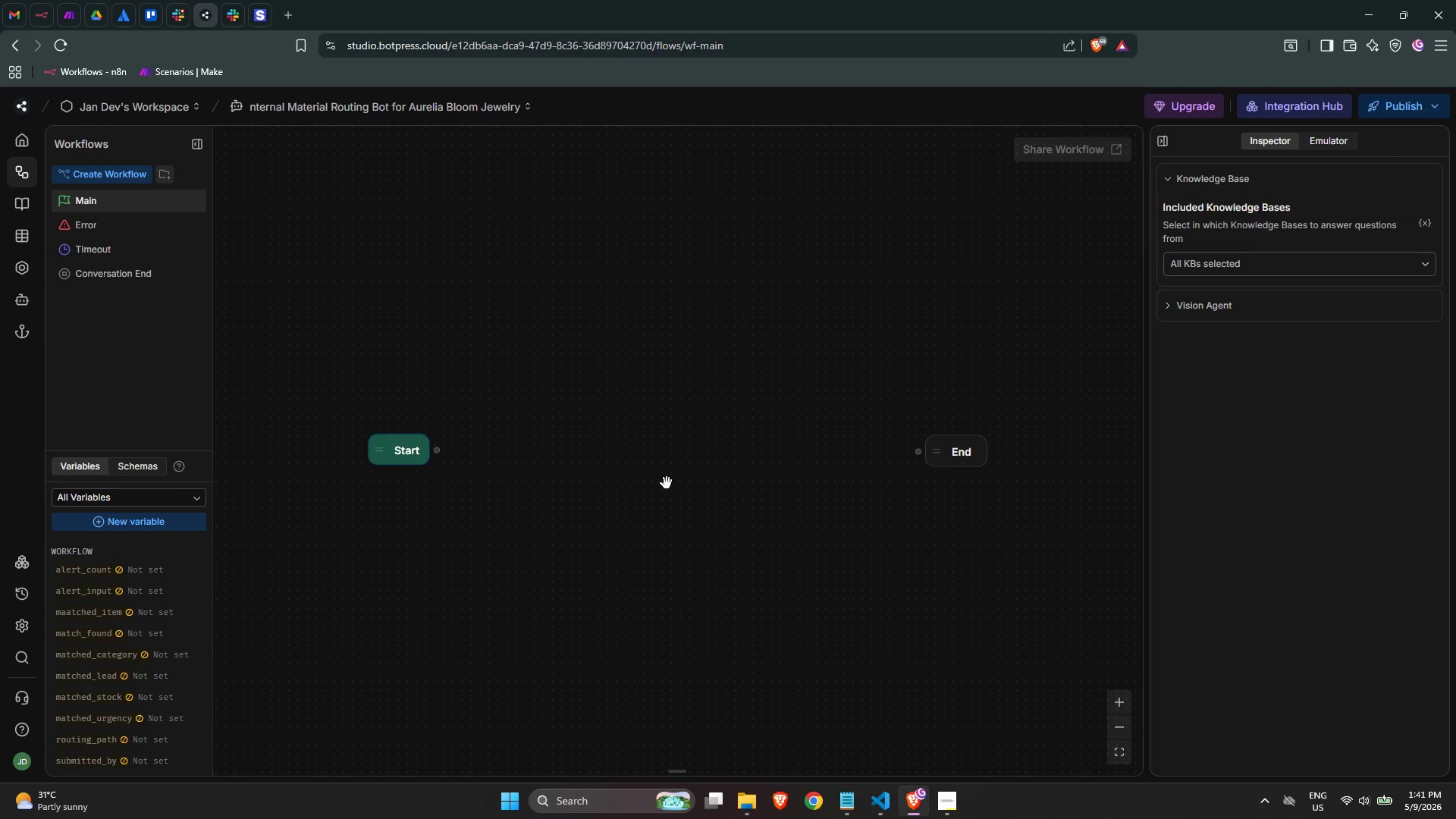 
scroll: coordinate [180, 561], scroll_direction: down, amount: 1.0
 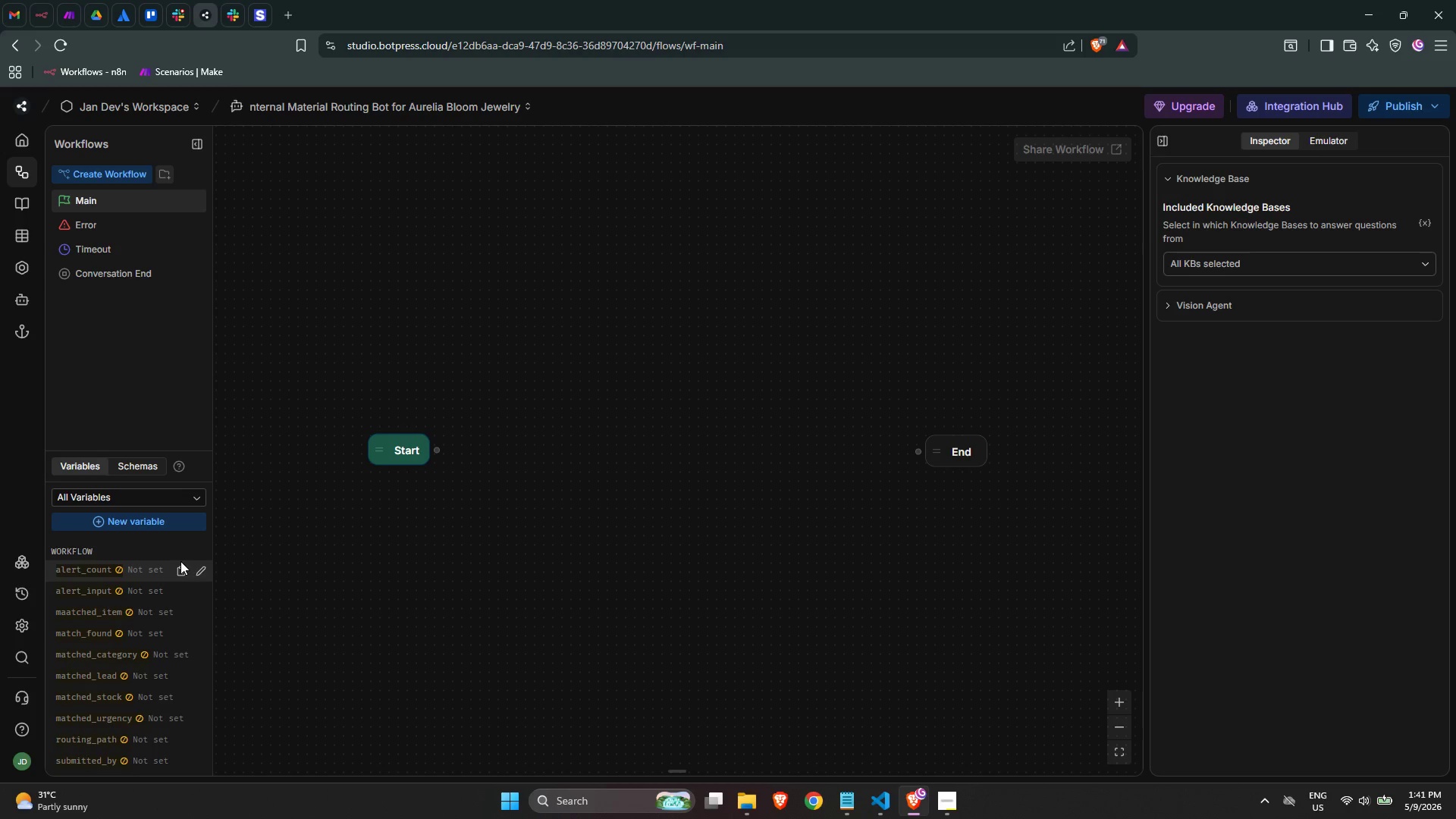 
wait(20.45)
 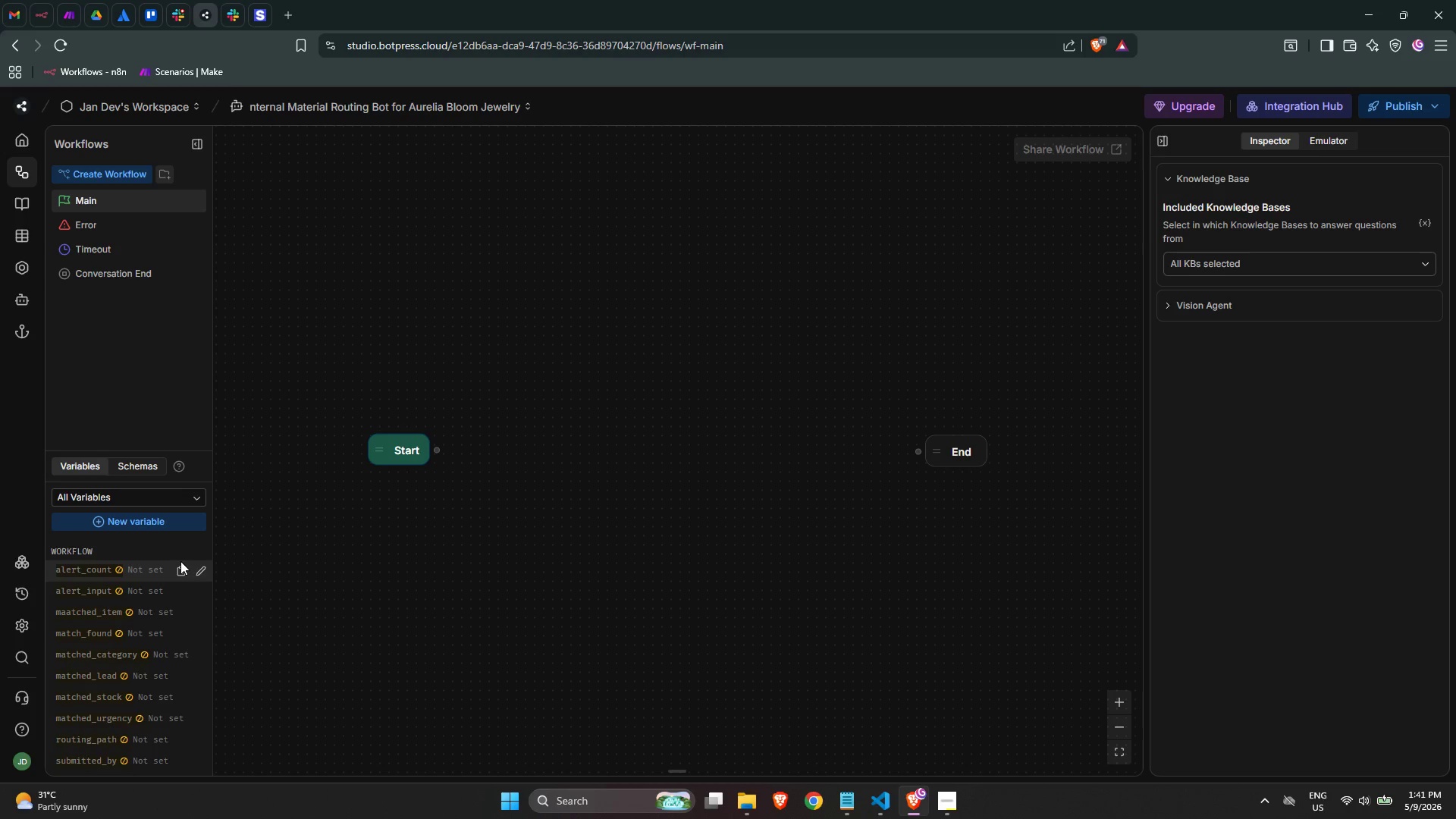 
mouse_move([77, 569])
 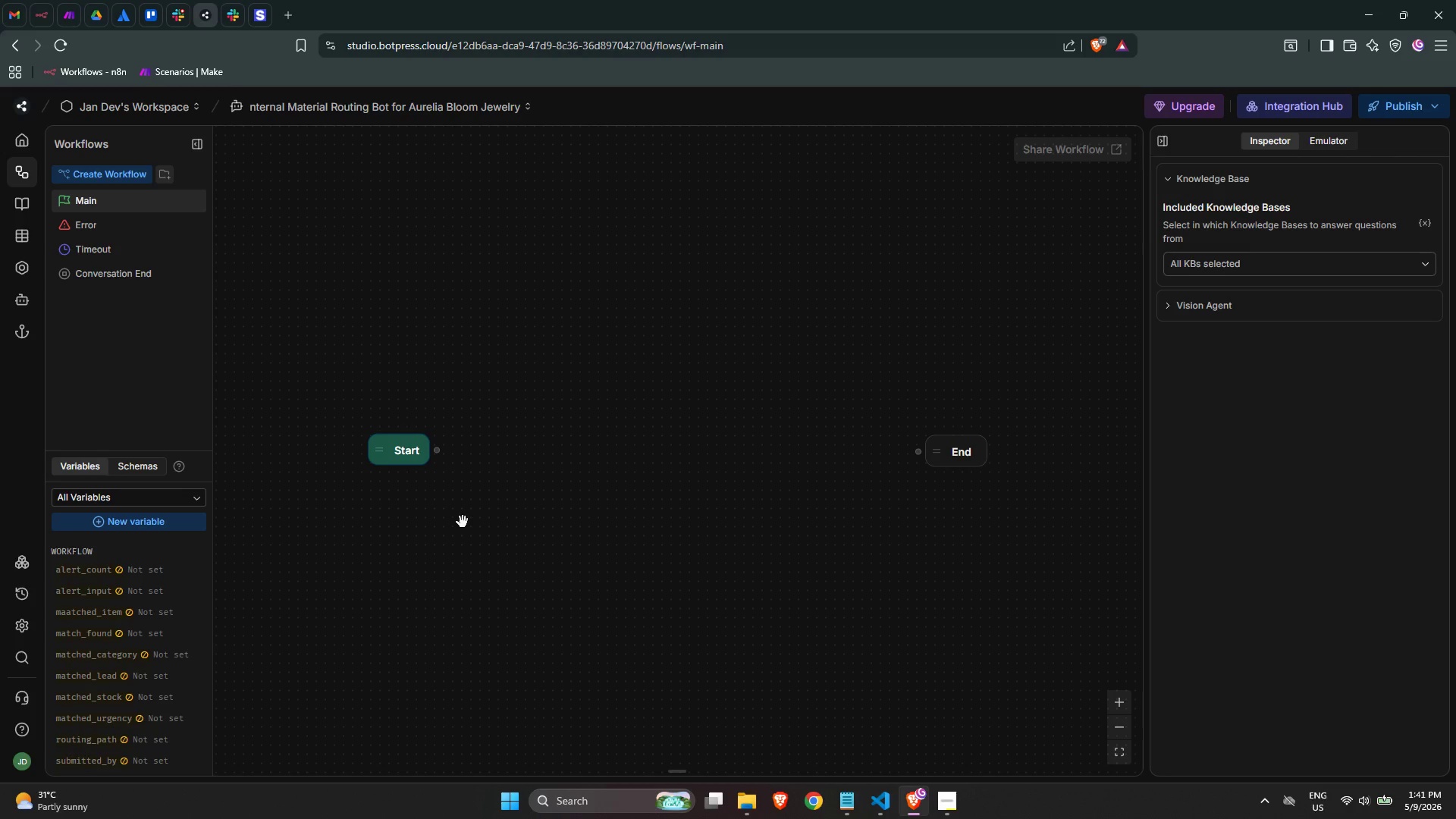 
wait(10.71)
 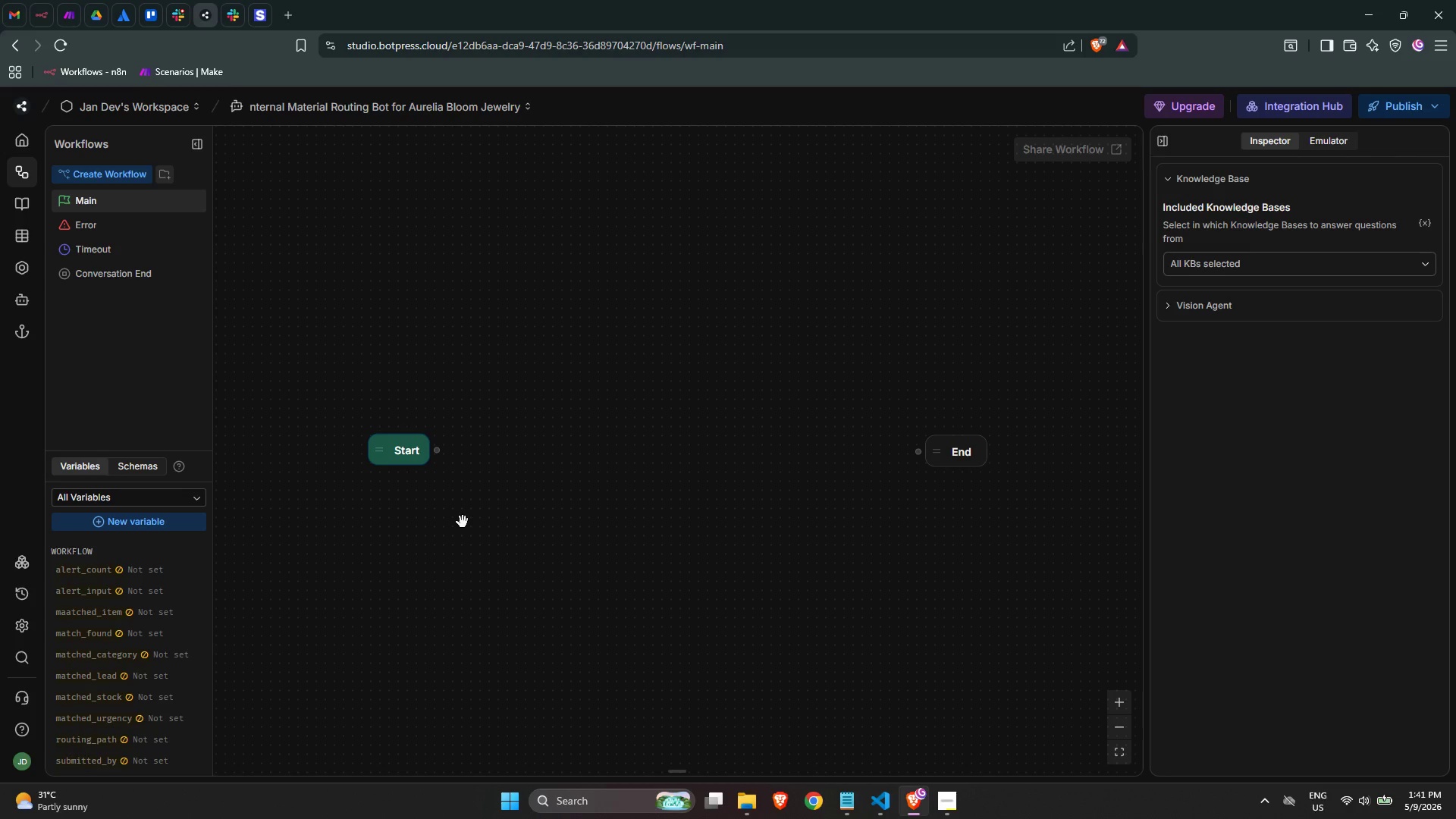 
scroll: coordinate [141, 673], scroll_direction: down, amount: 3.0
 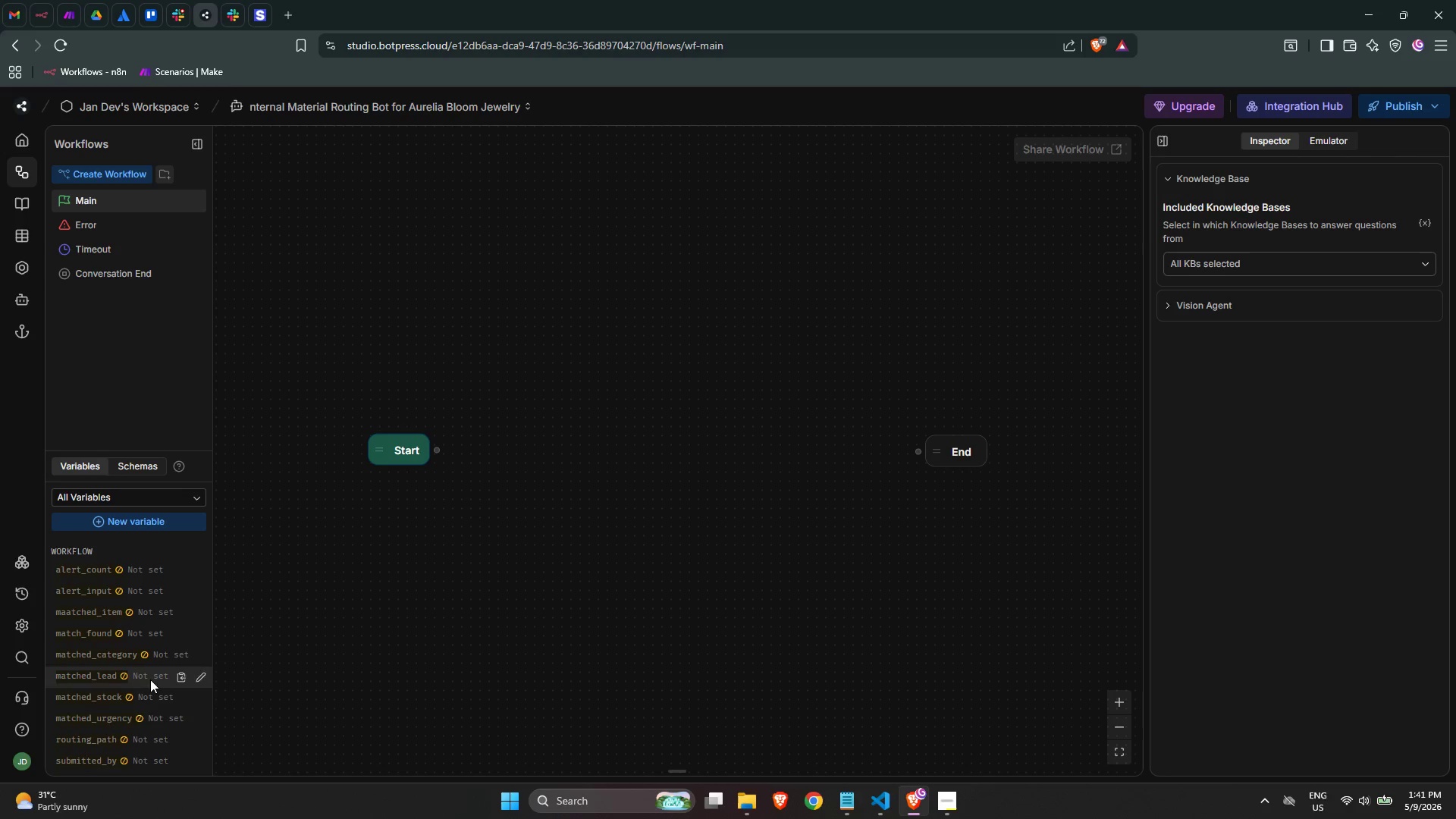 
mouse_move([158, 719])
 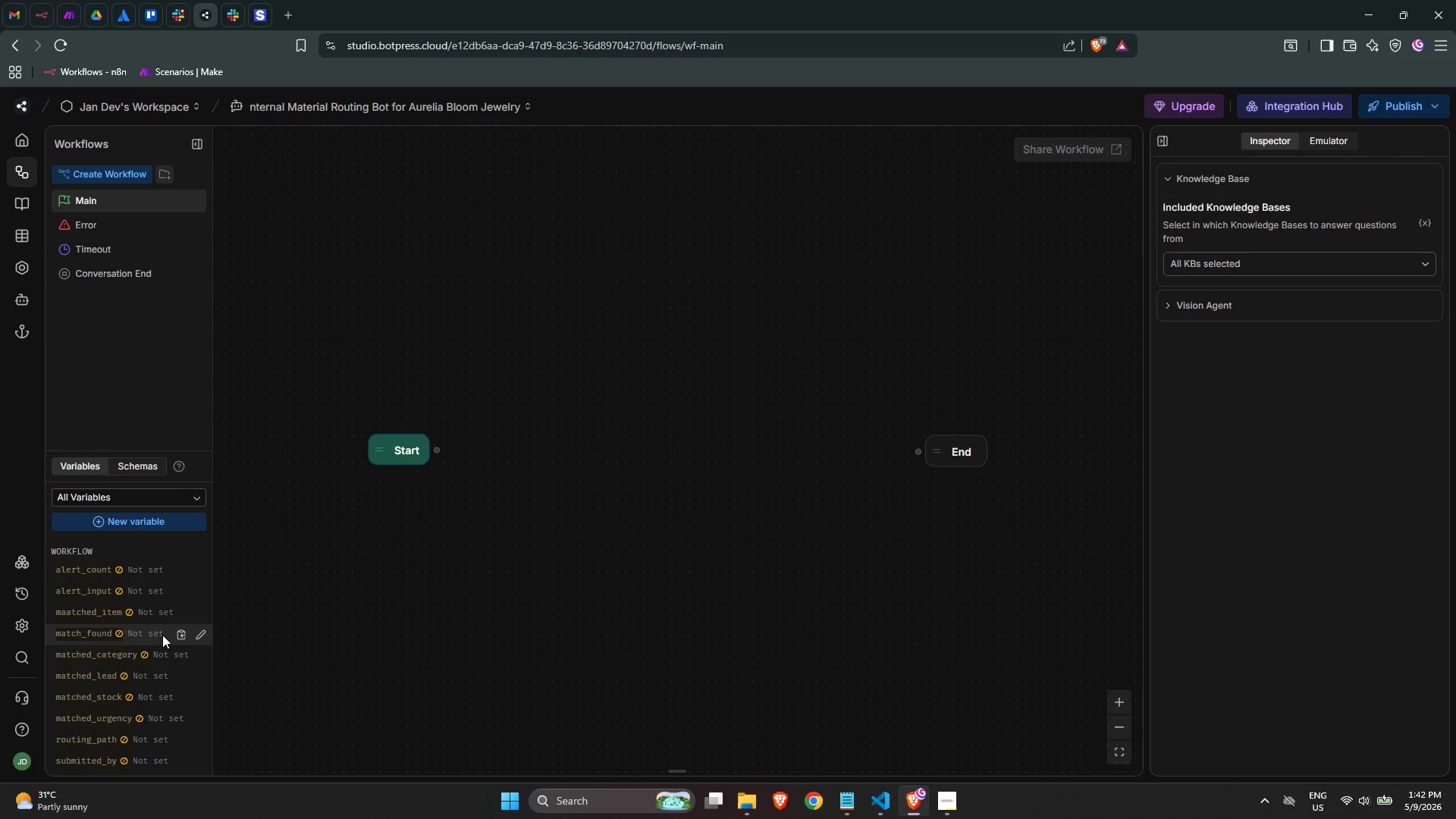 
scroll: coordinate [162, 635], scroll_direction: down, amount: 1.0
 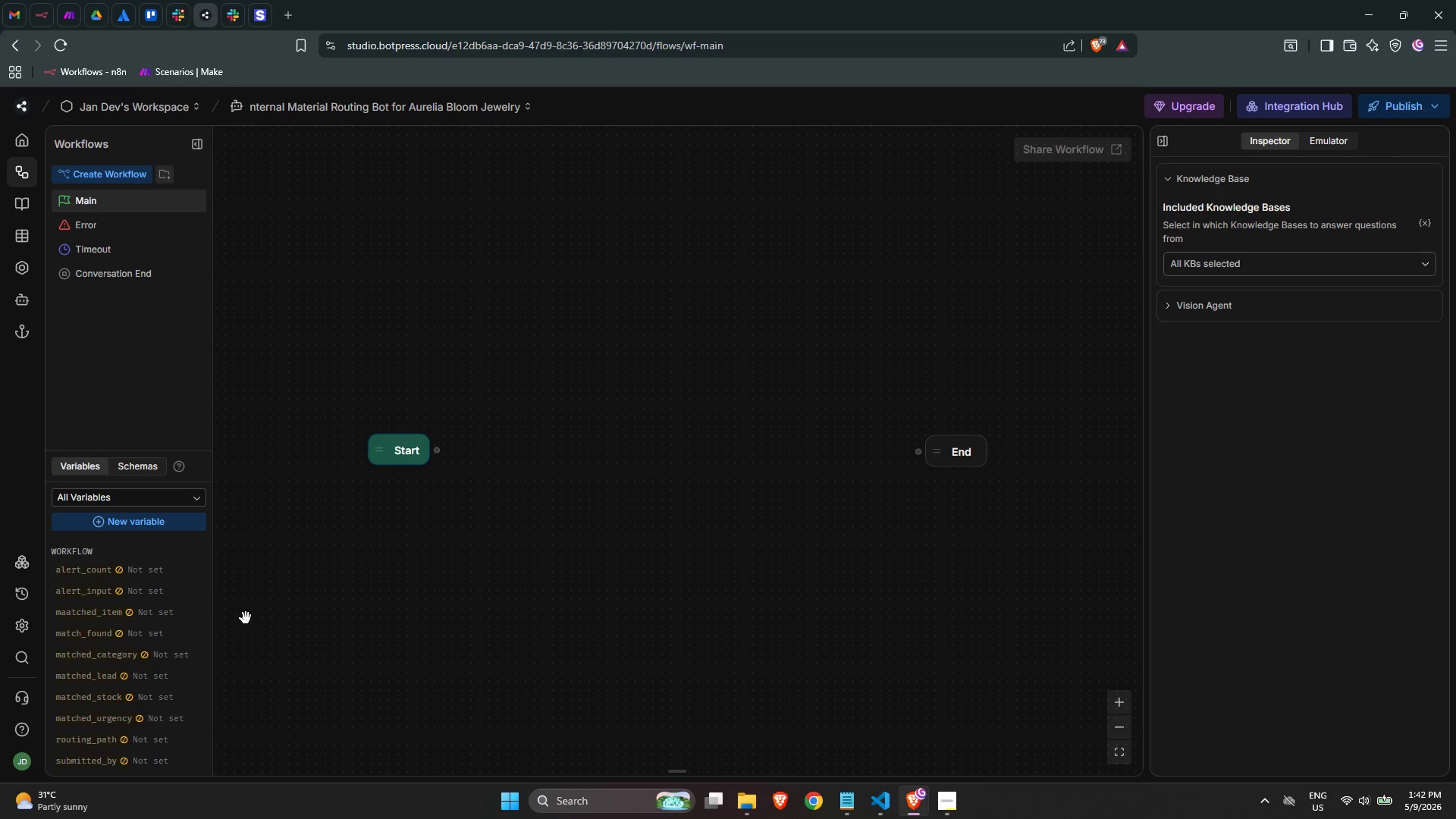 
left_click([170, 519])
 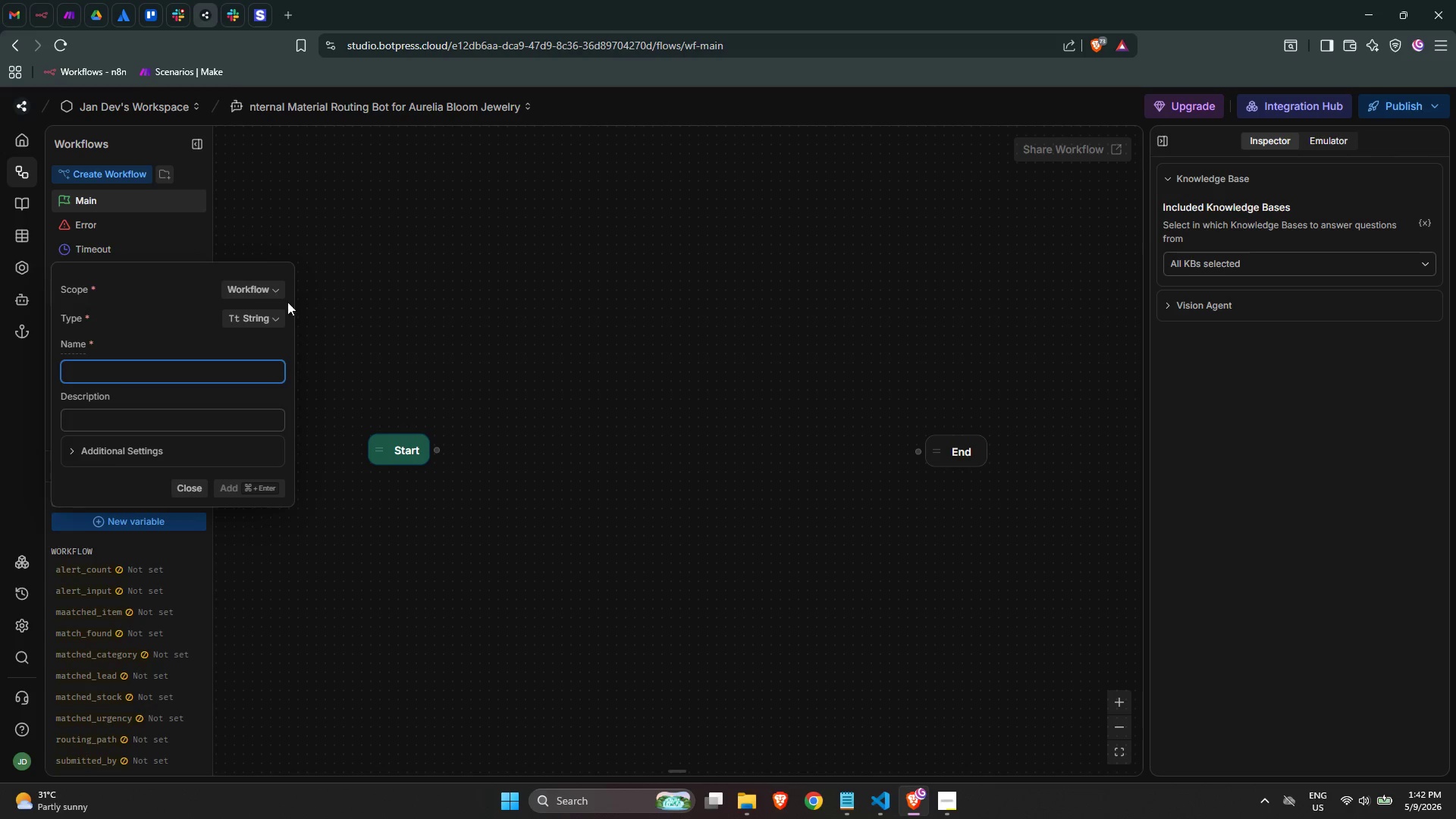 
left_click([264, 324])
 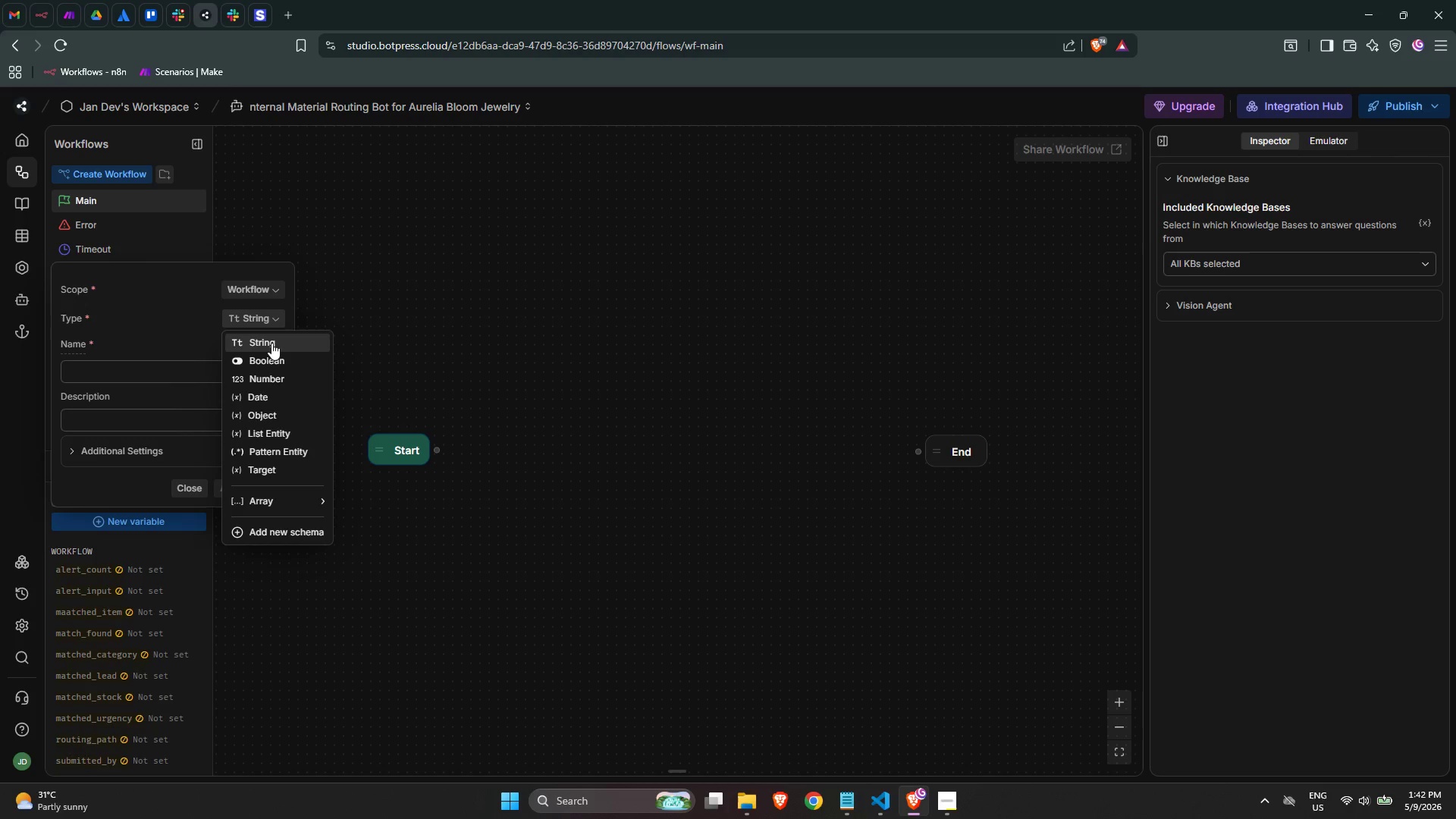 
double_click([264, 296])
 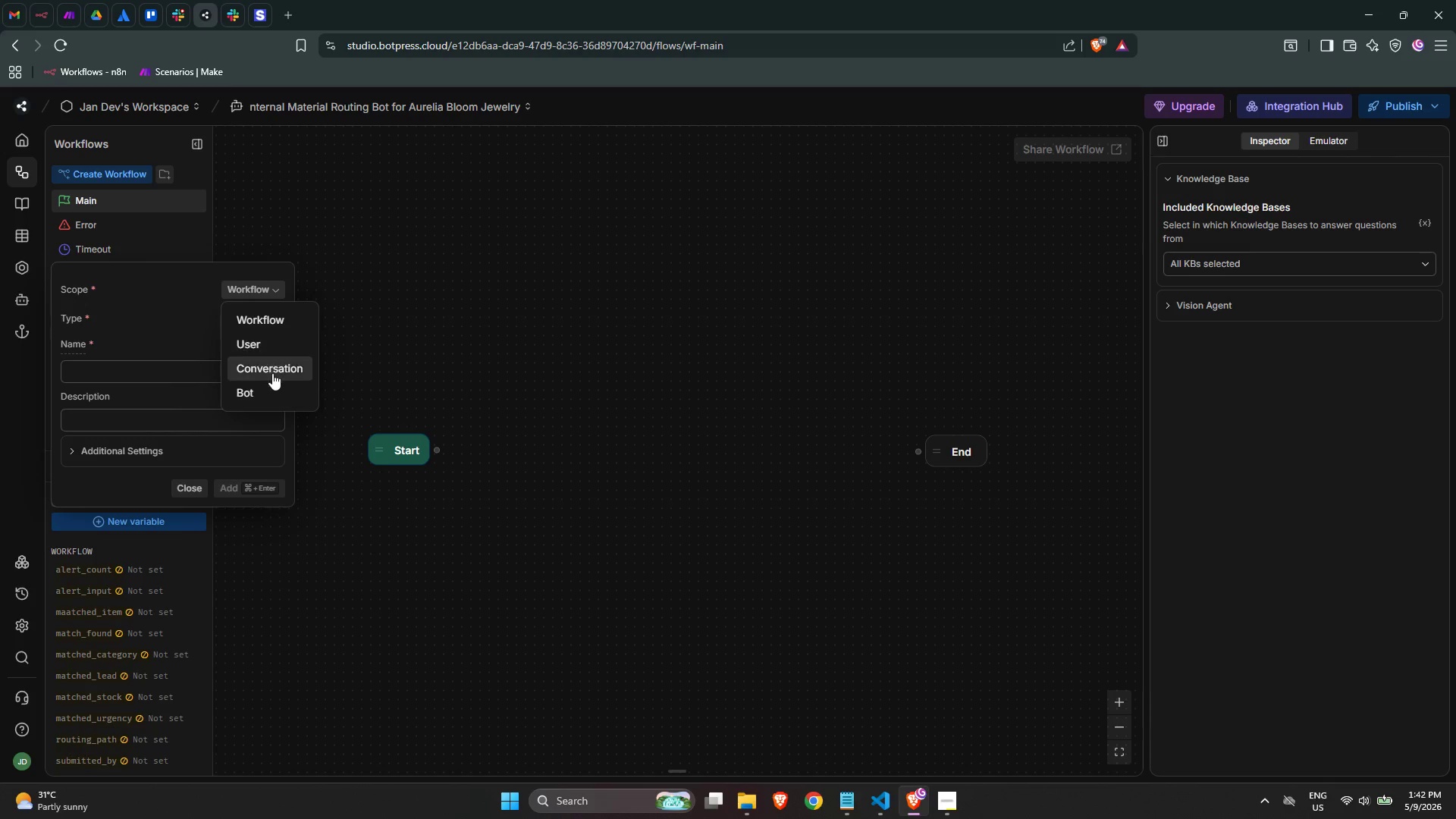 
left_click([272, 388])
 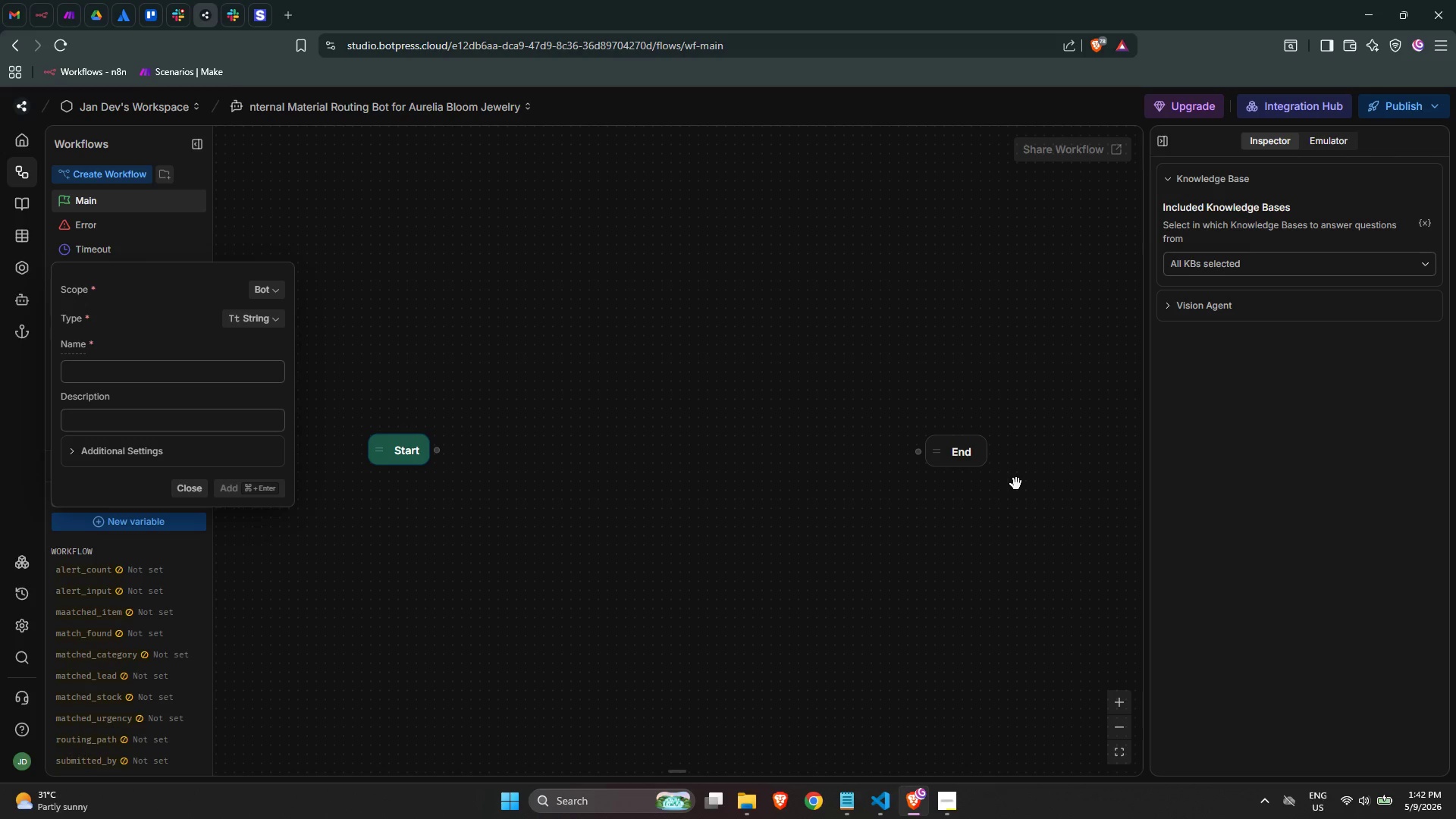 
wait(53.44)
 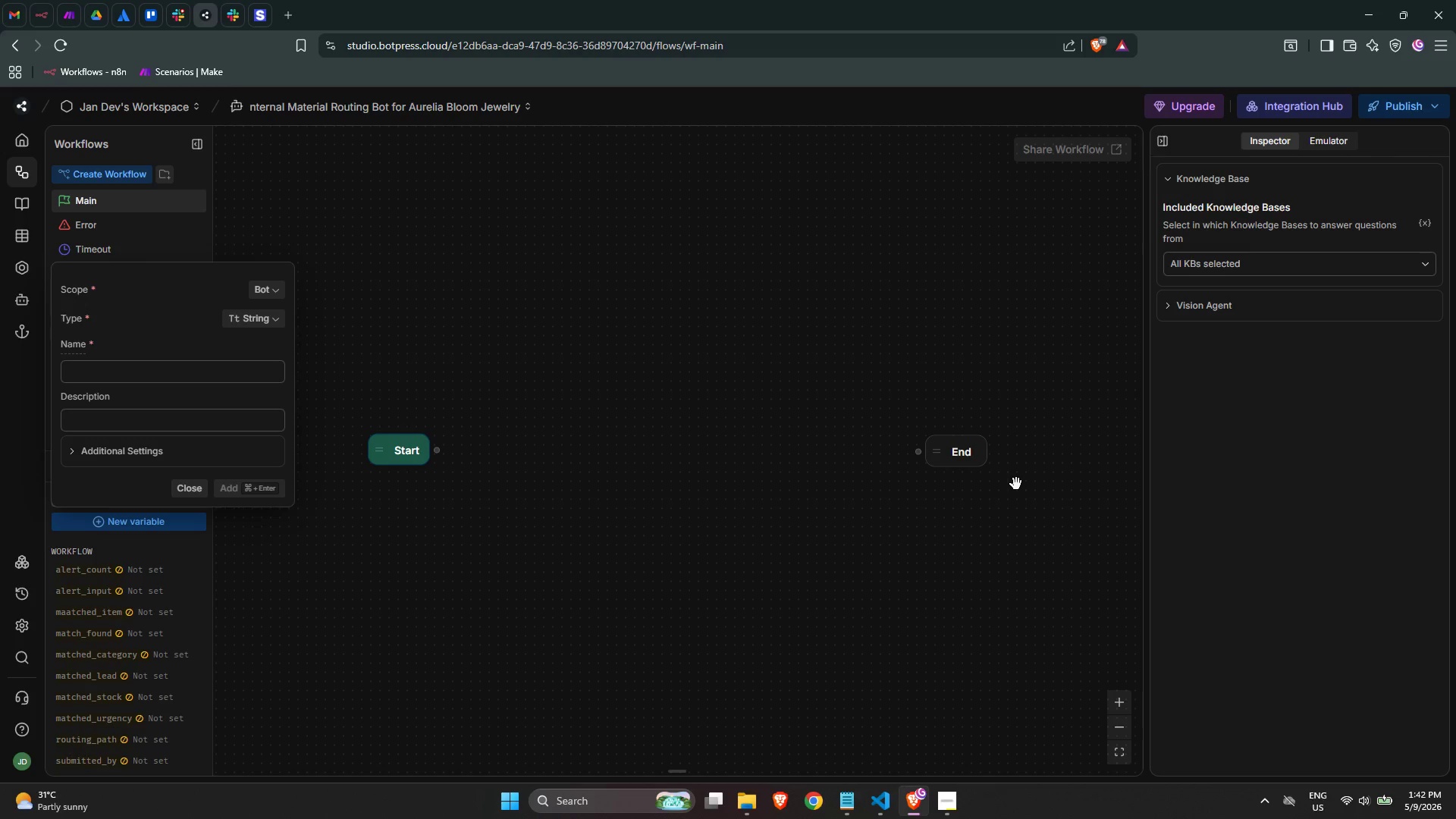 
left_click([173, 366])
 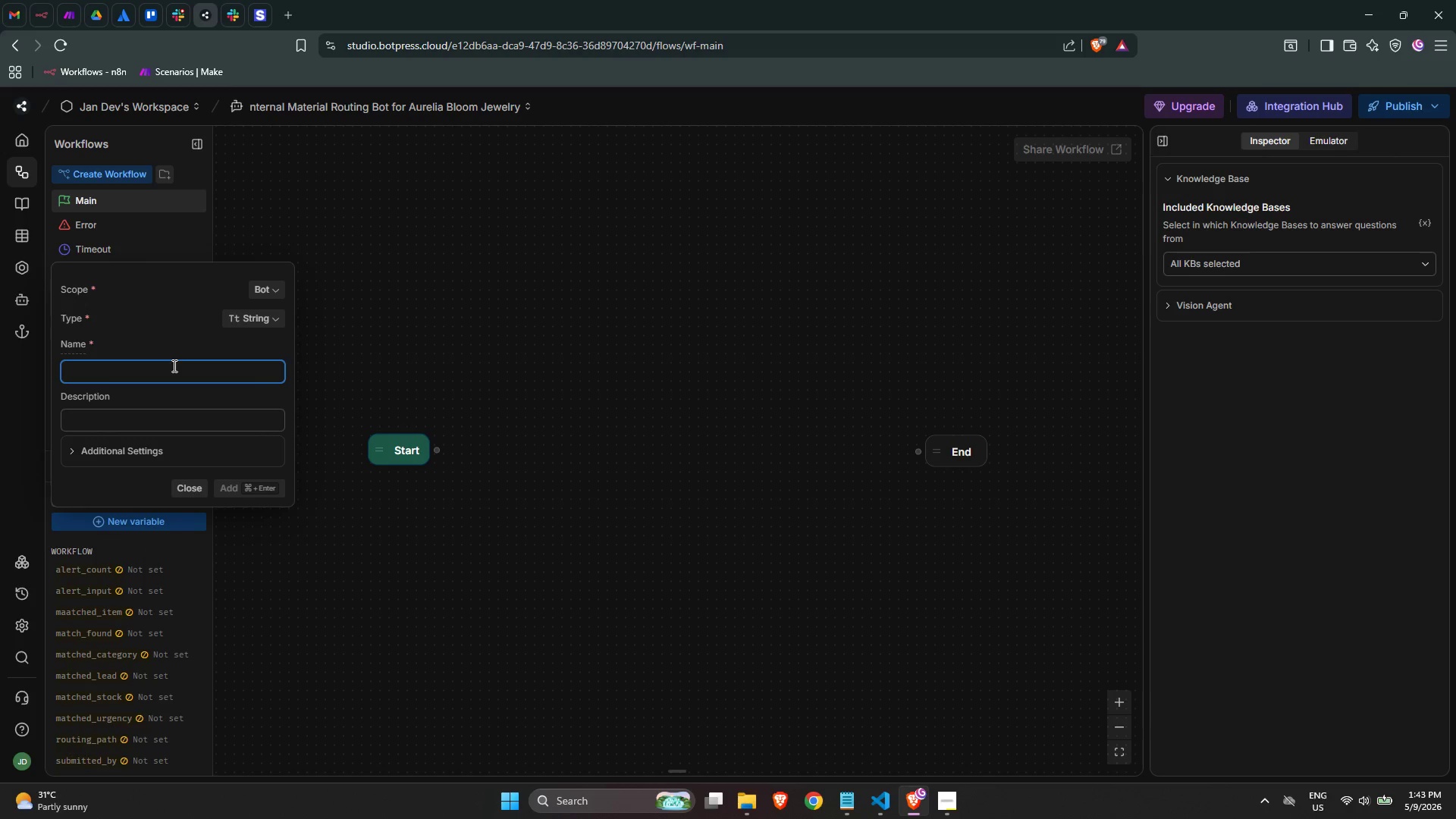 
wait(21.28)
 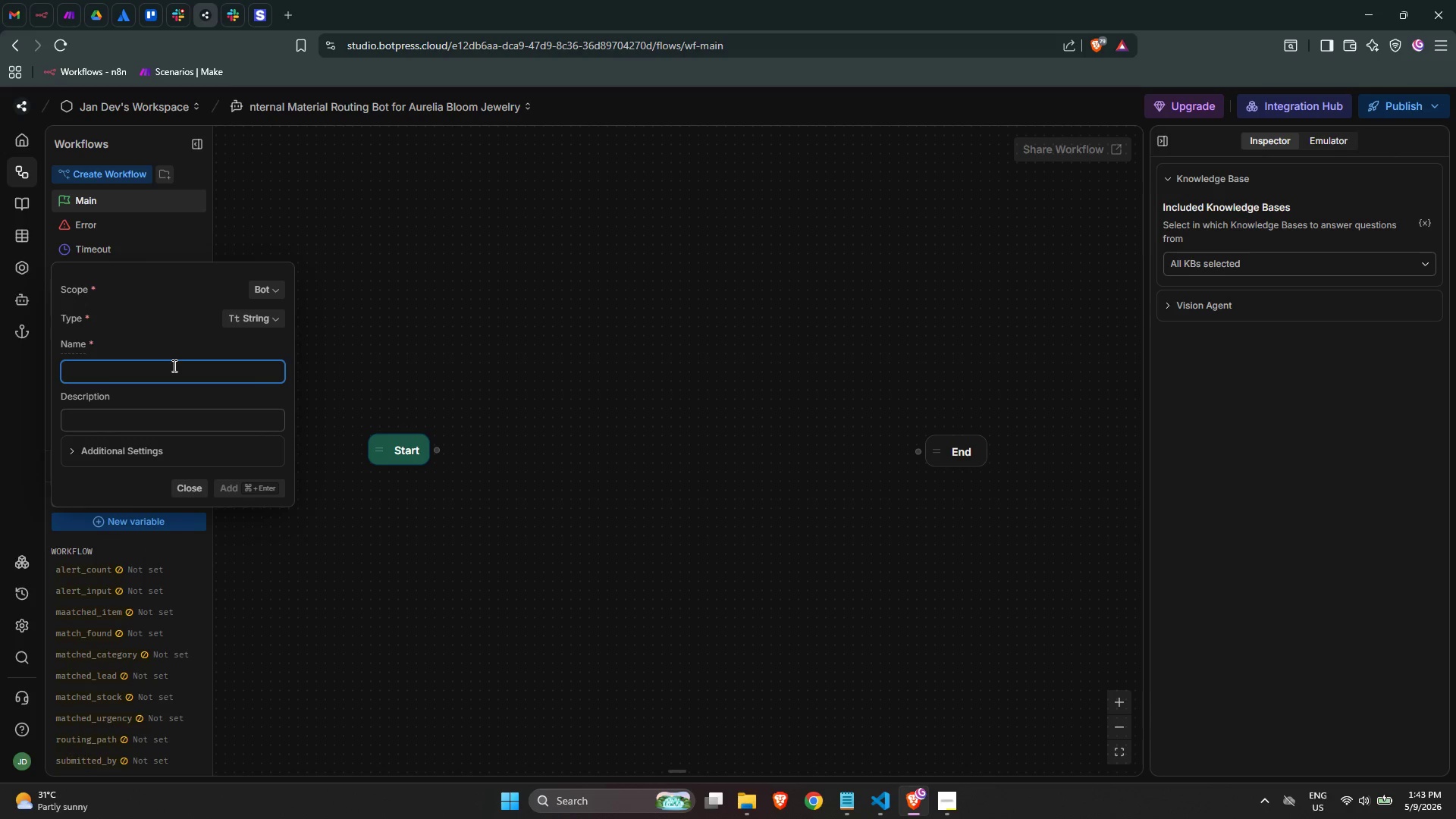 
type(ops-)
key(Backspace)
type(_)
key(Backspace)
type(s_manager)
 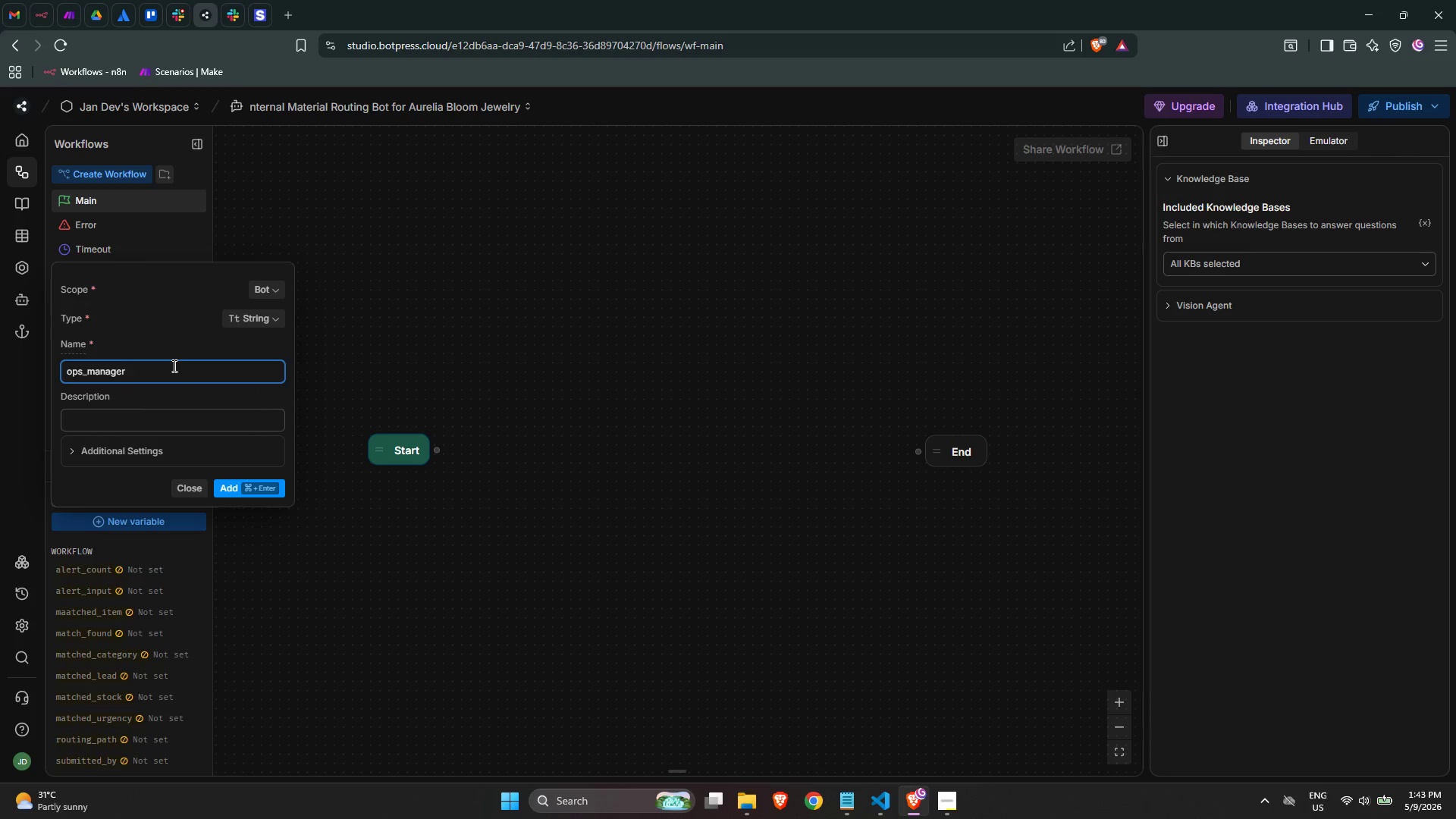 
wait(5.8)
 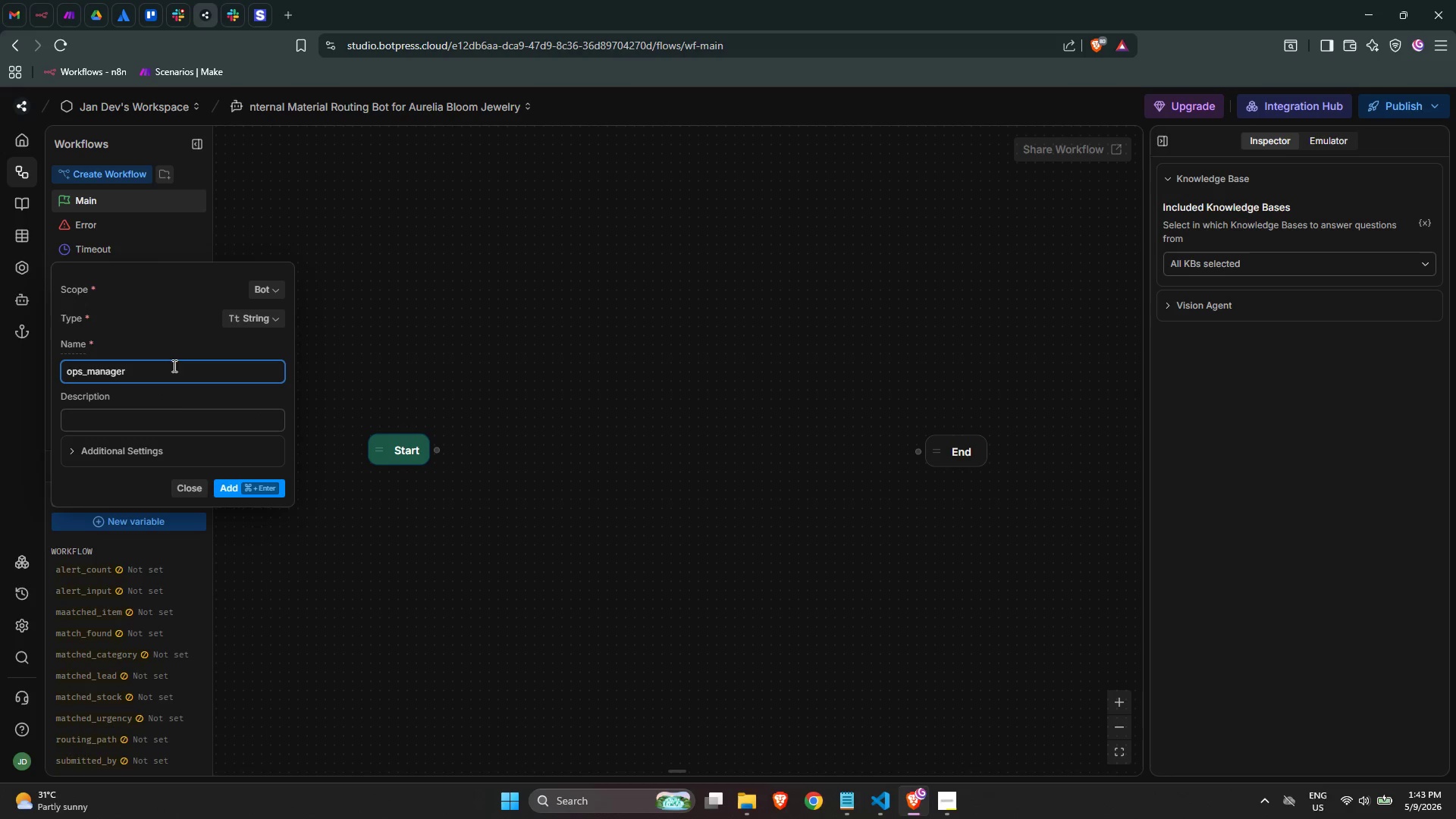 
left_click([152, 454])
 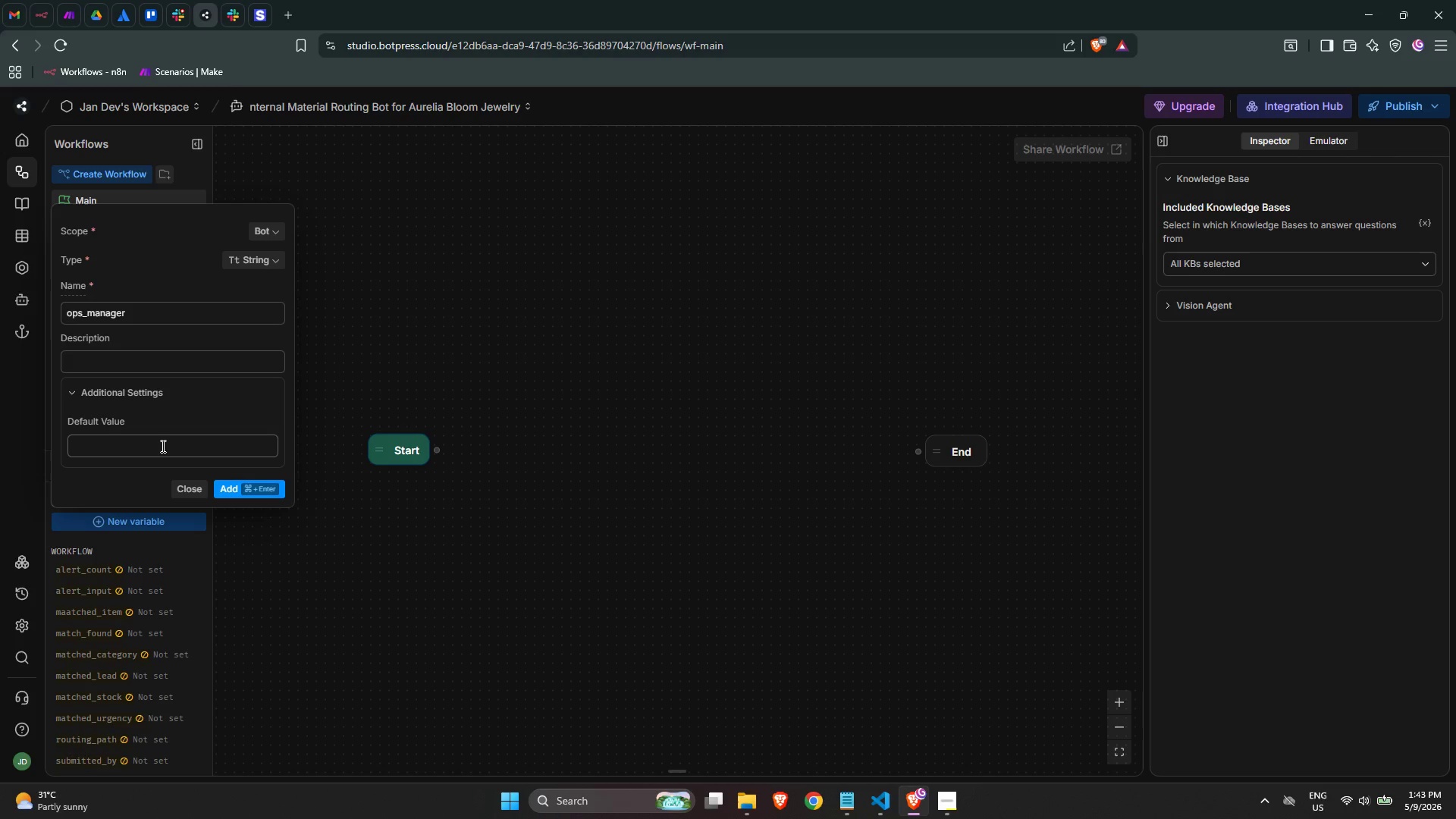 
left_click([162, 446])
 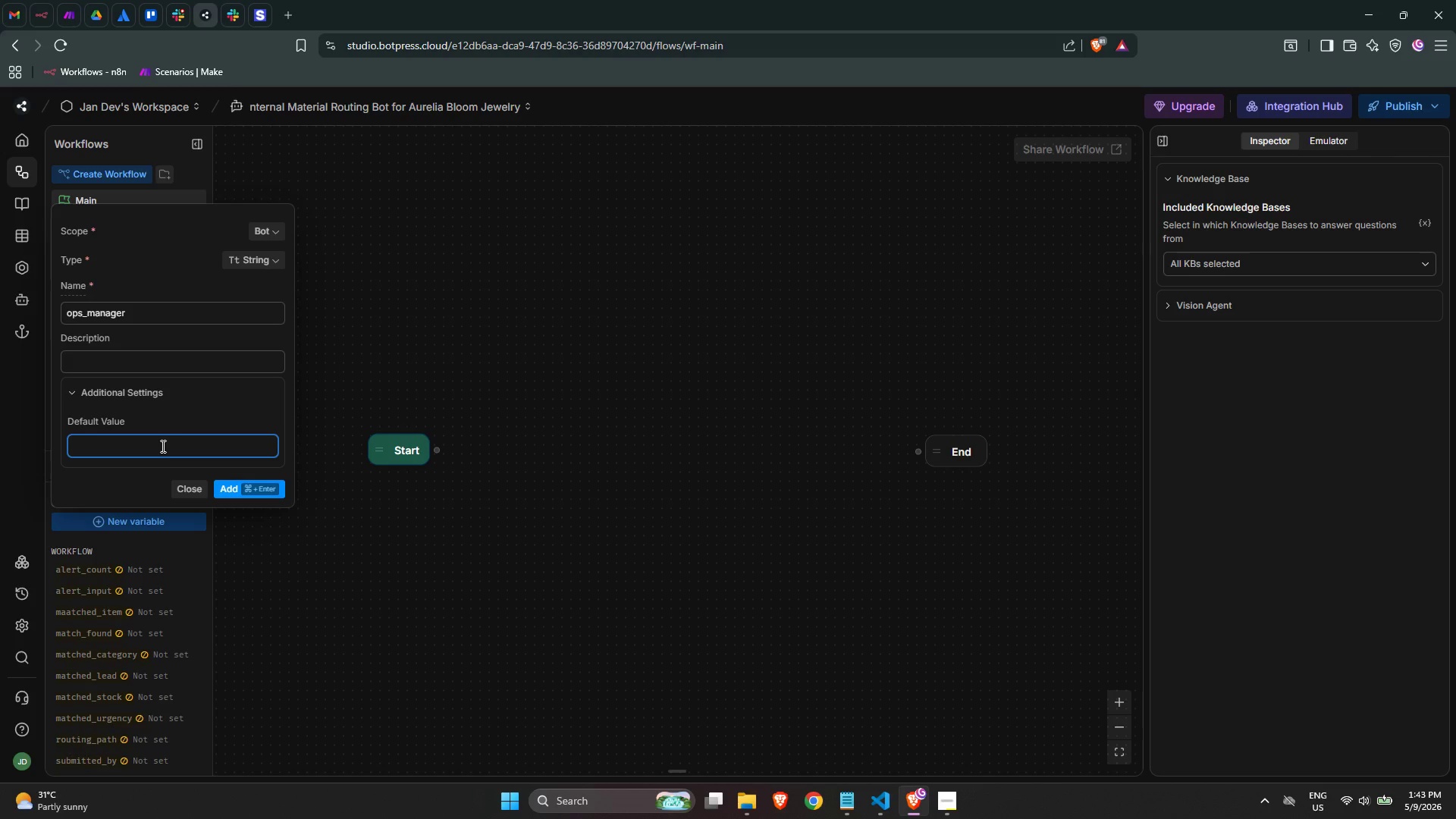 
type(Jordan Avery)
 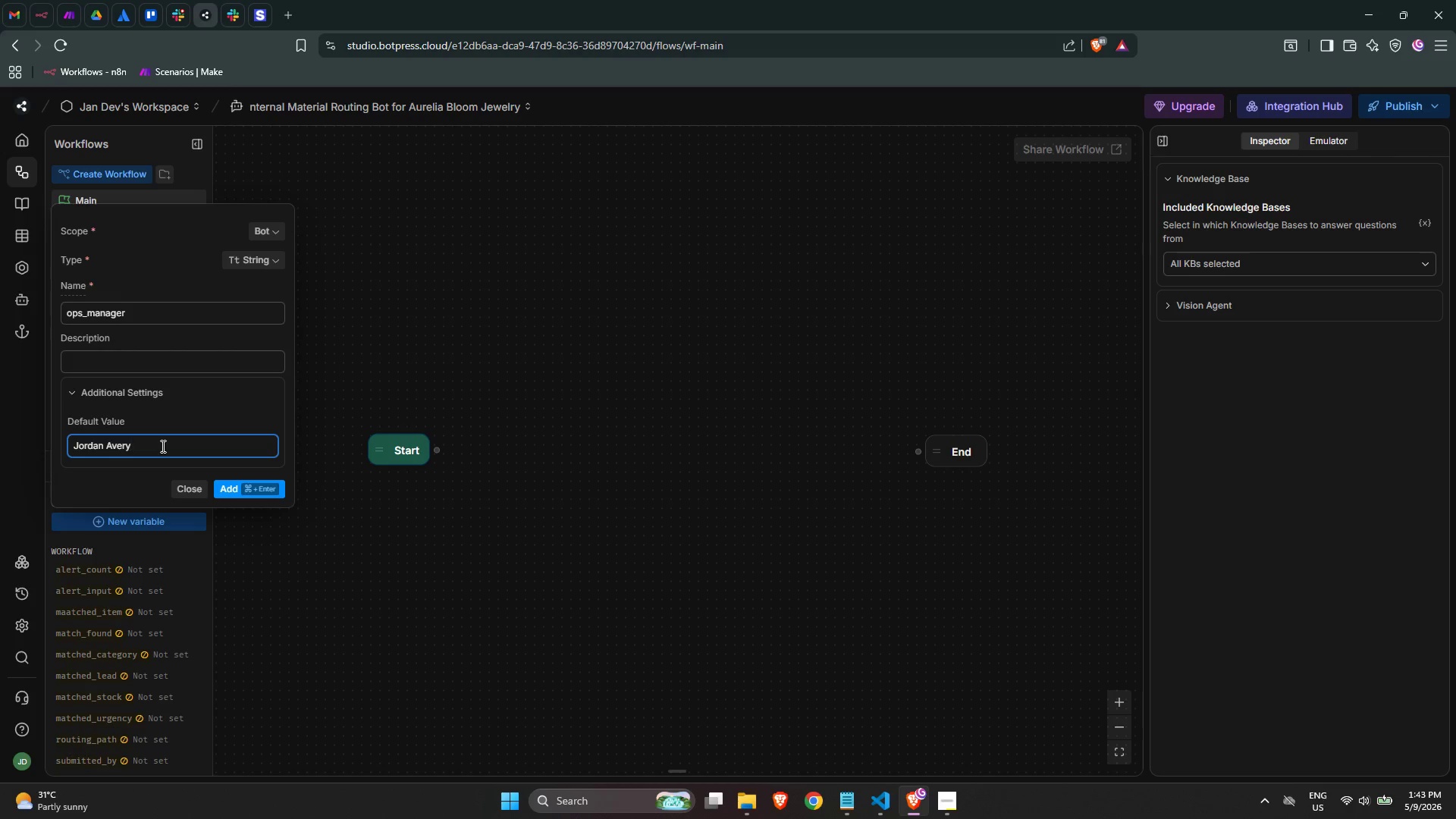 
left_click([240, 489])
 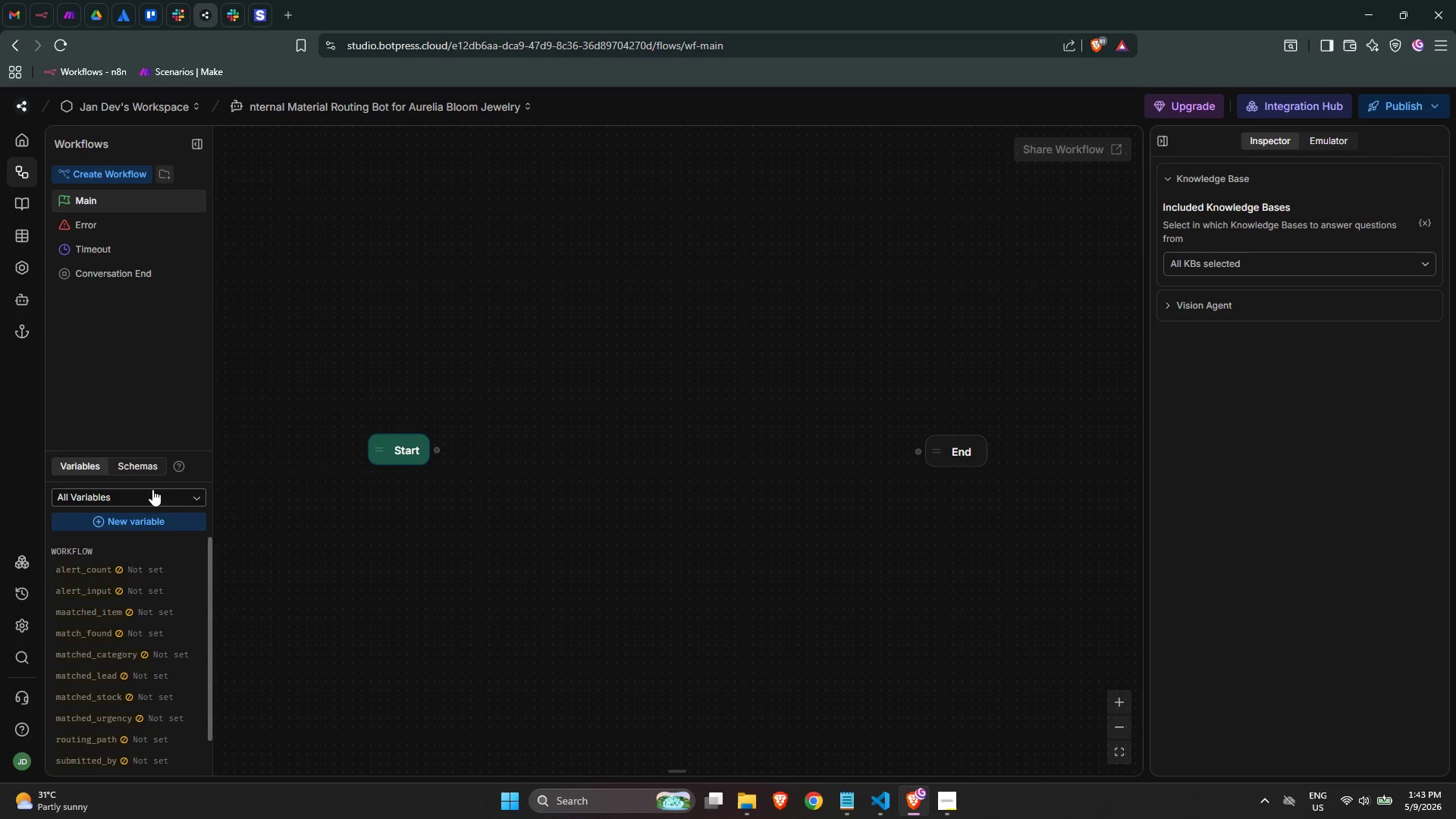 
left_click([145, 513])
 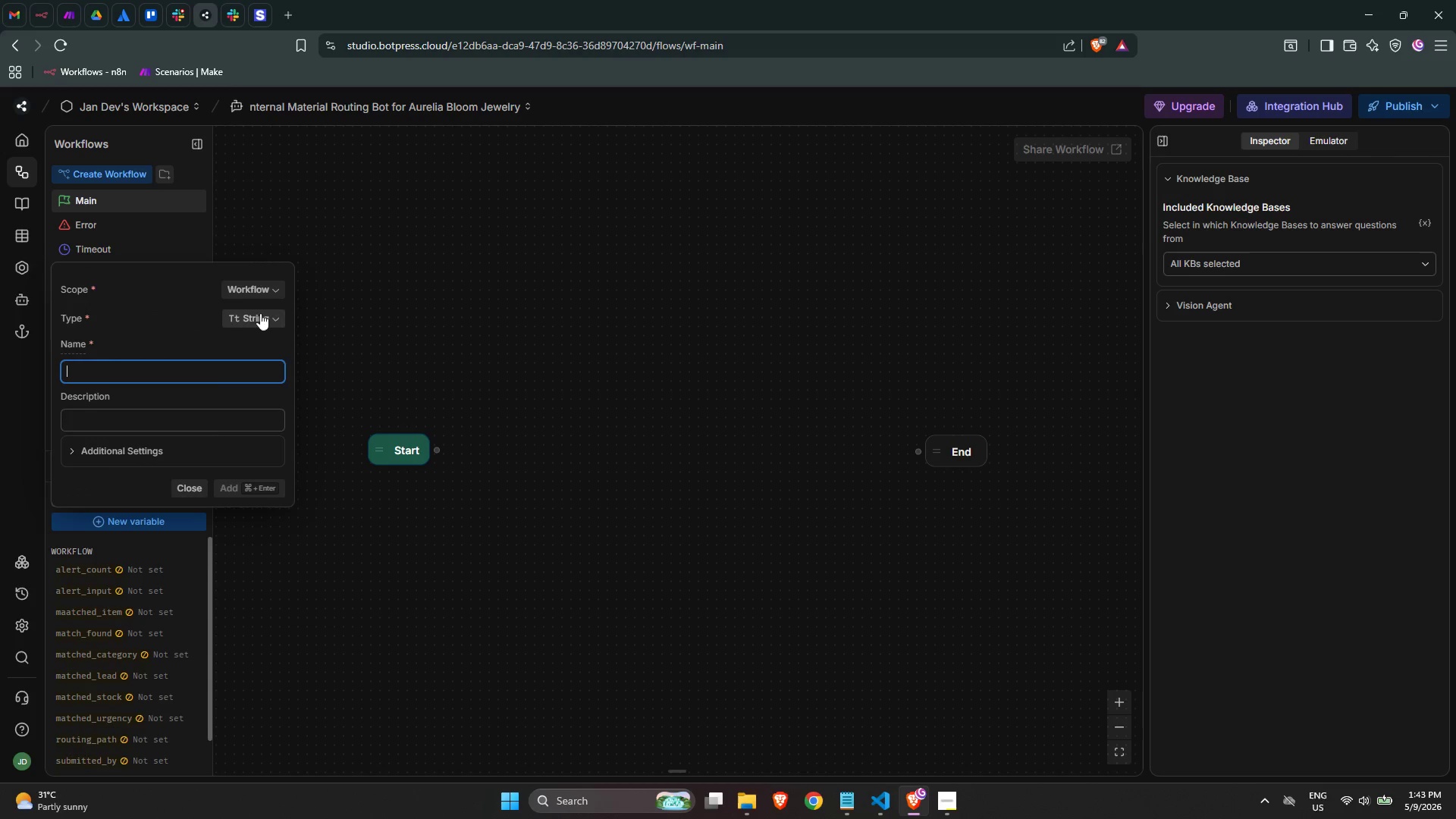 
left_click([264, 297])
 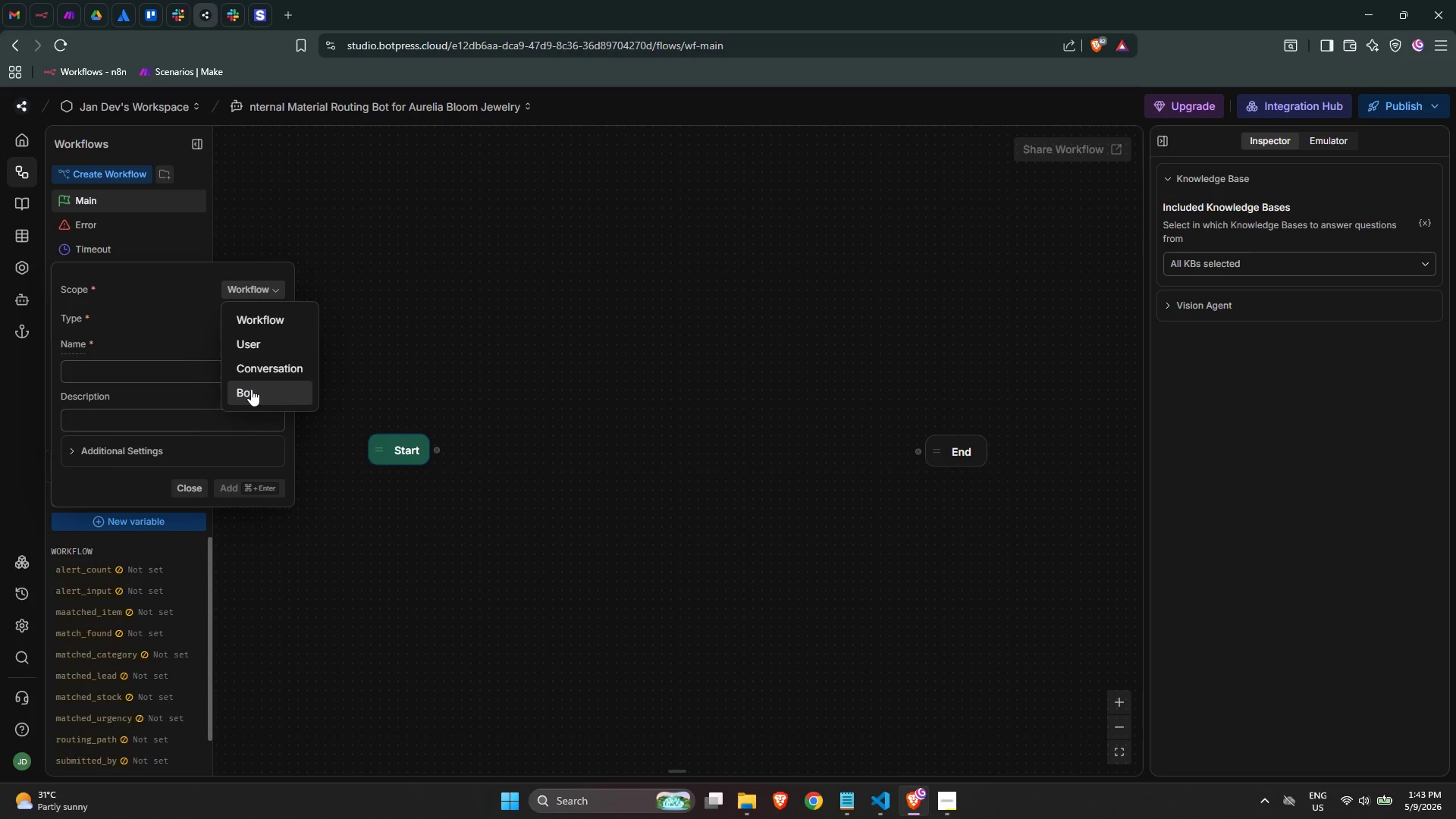 
left_click([251, 389])
 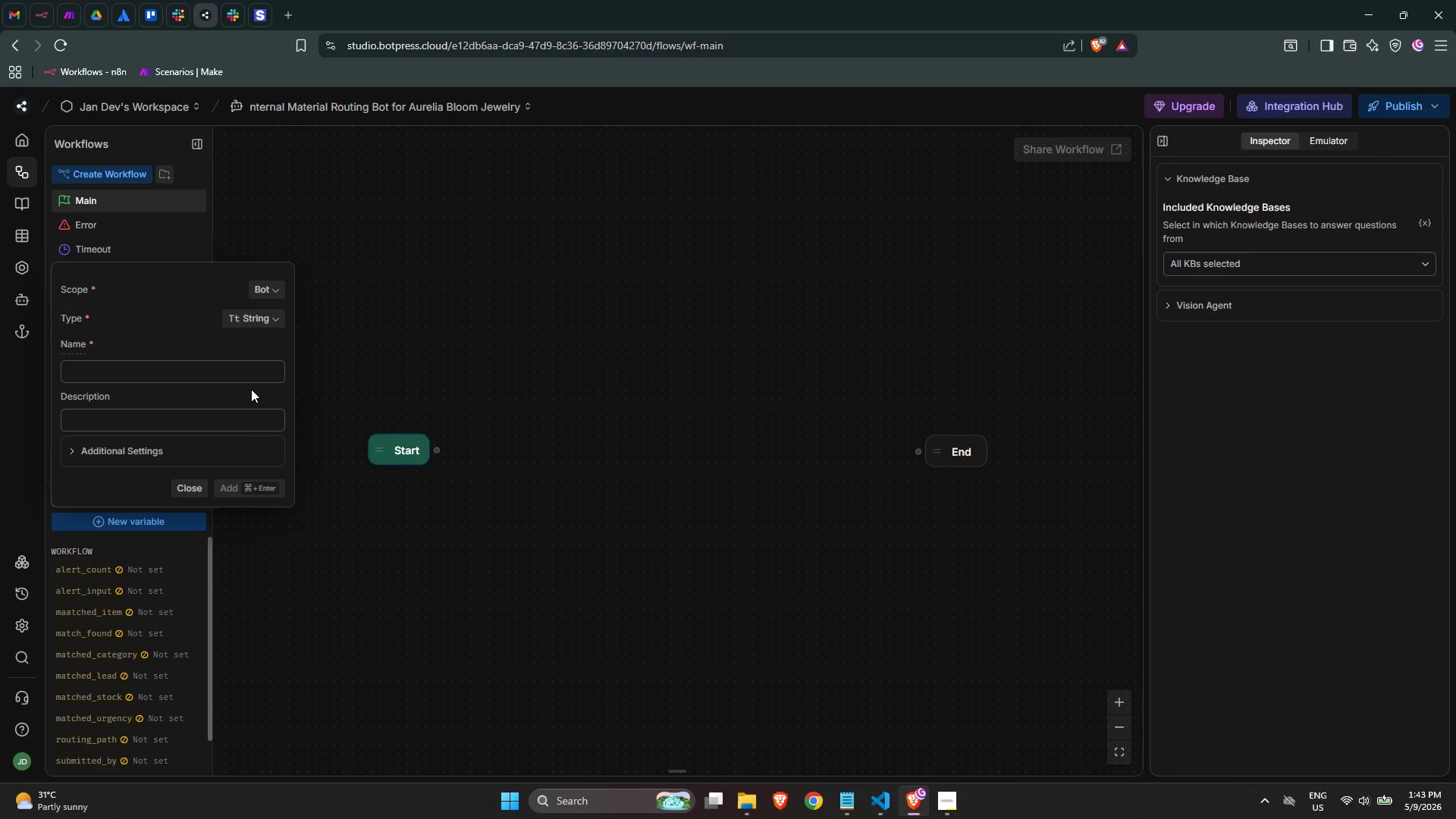 
wait(7.51)
 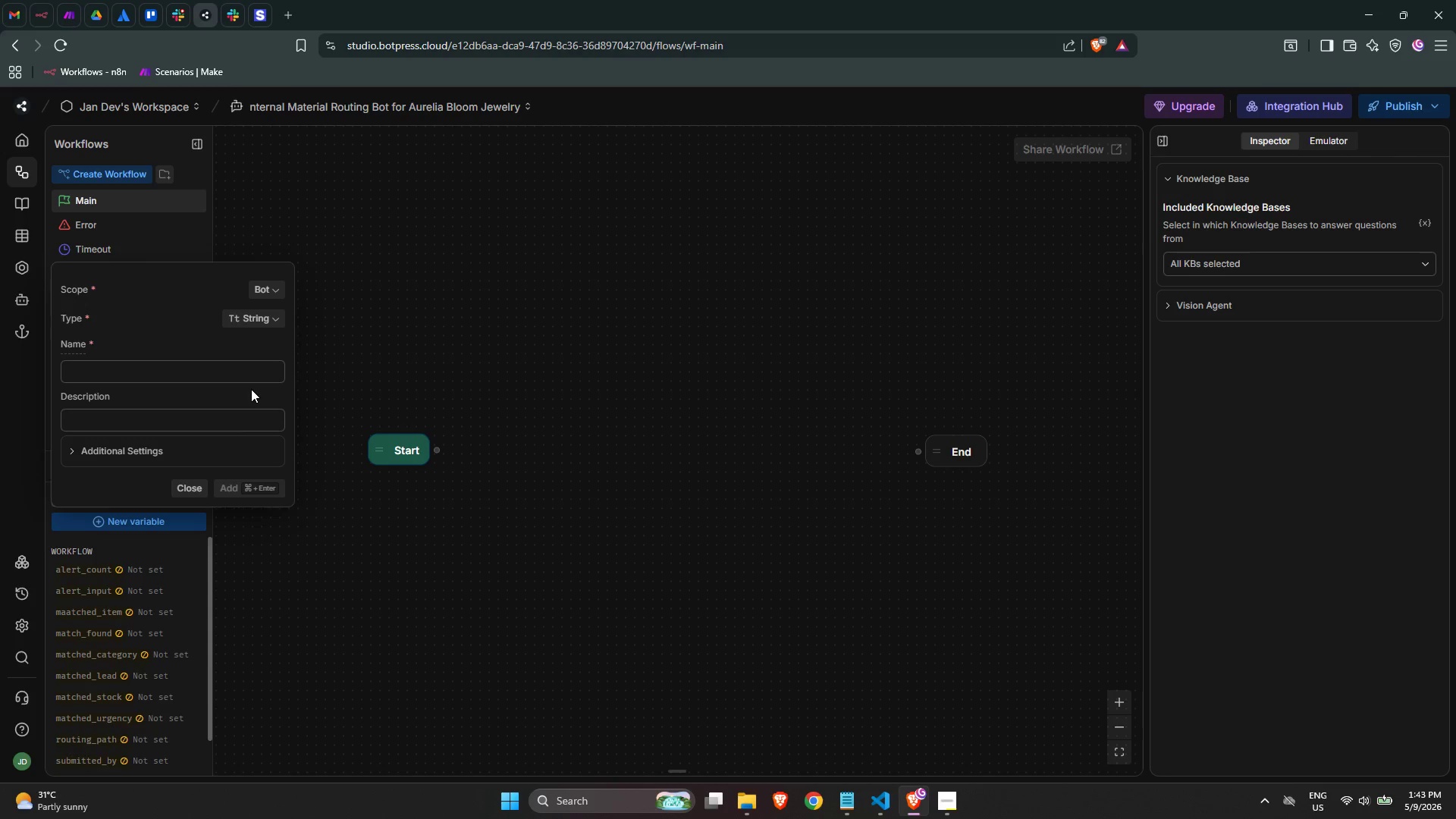 
left_click([231, 373])
 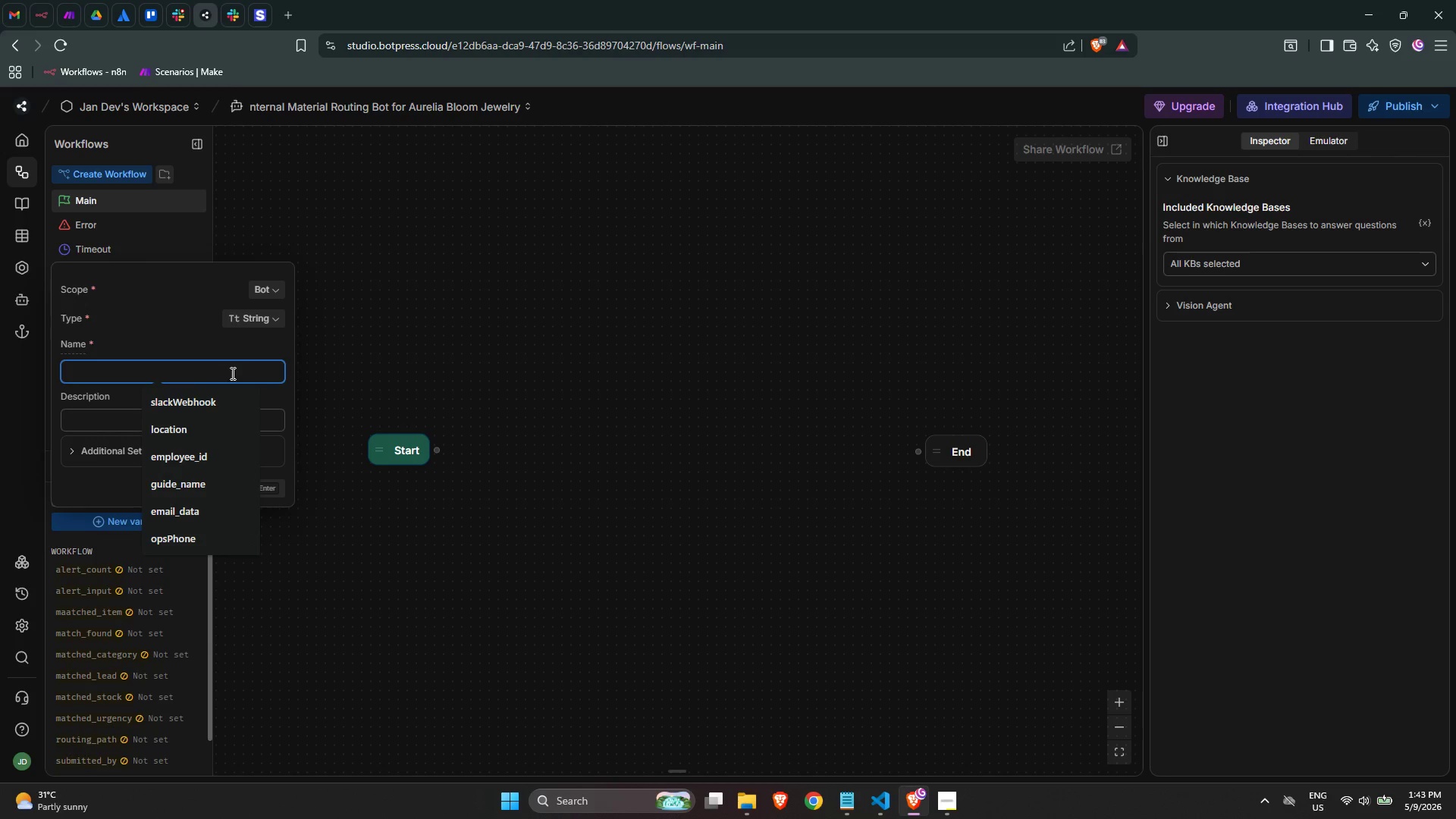 
type(ops_contat)
key(Backspace)
type(ct)
 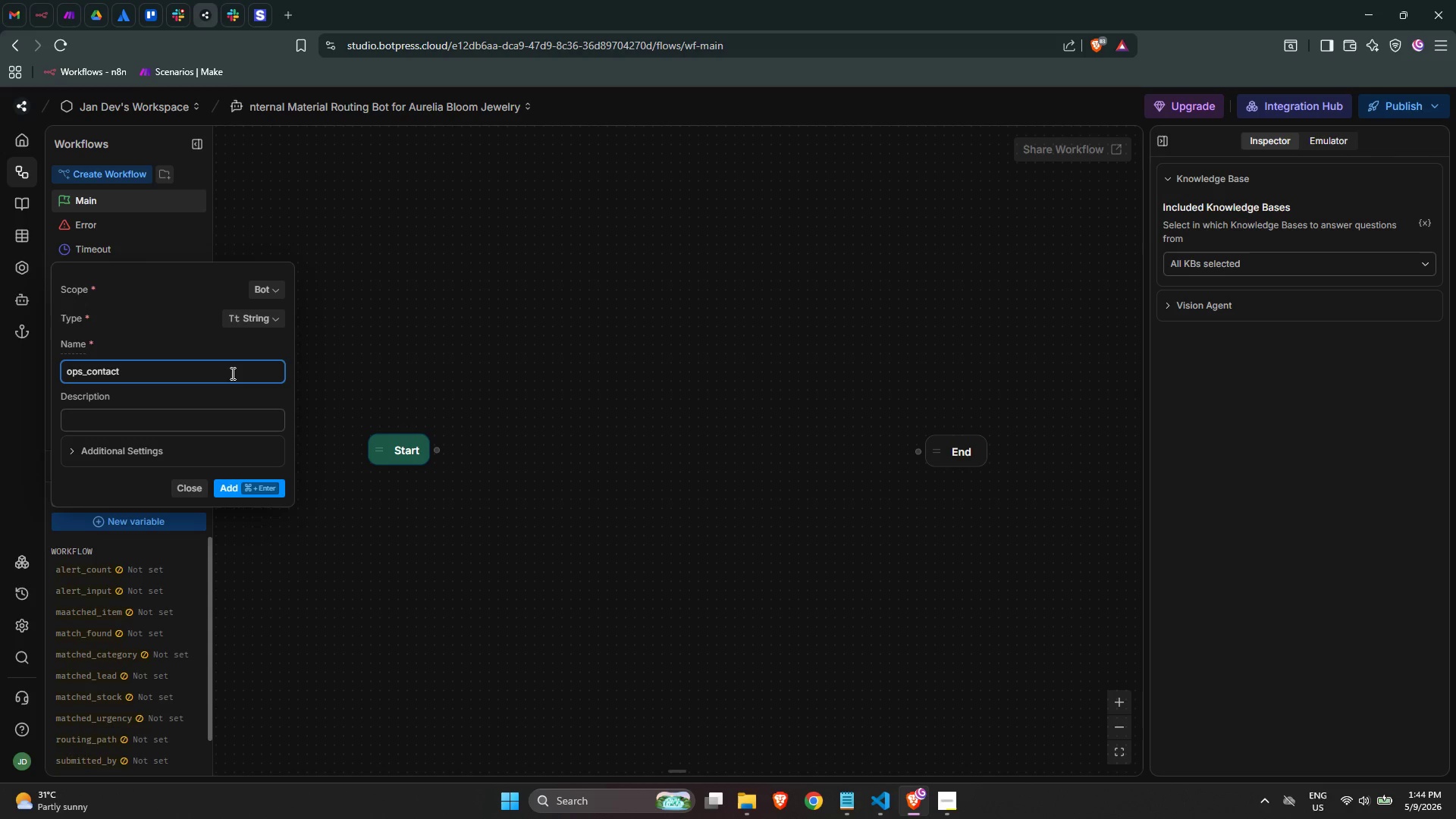 
left_click([160, 447])
 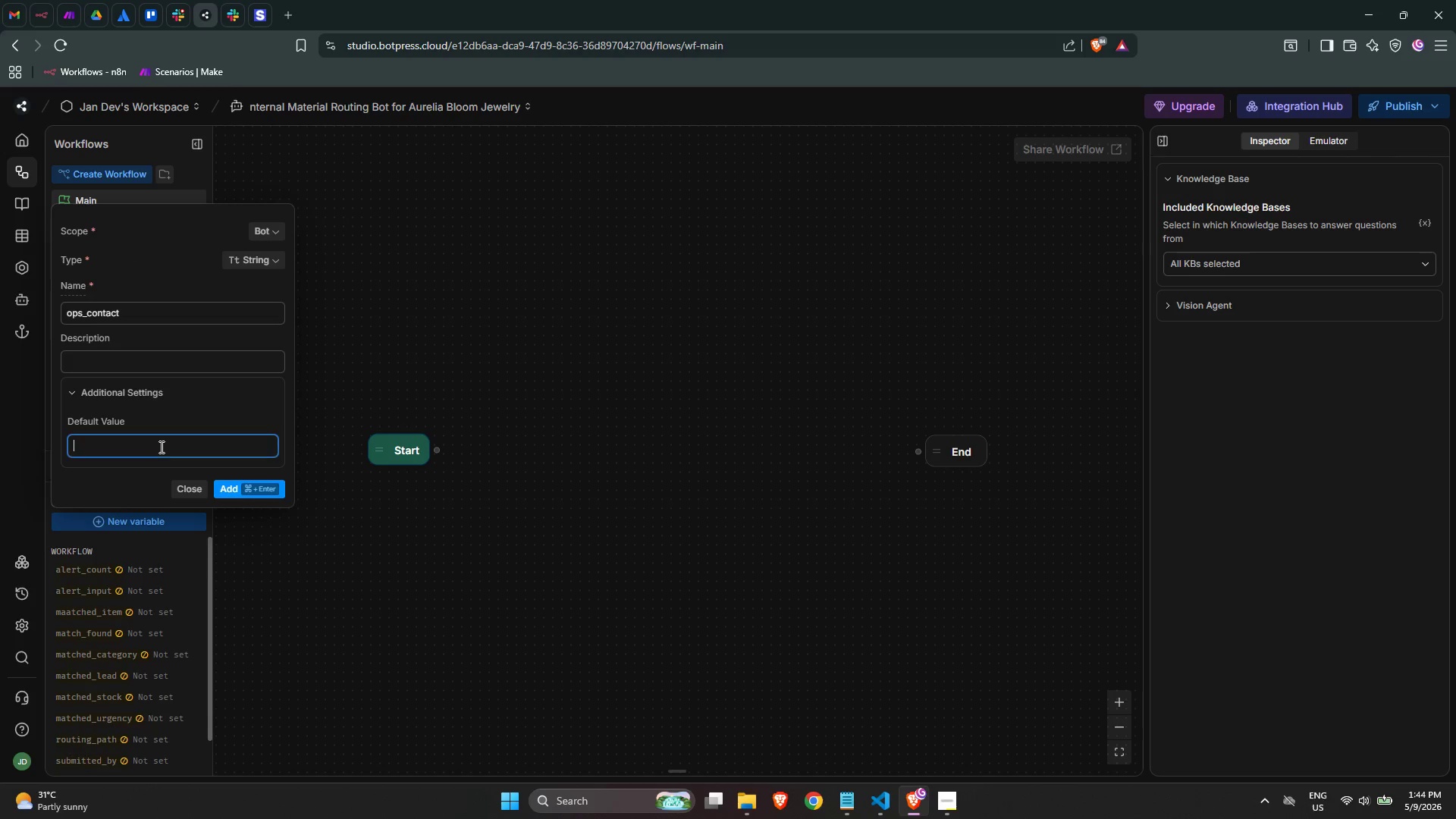 
double_click([160, 447])
 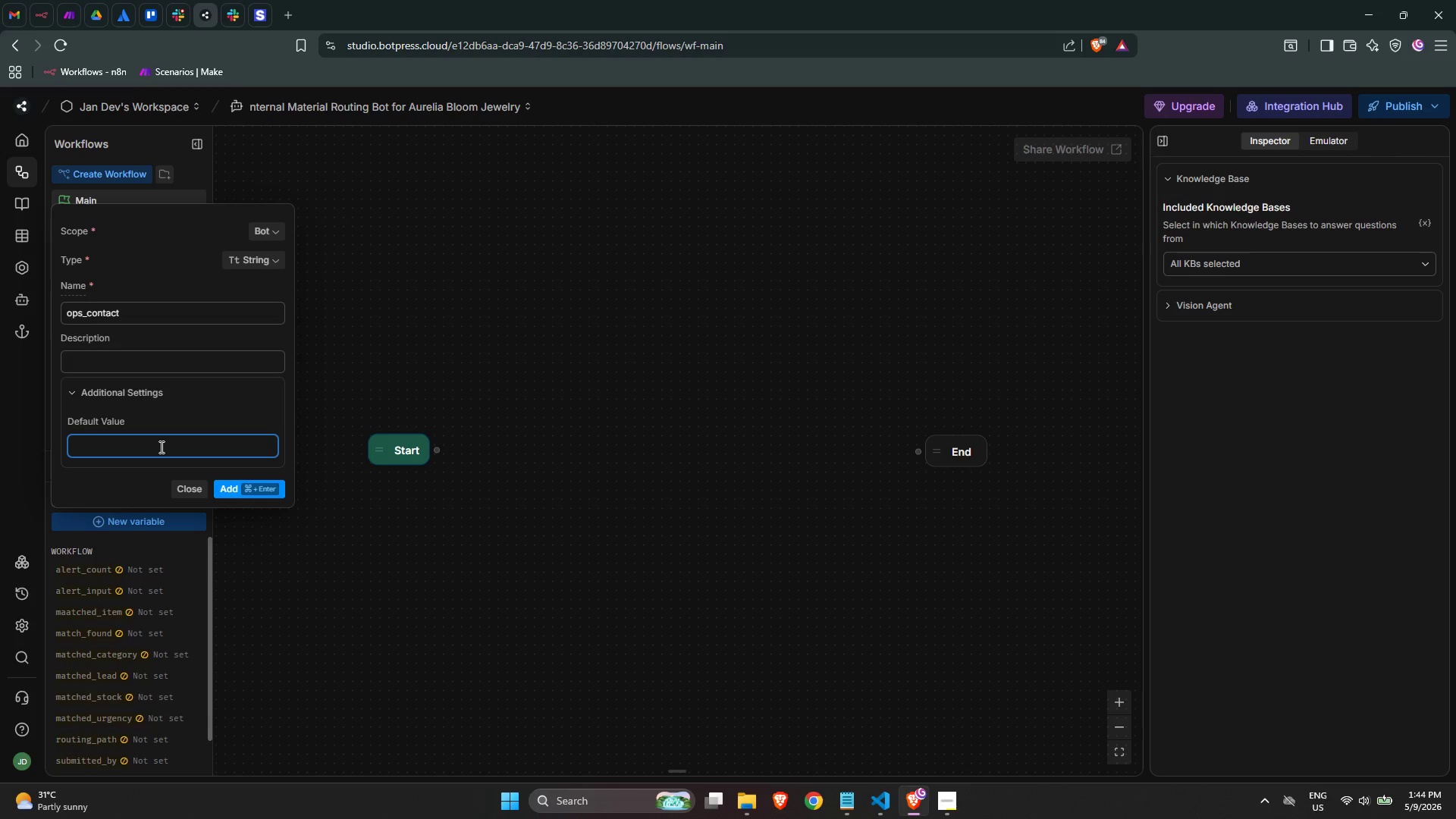 
type(ops@aureliabloom.com)
 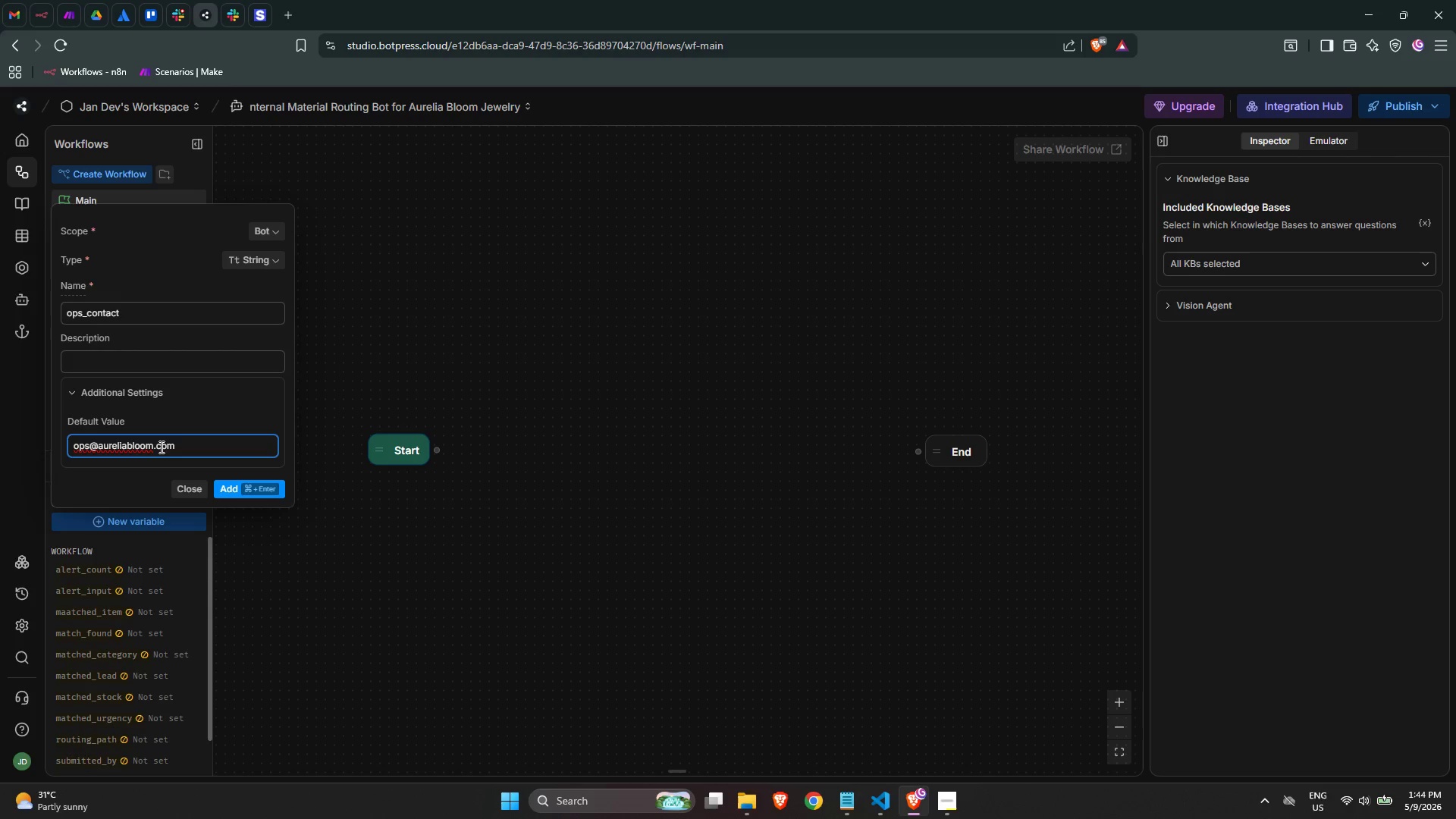 
left_click([249, 486])
 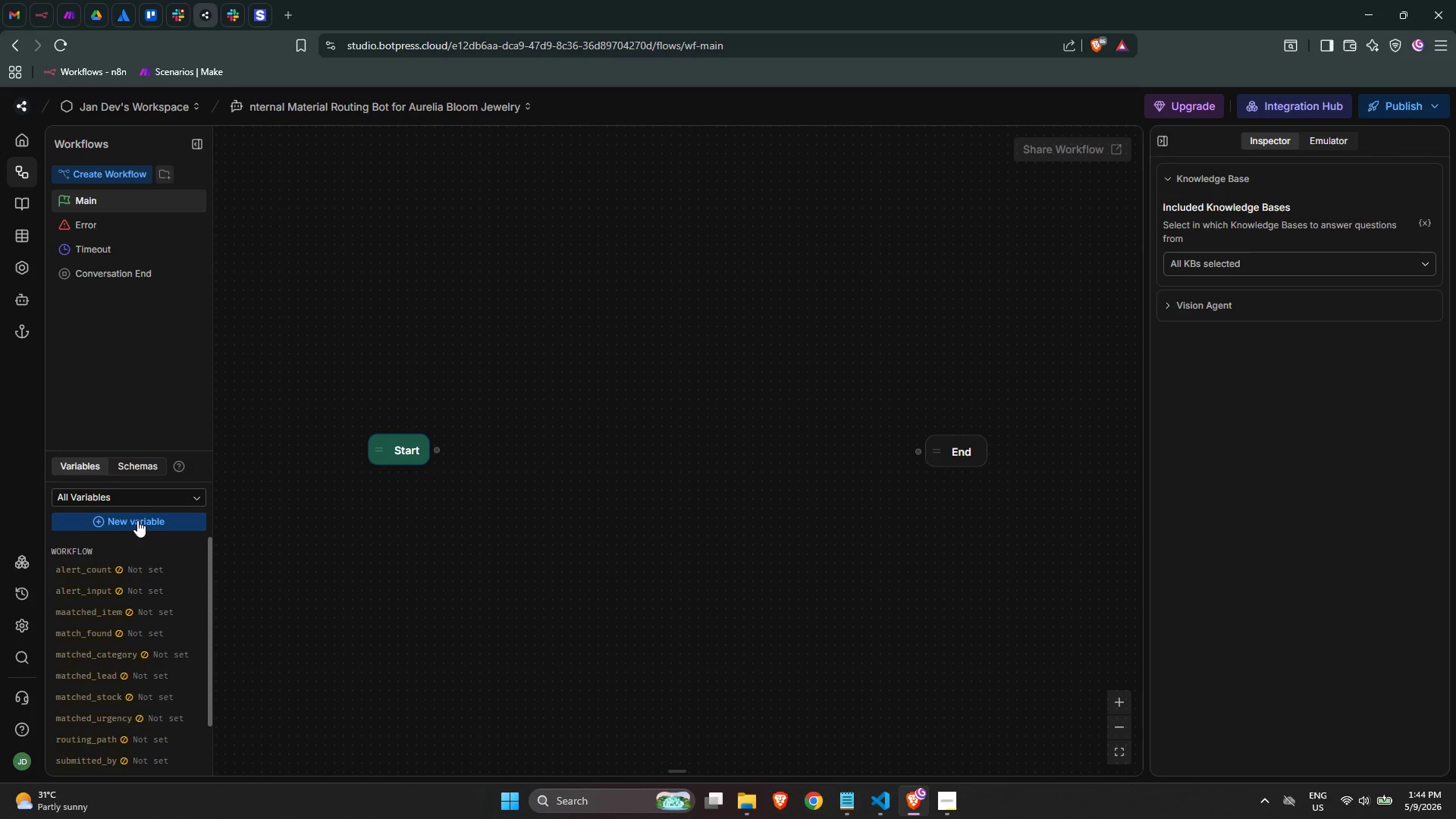 
left_click([137, 520])
 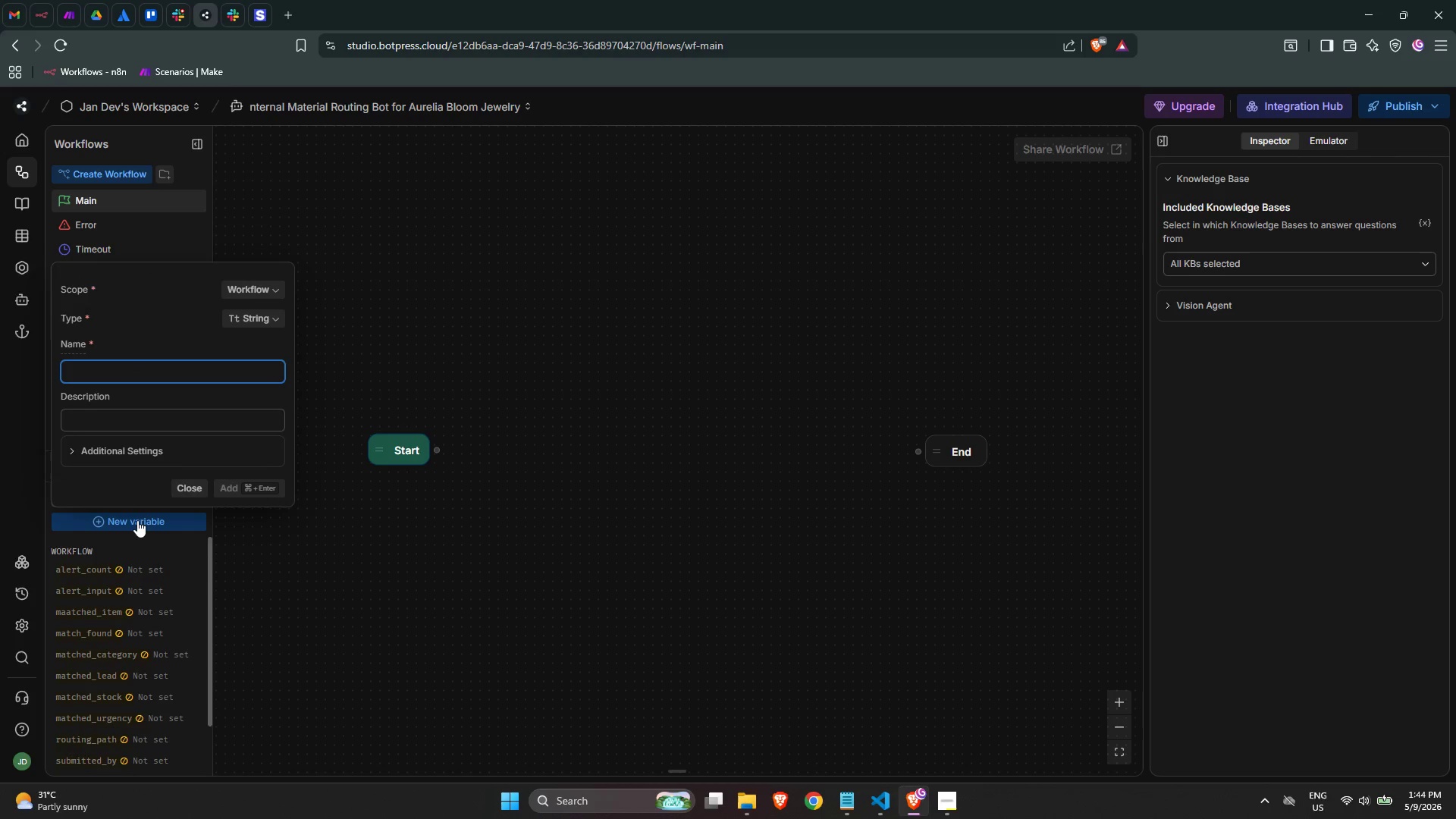 
type(firm_name)
 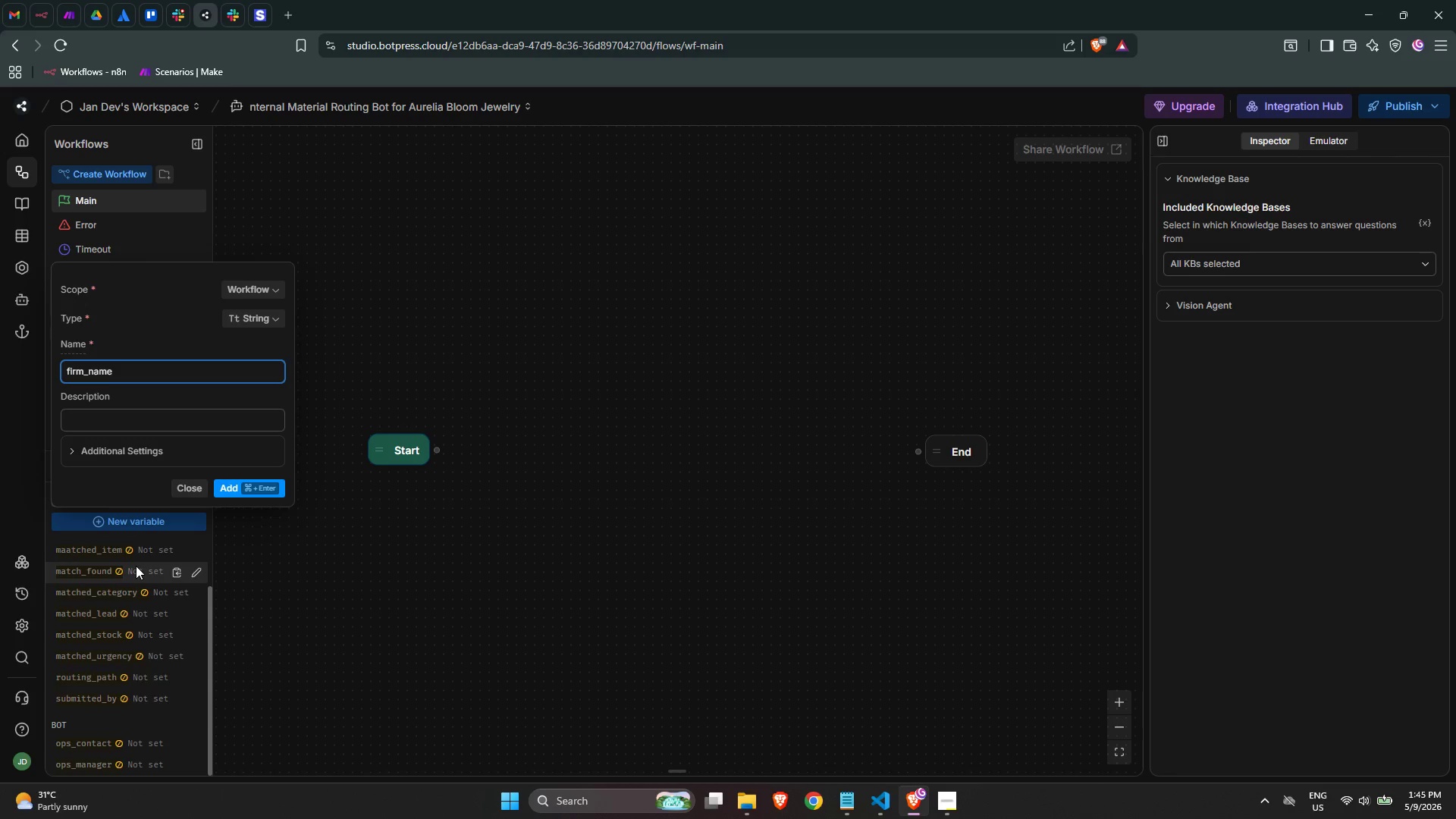 
wait(33.33)
 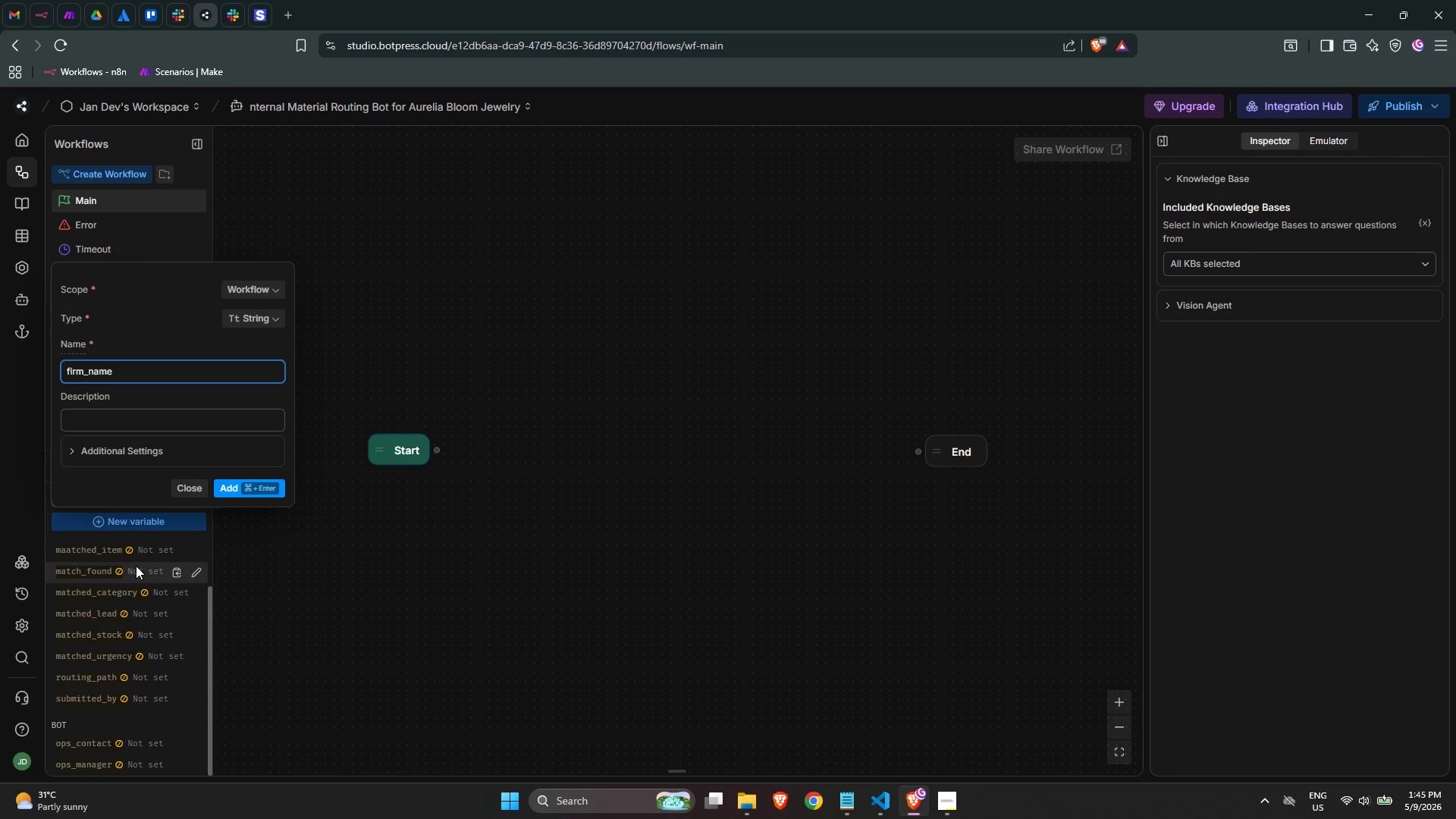 
left_click([239, 287])
 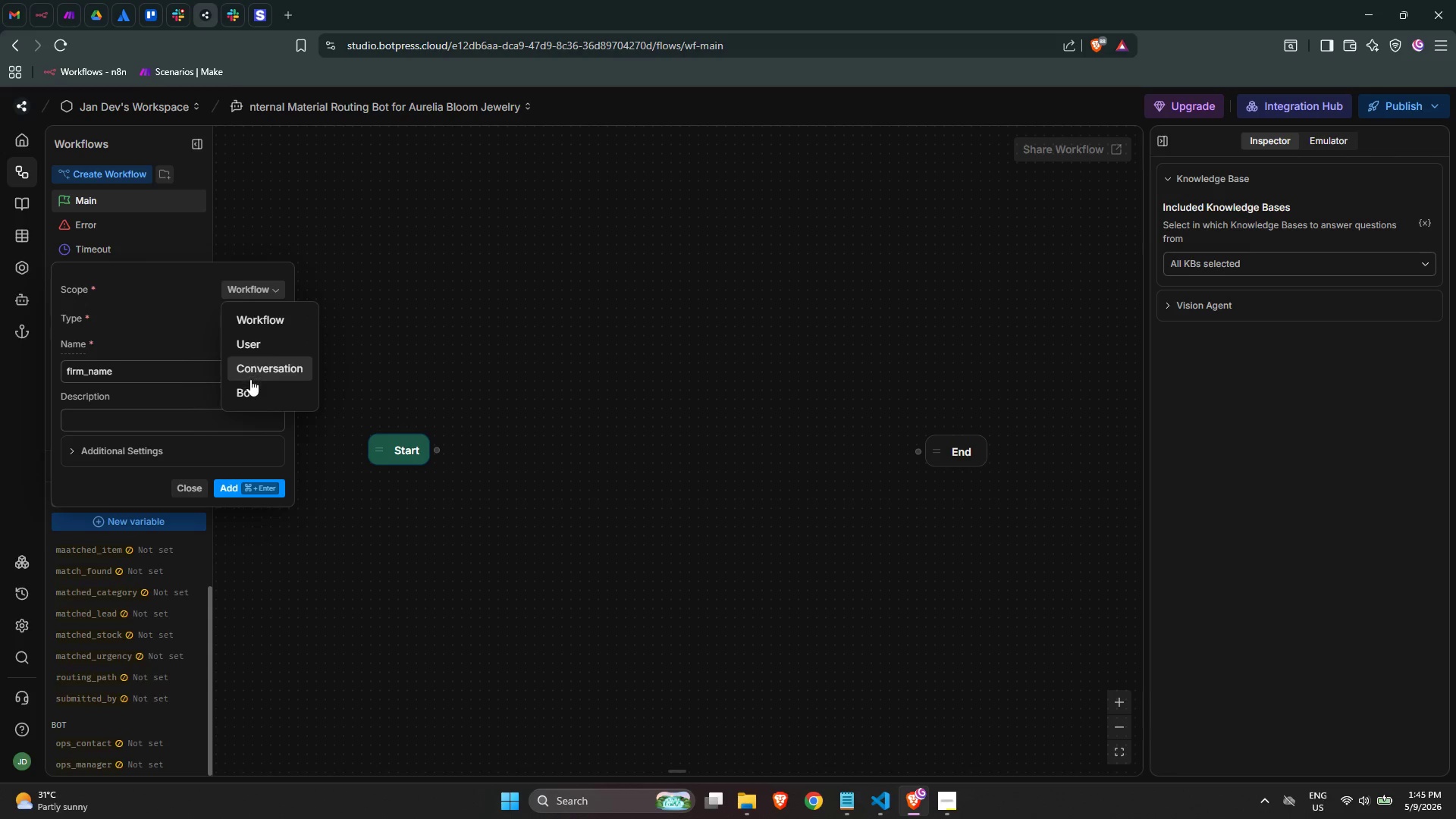 
left_click([249, 388])
 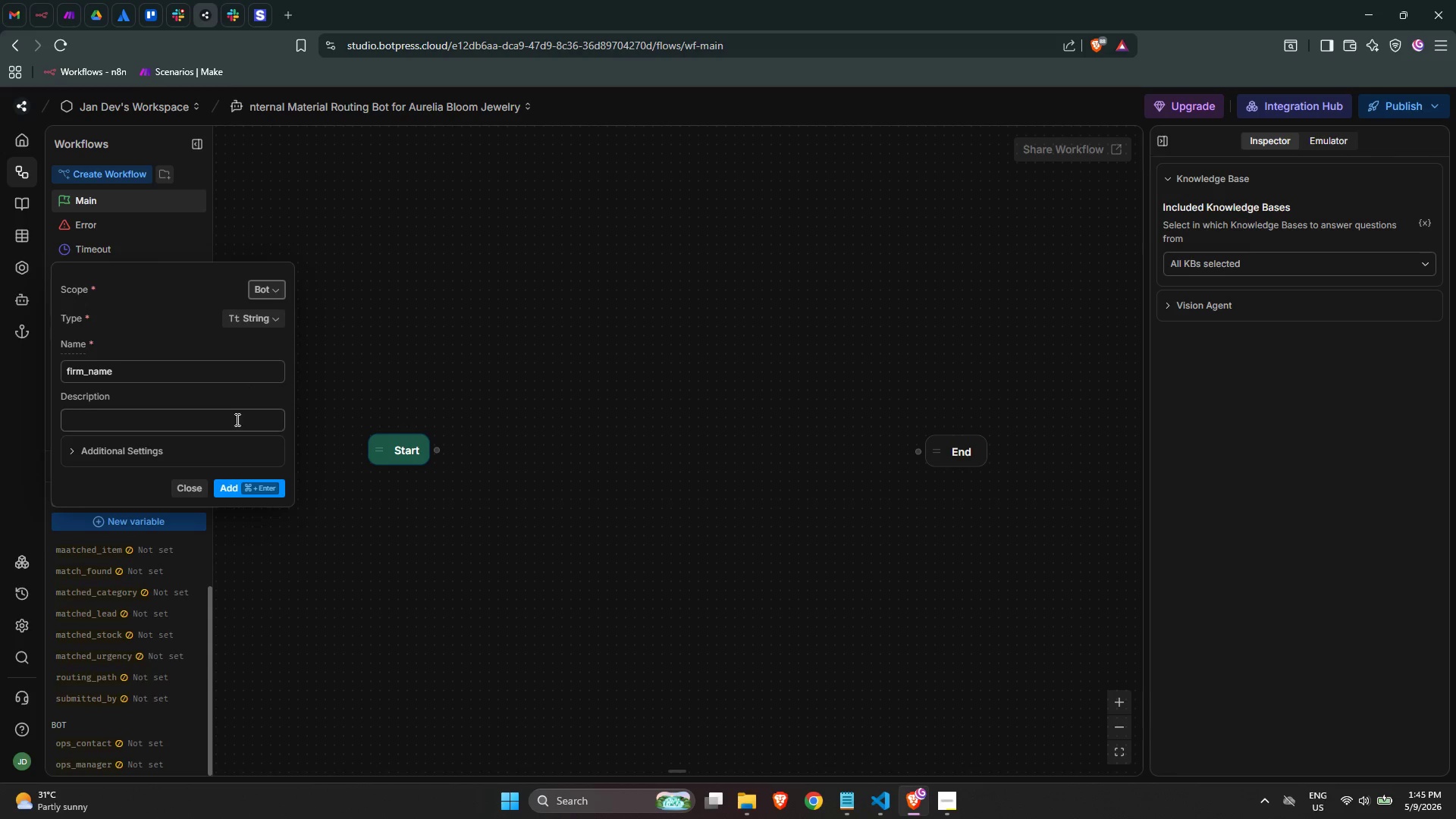 
left_click([185, 449])
 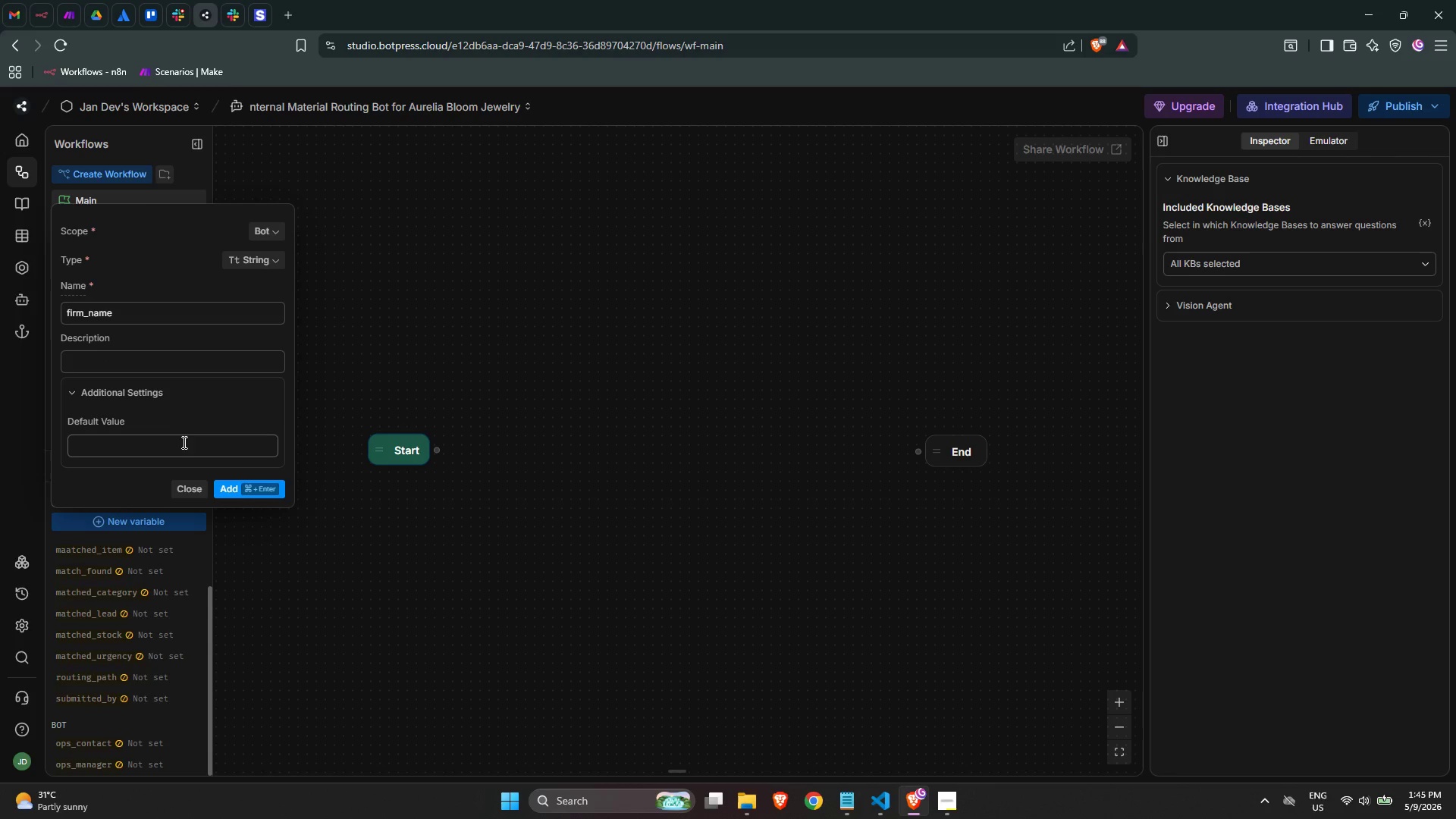 
left_click([182, 441])
 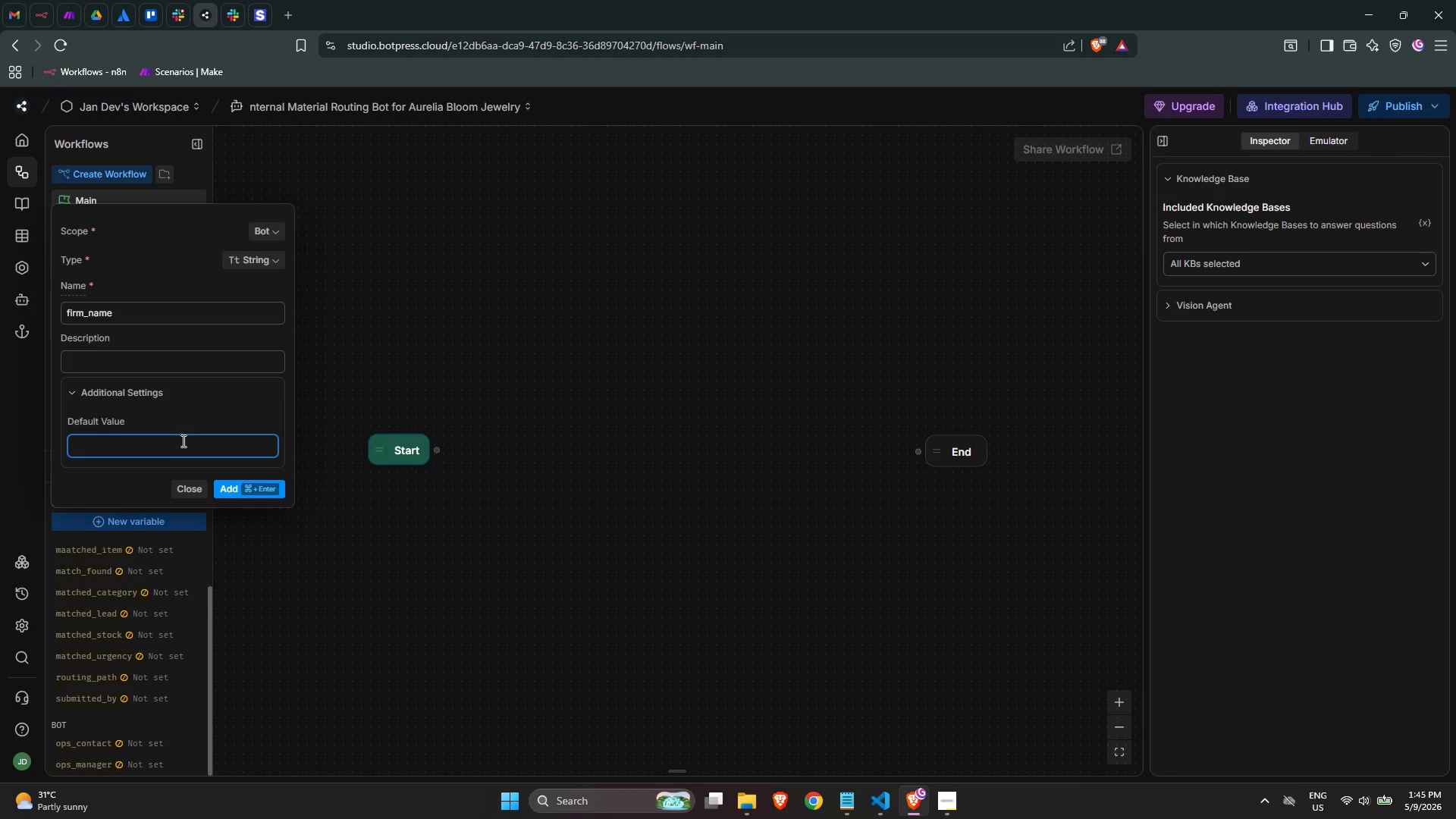 
type(S)
key(Backspace)
type(Aurelia Bloom Jewelry)
 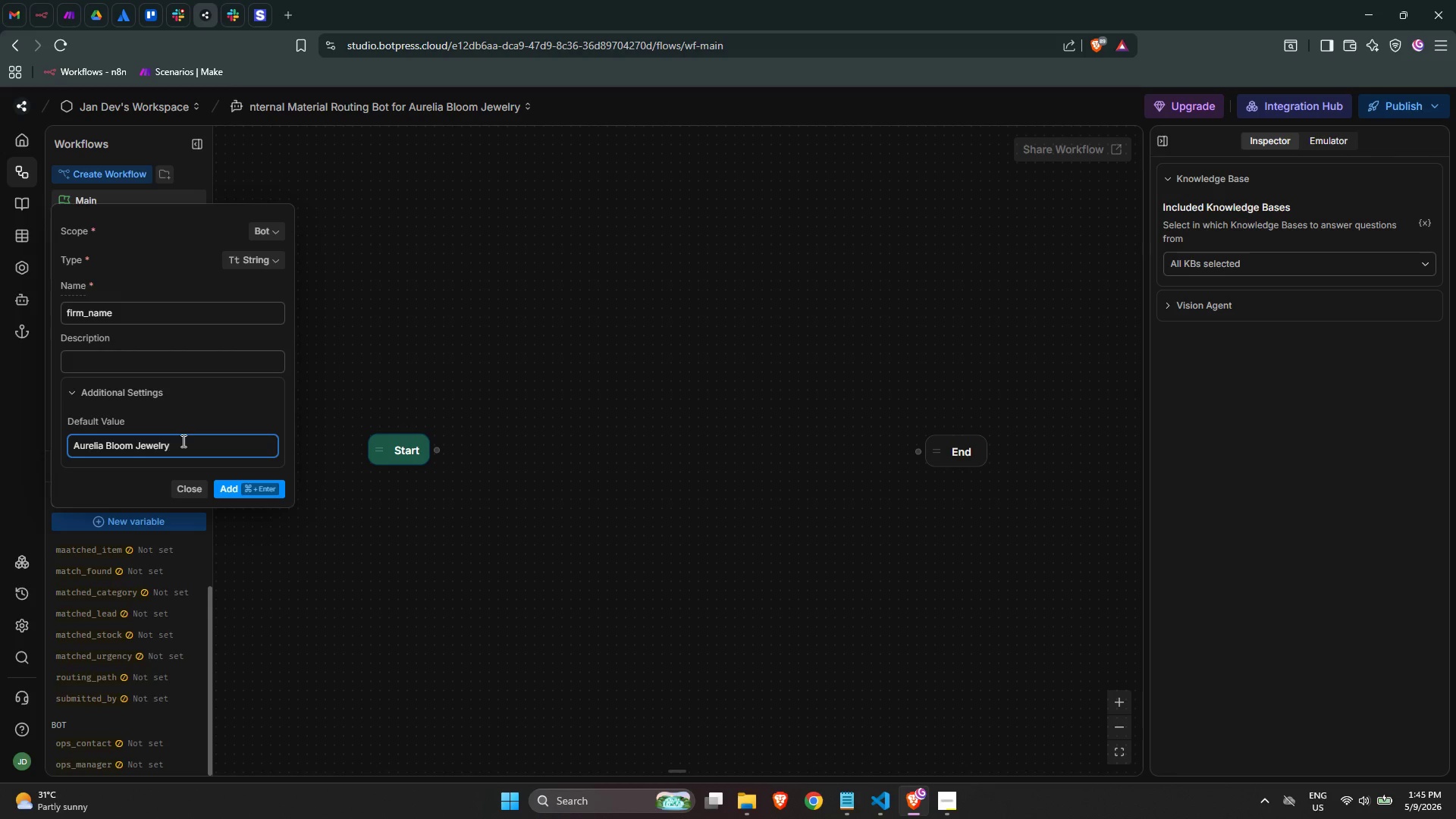 
left_click([246, 482])
 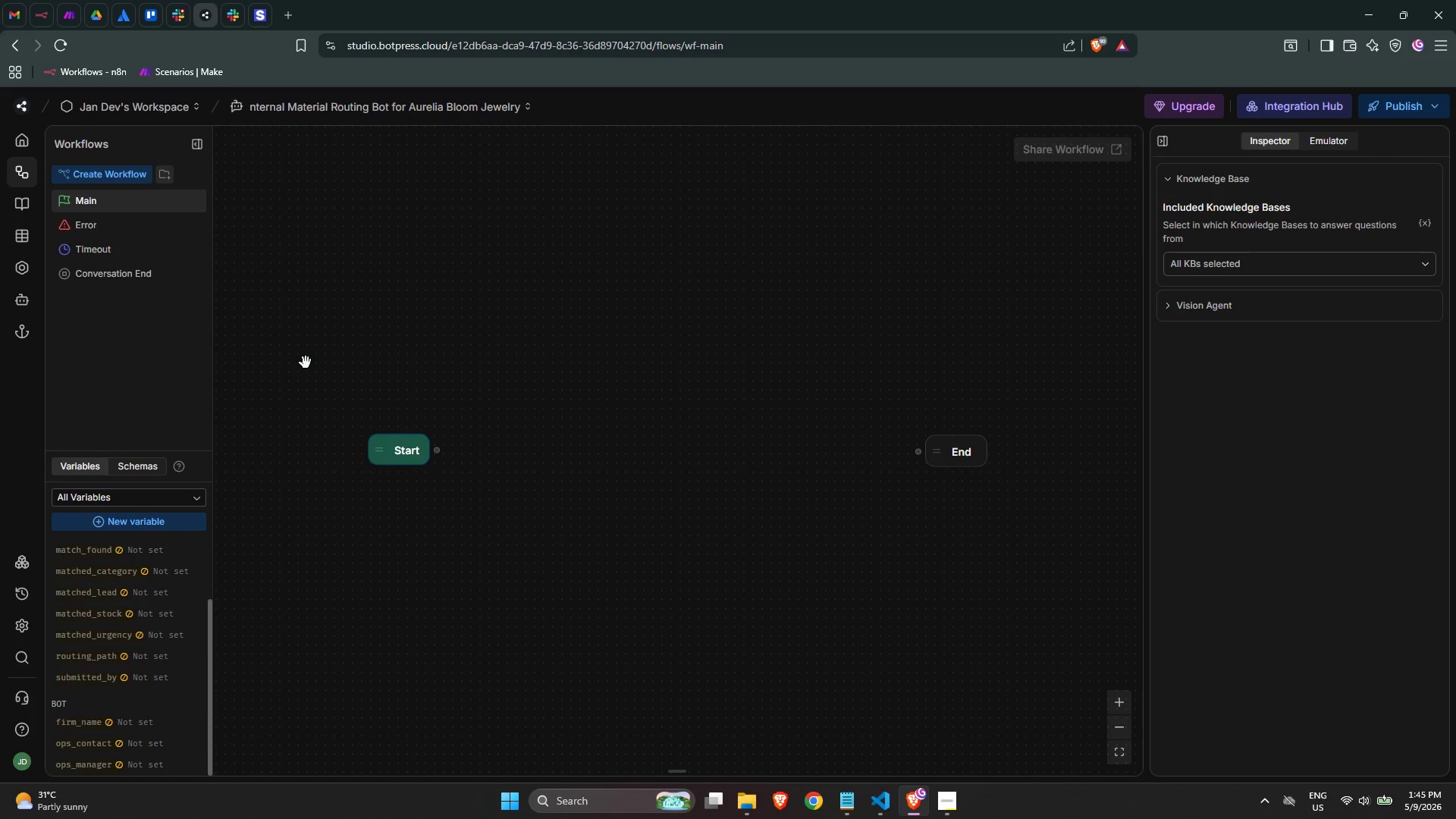 
wait(13.91)
 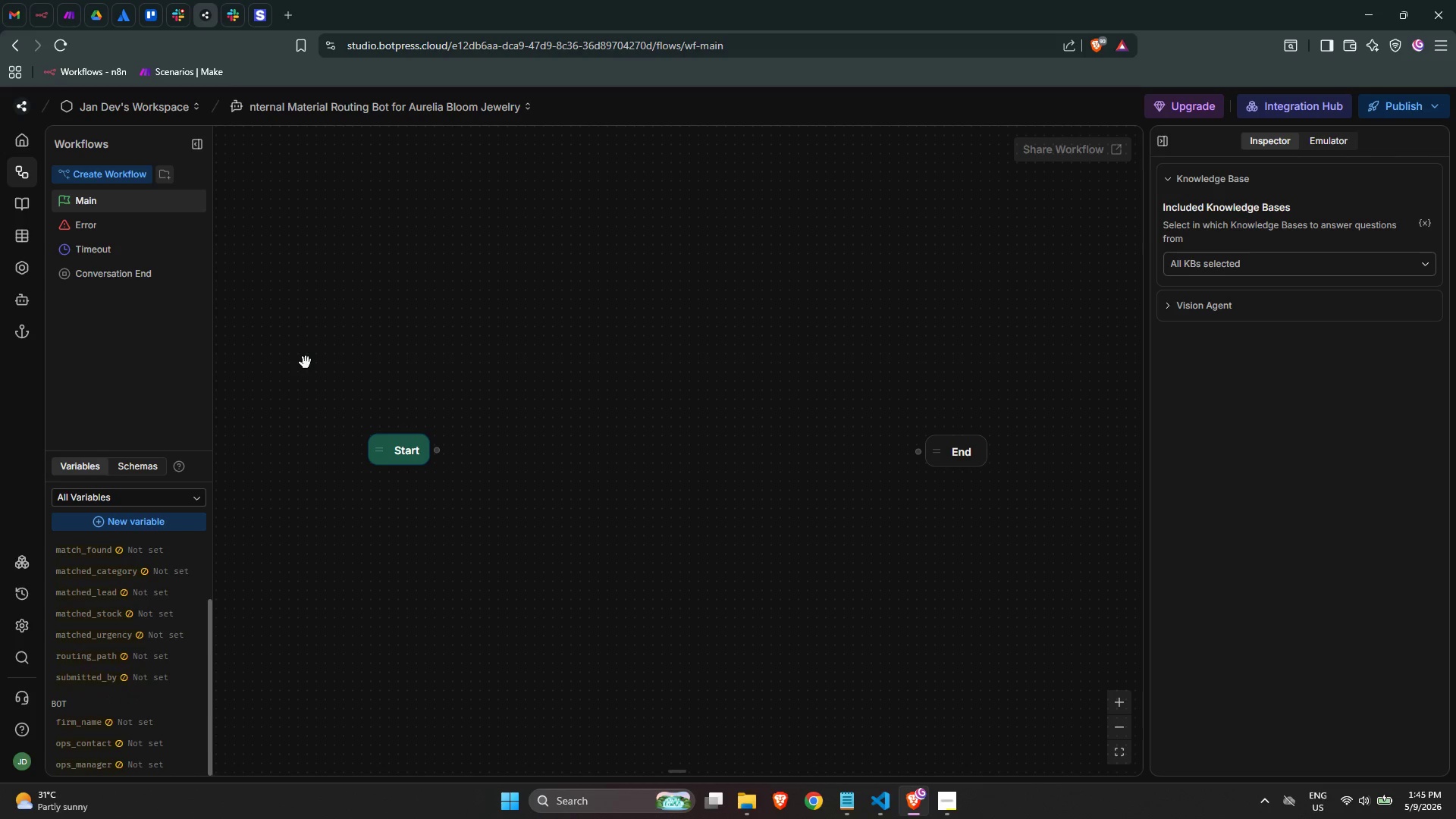 
left_click_drag(start_coordinate=[390, 462], to_coordinate=[318, 479])
 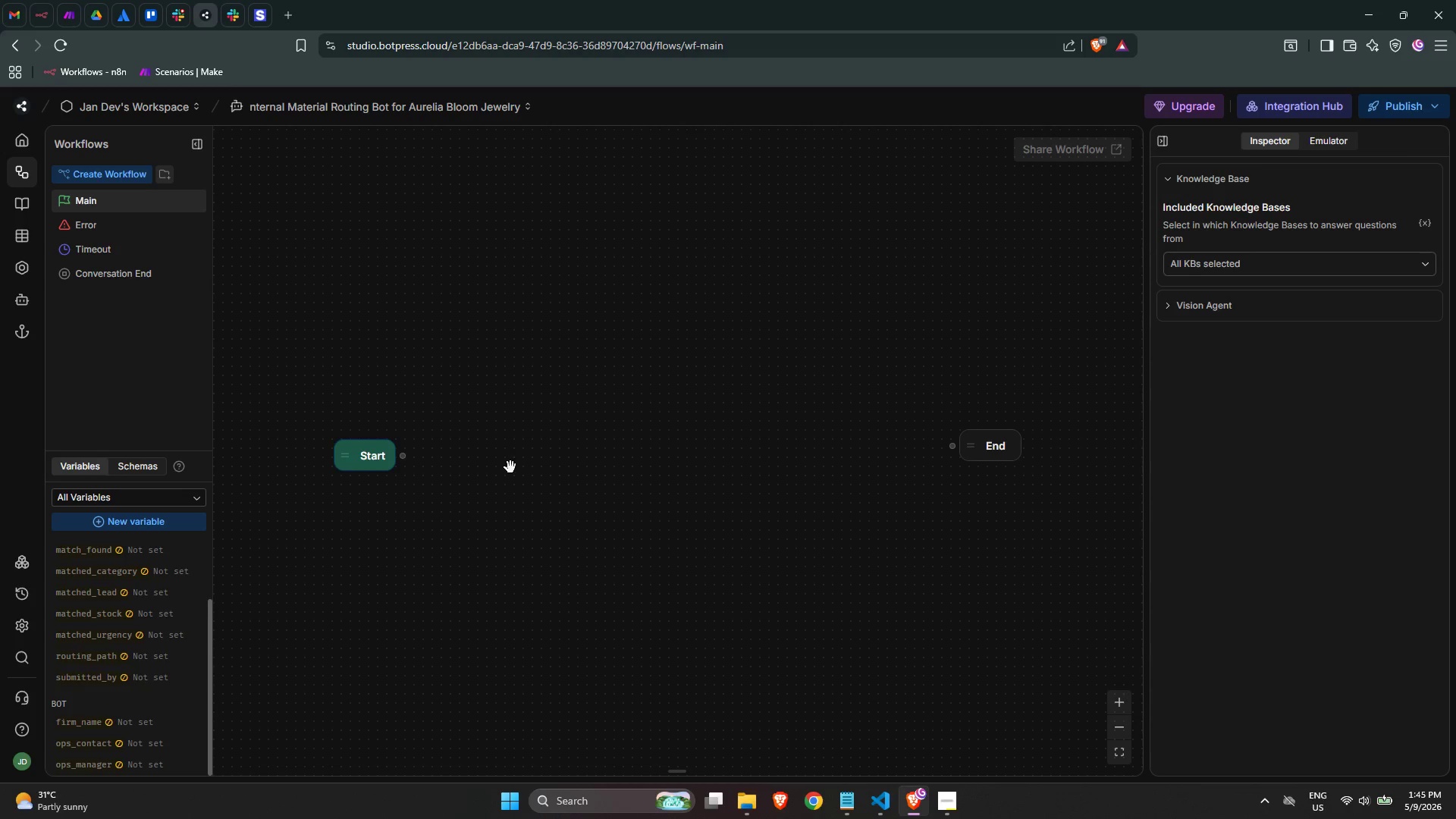 
right_click([484, 429])
 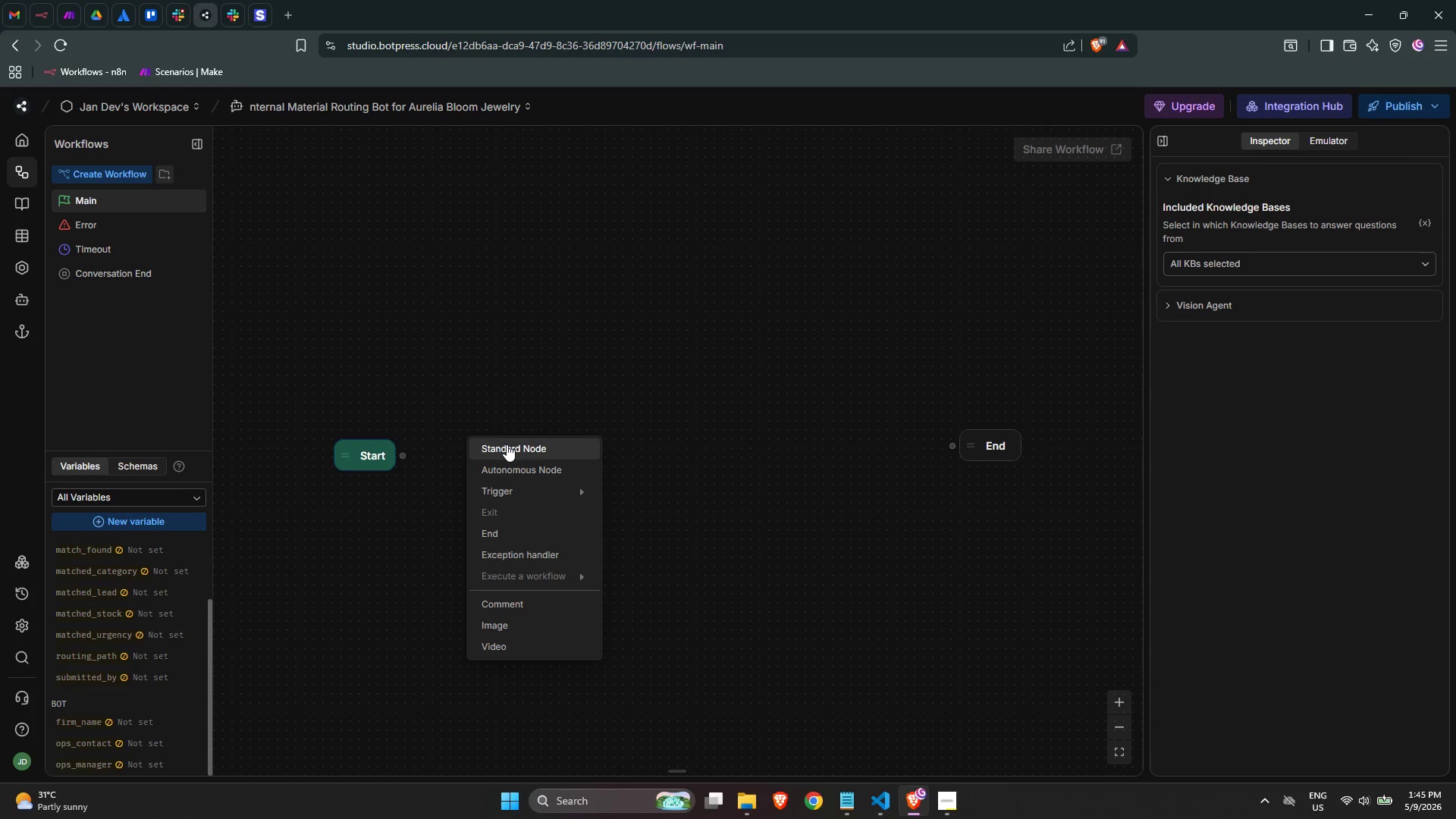 
left_click([507, 444])
 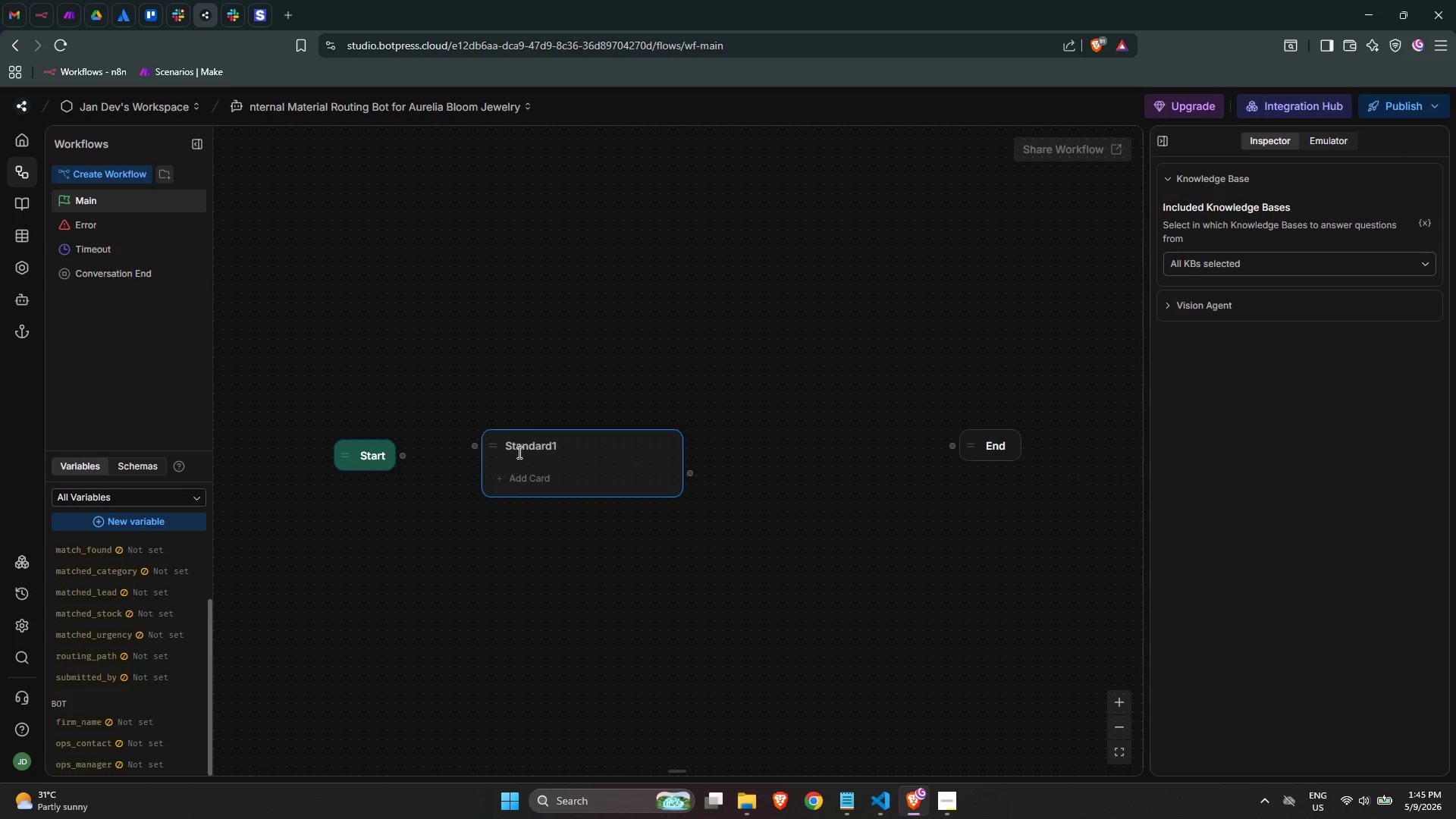 
double_click([527, 447])
 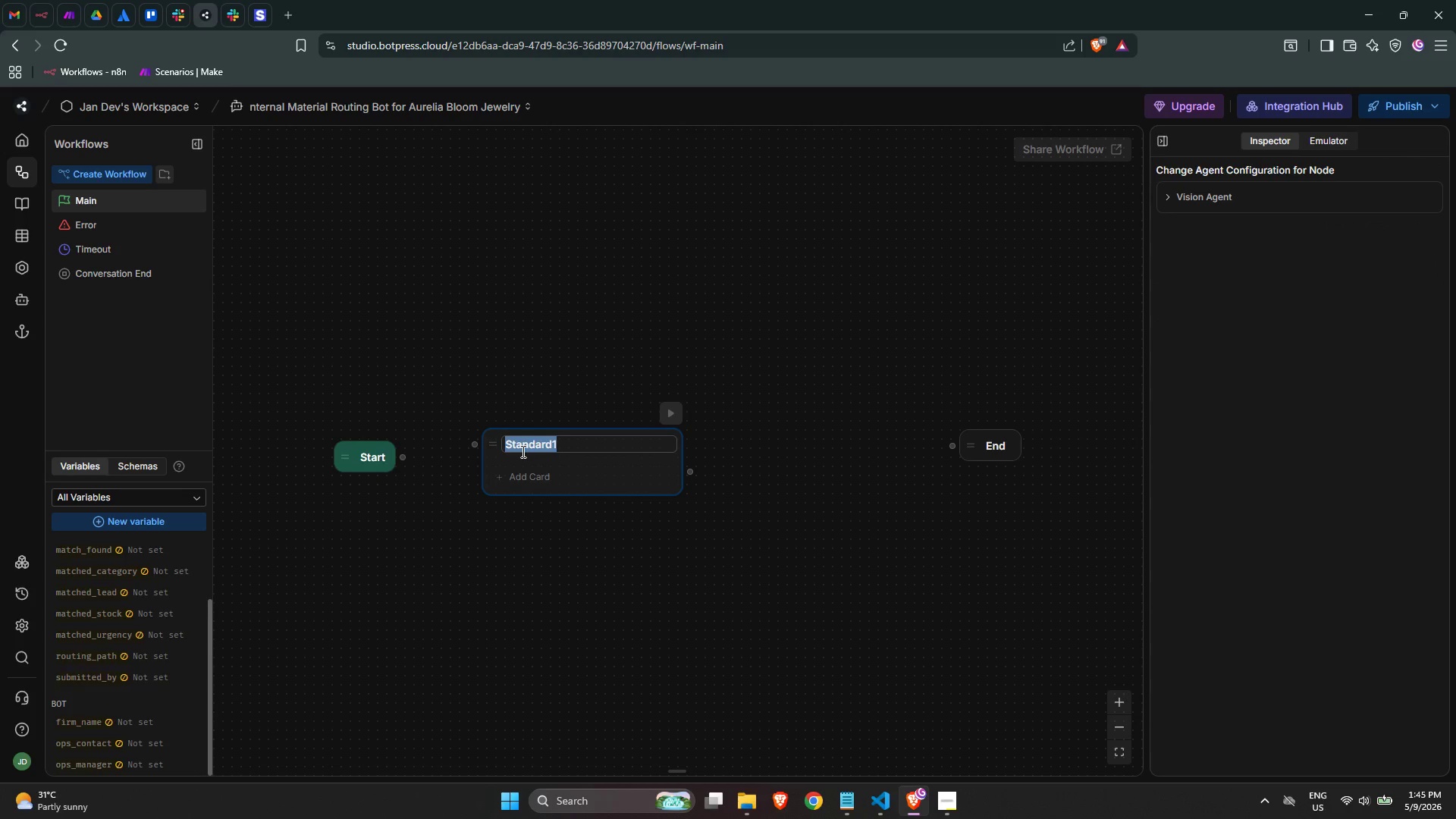 
type(alert_entry)
 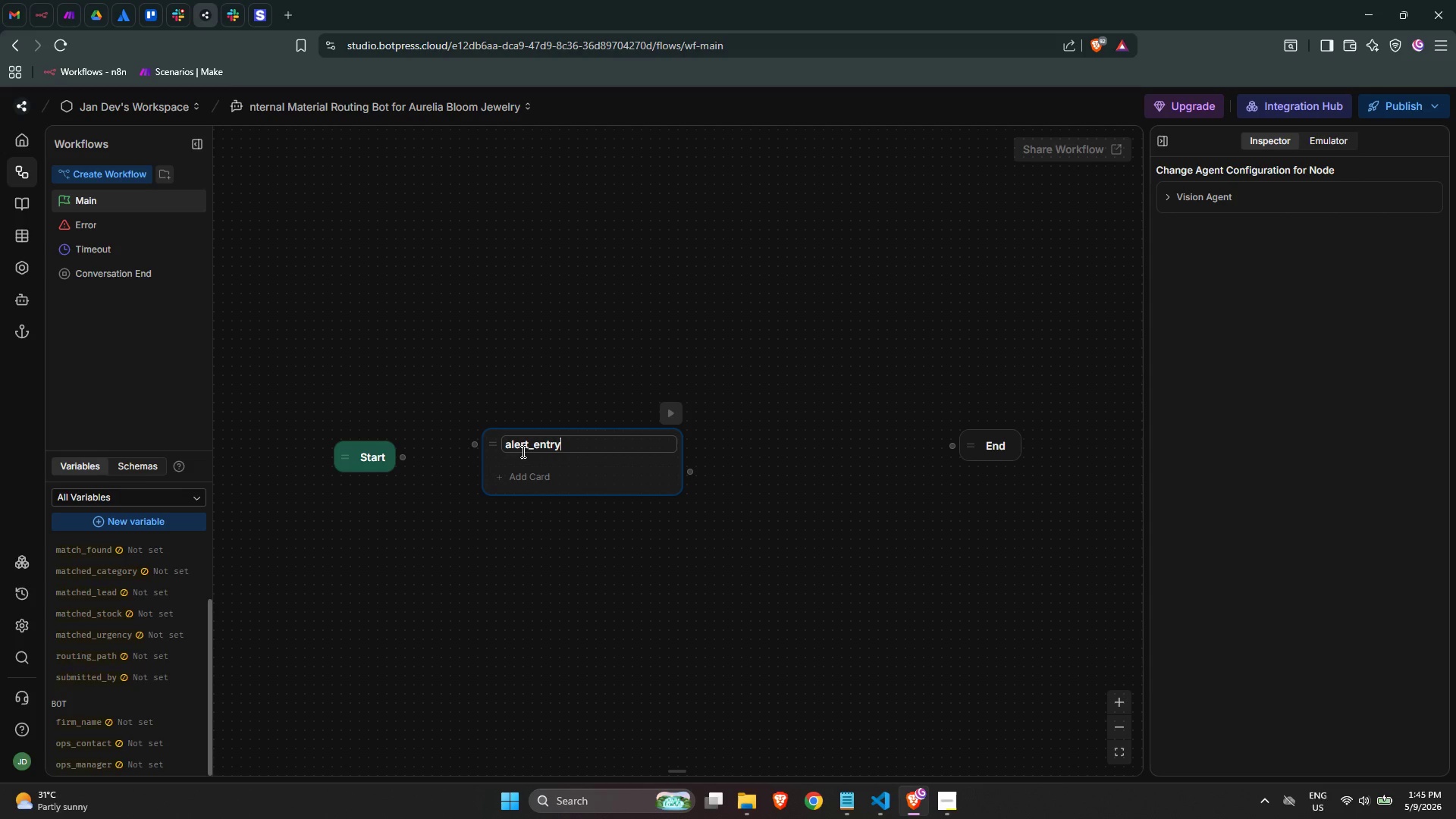 
left_click([563, 480])
 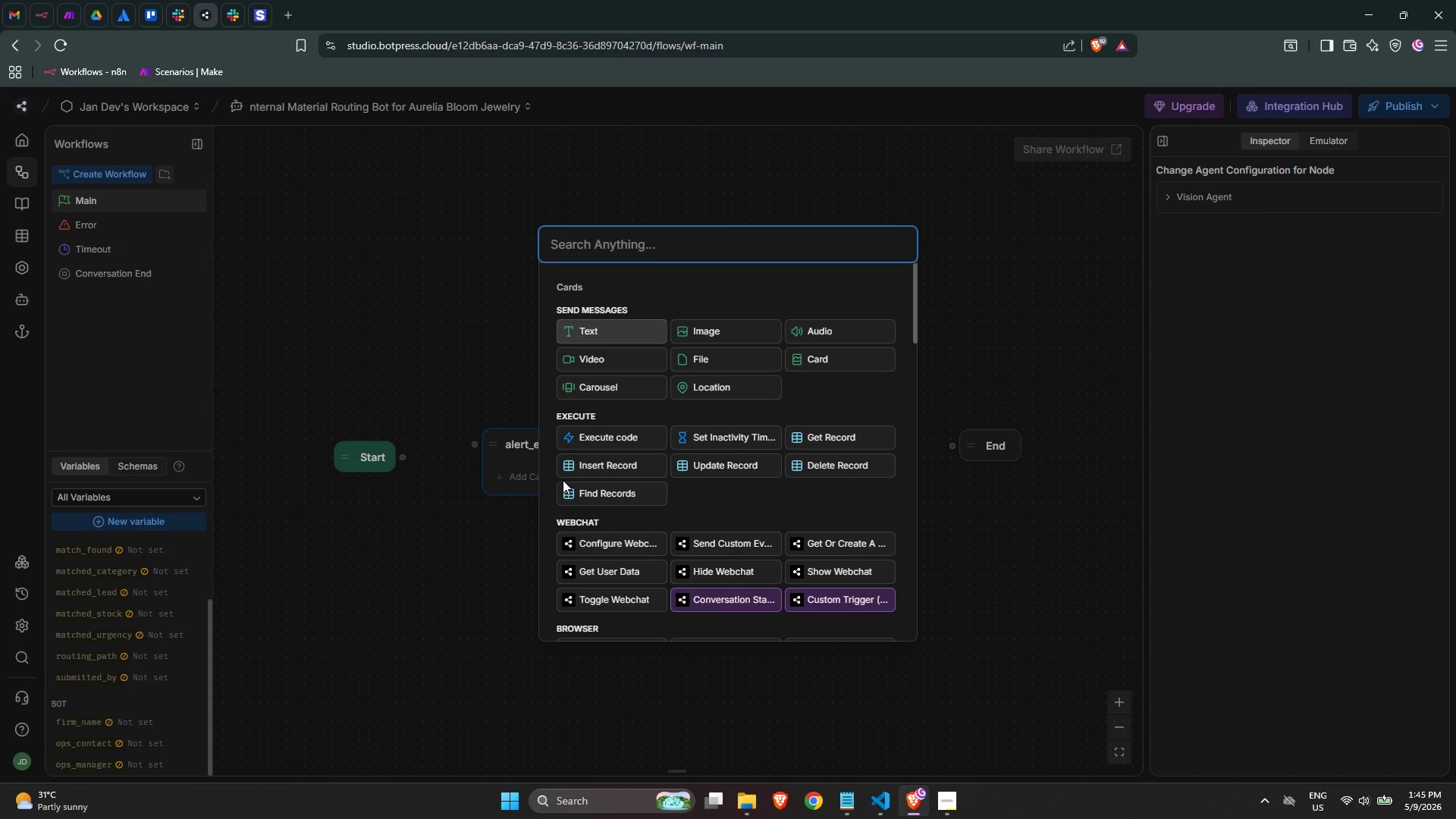 
mouse_move([585, 463])
 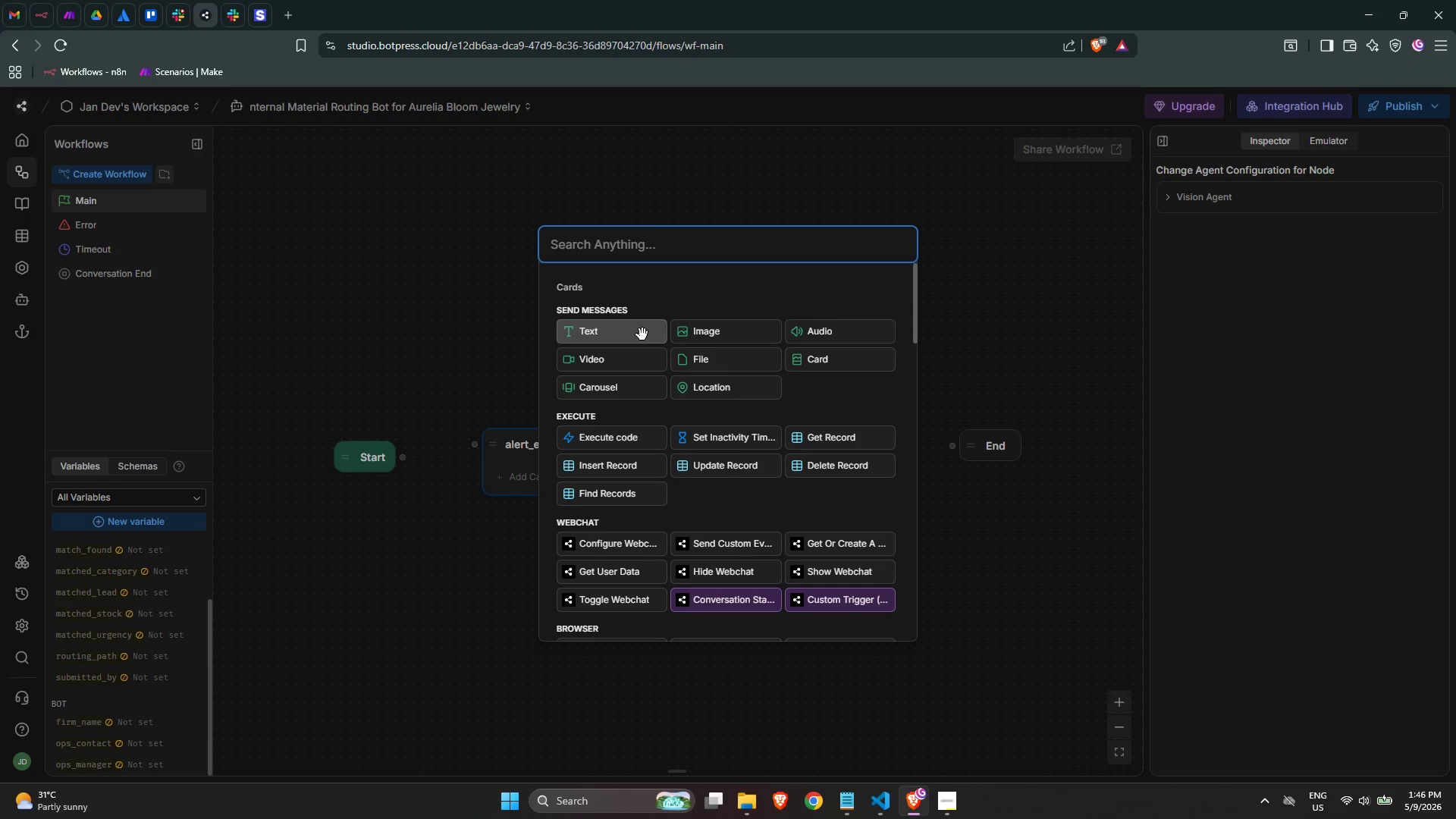 
left_click([622, 324])
 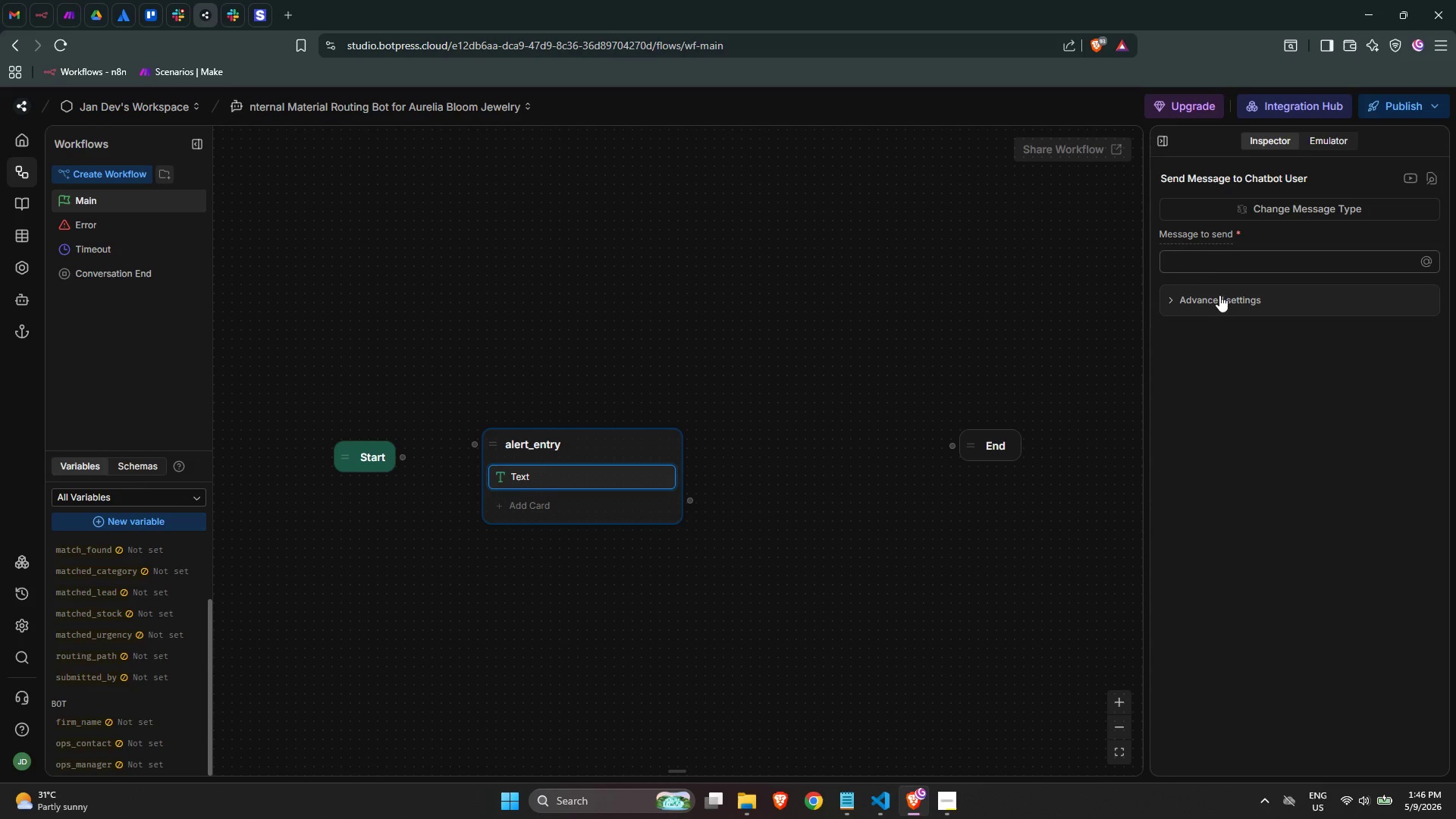 
left_click([1210, 266])
 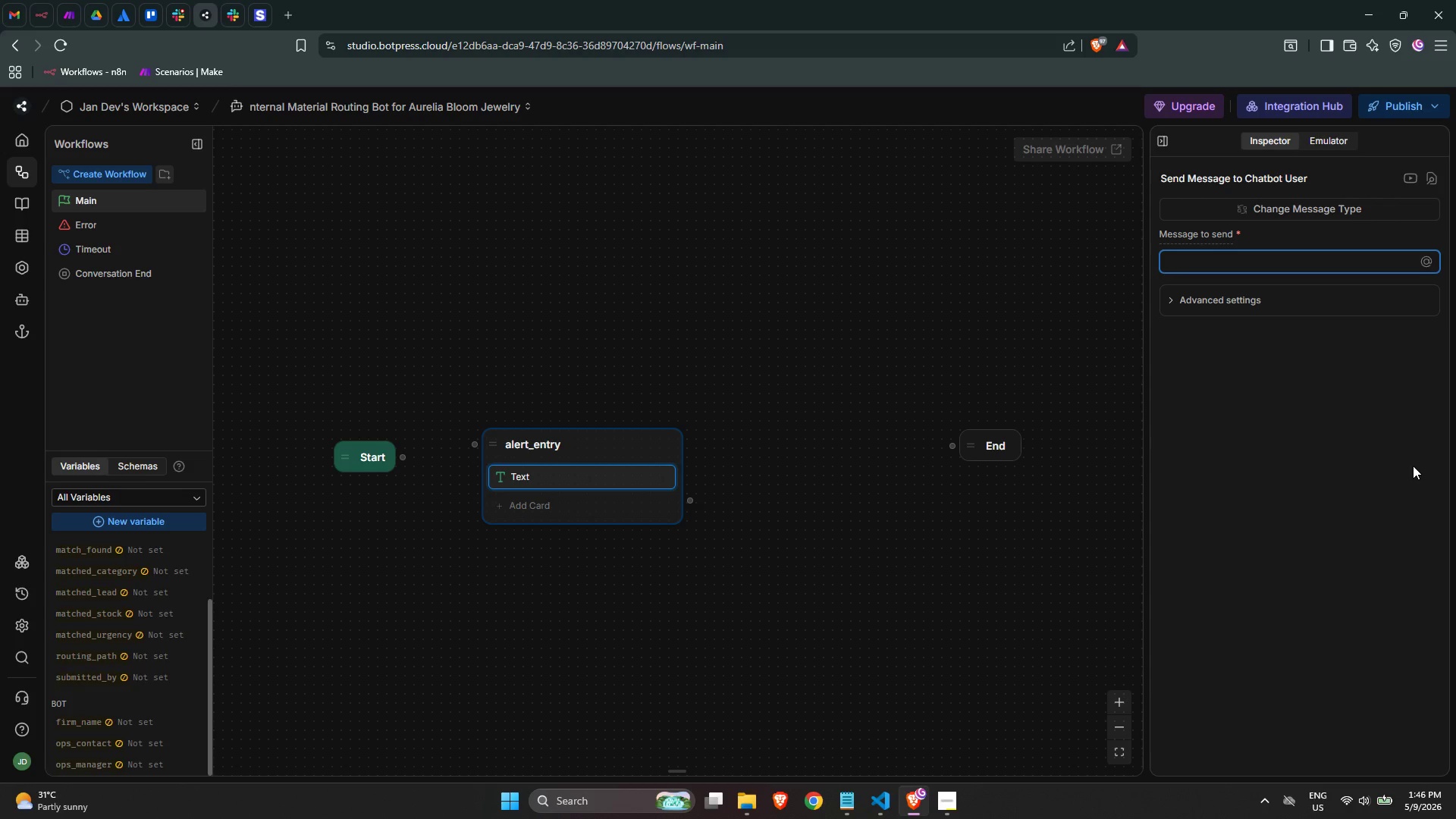 
wait(42.53)
 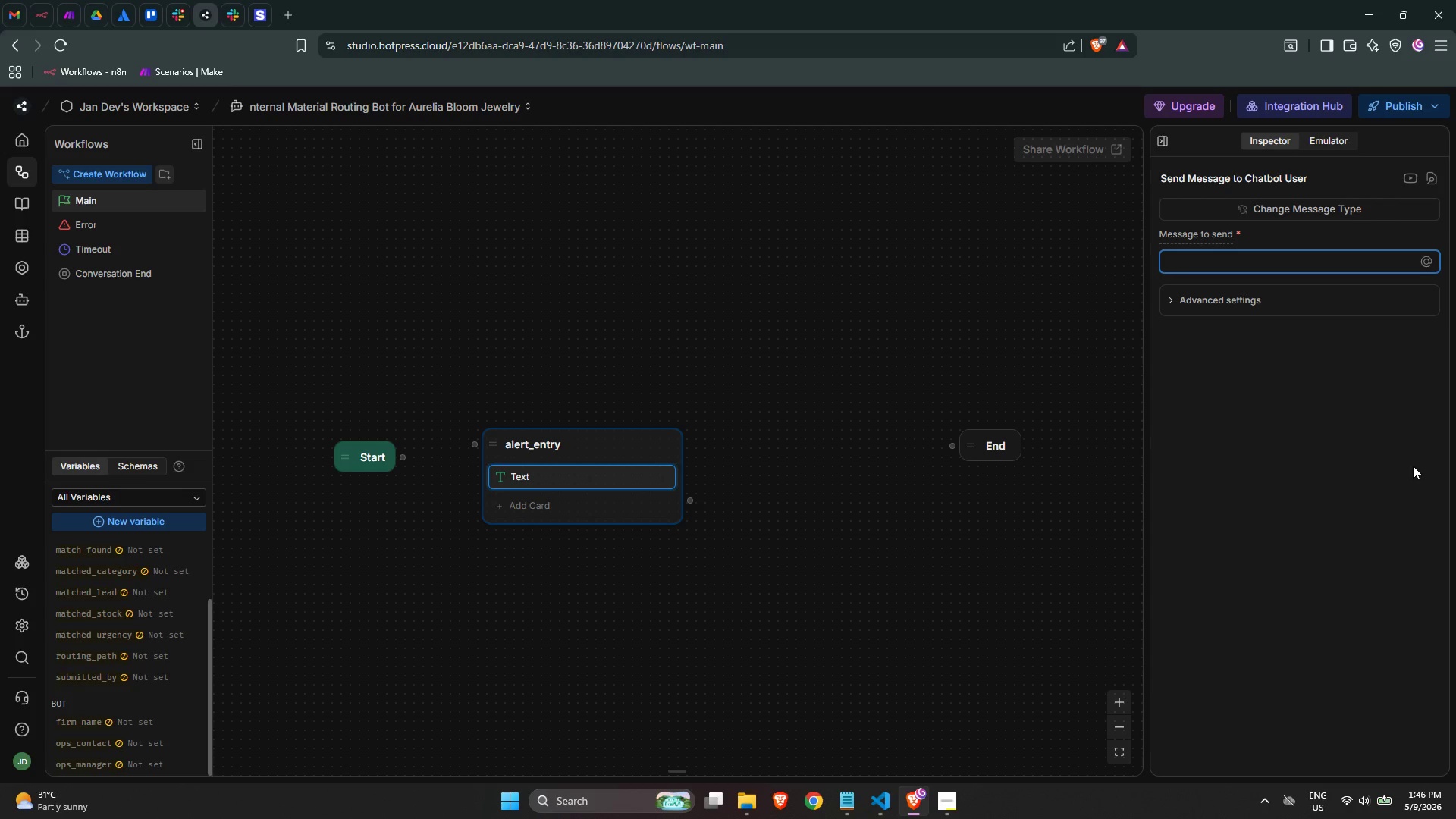 
left_click([1235, 263])
 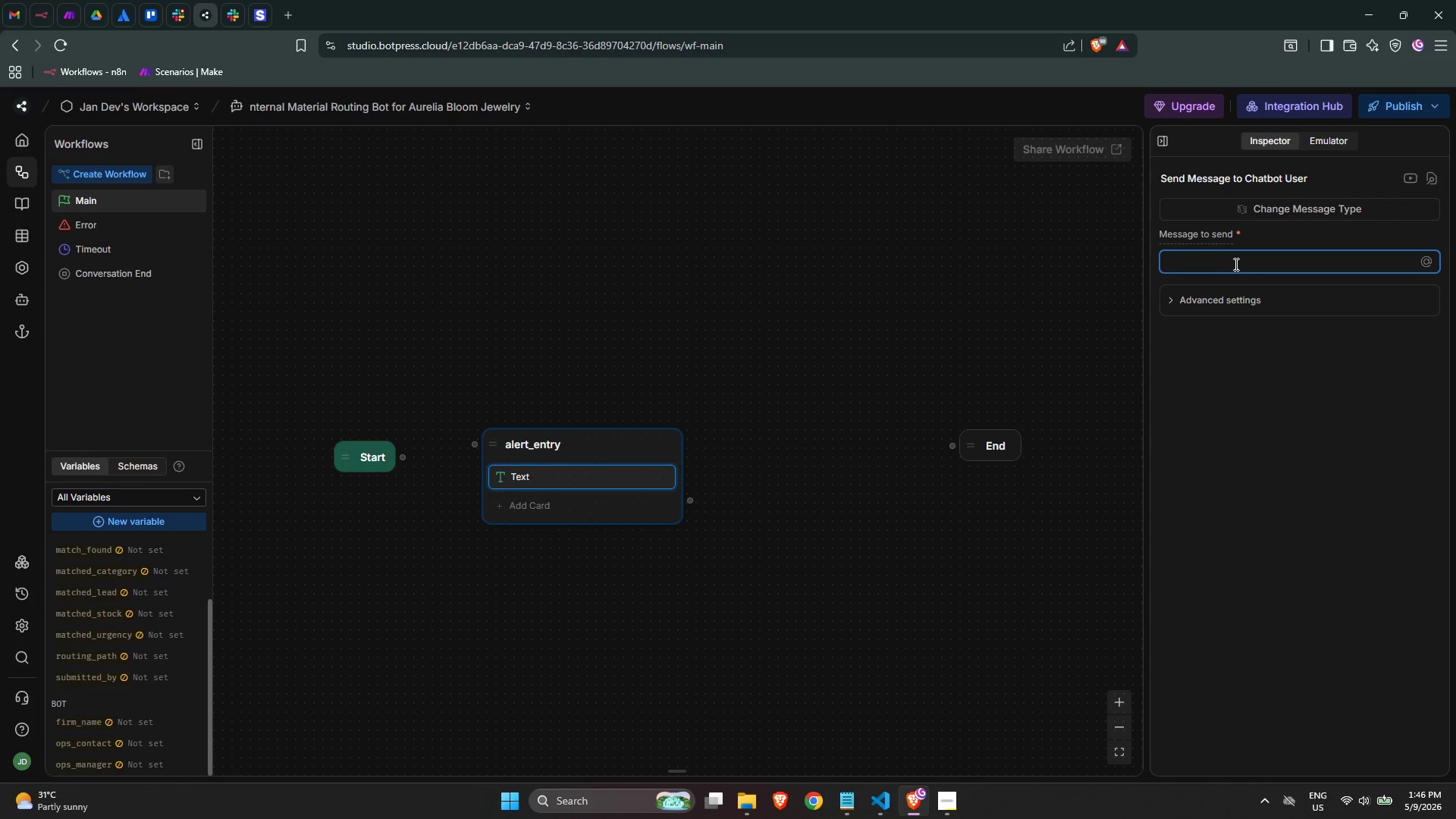 
key(Meta+Period)
 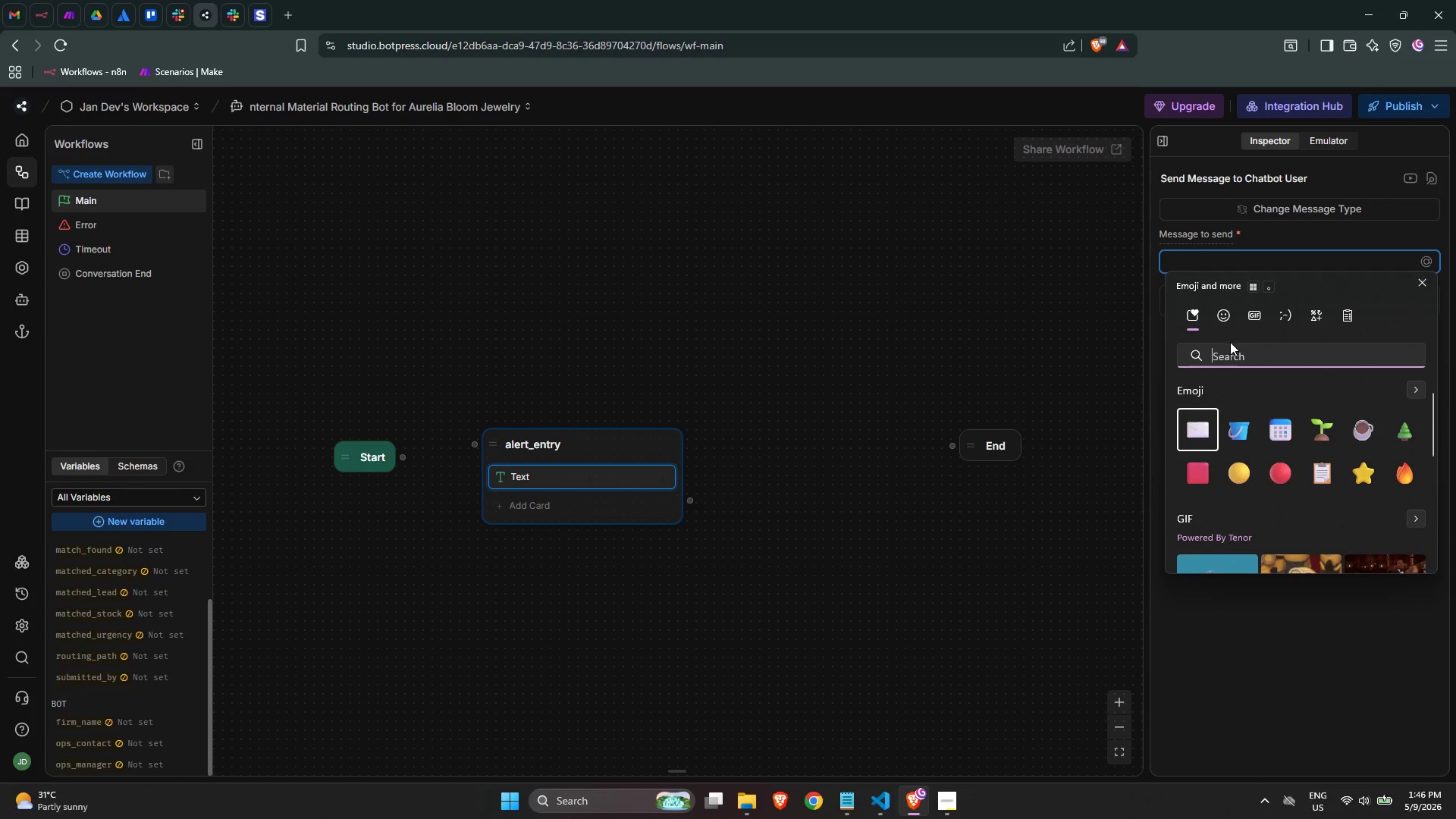 
left_click([1231, 356])
 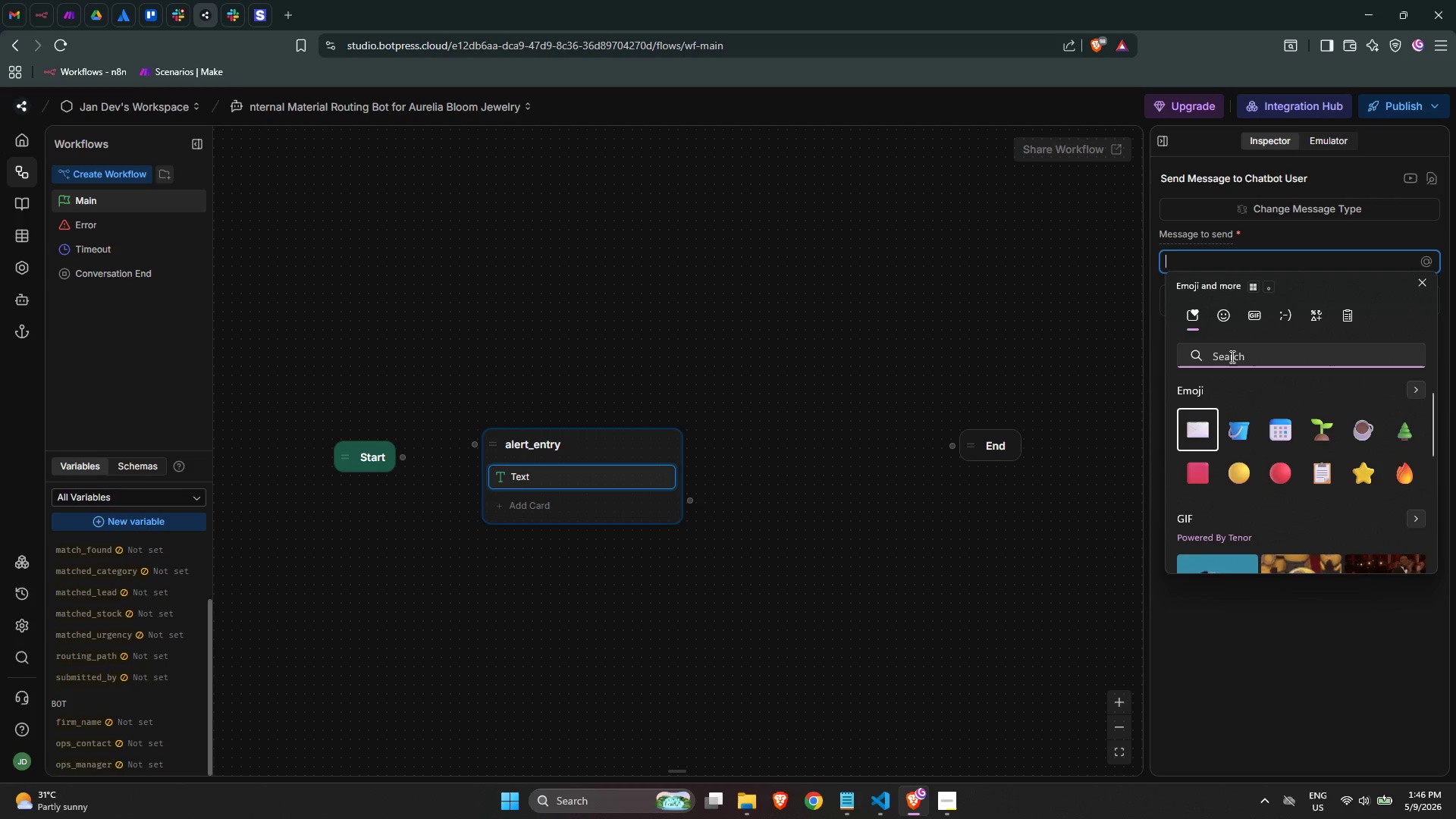 
type(flow)
 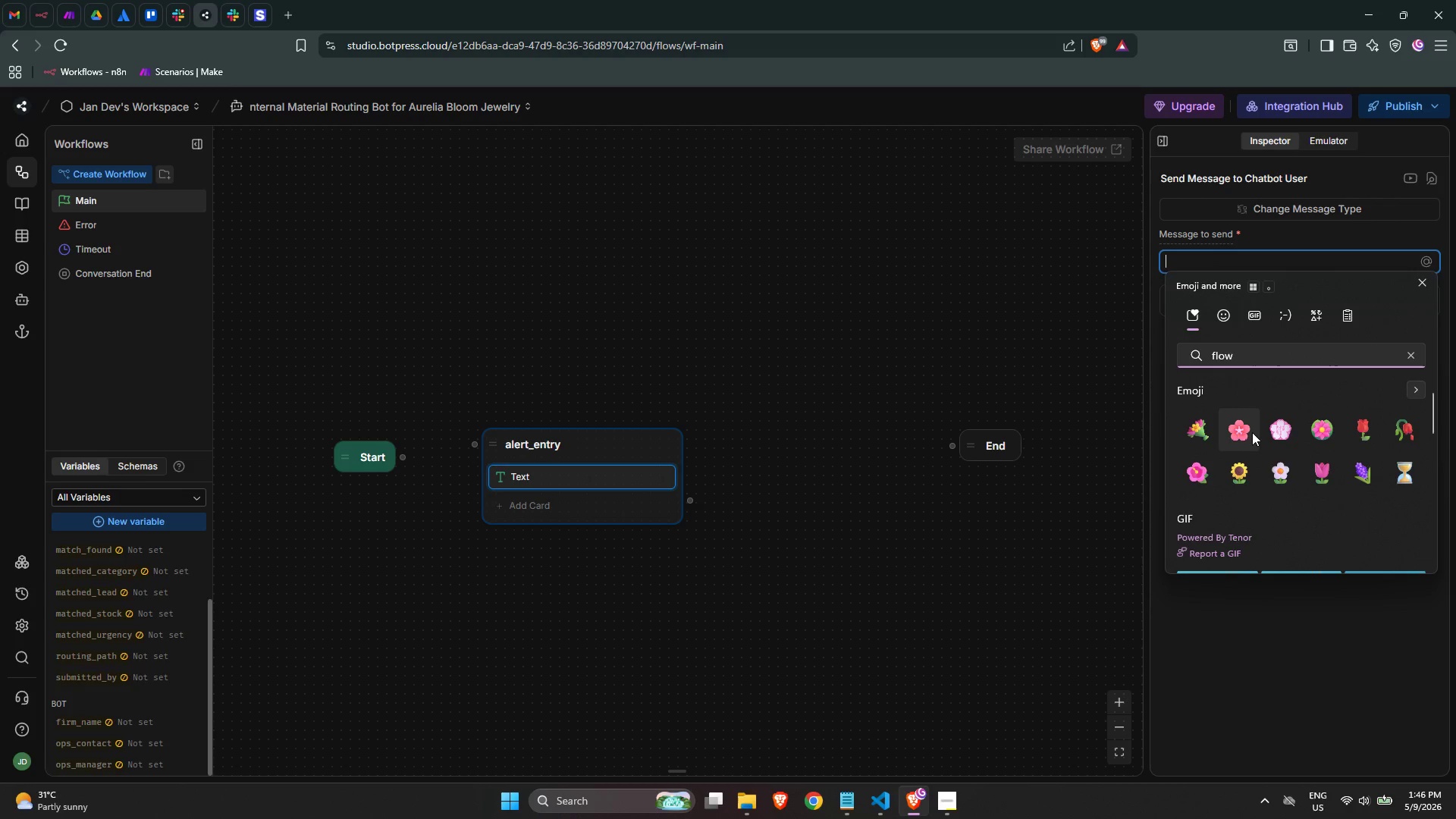 
left_click([1252, 432])
 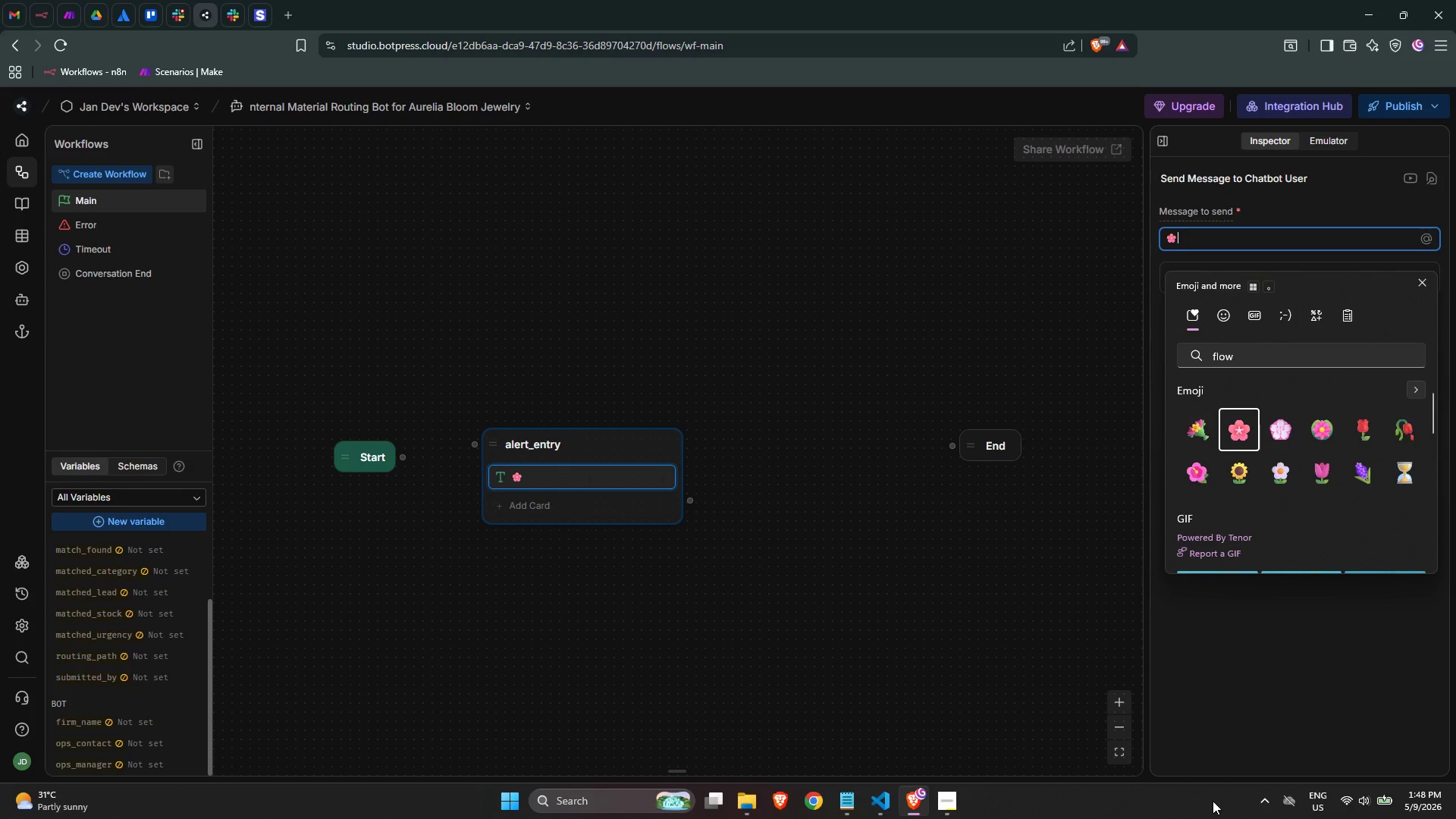 
wait(84.95)
 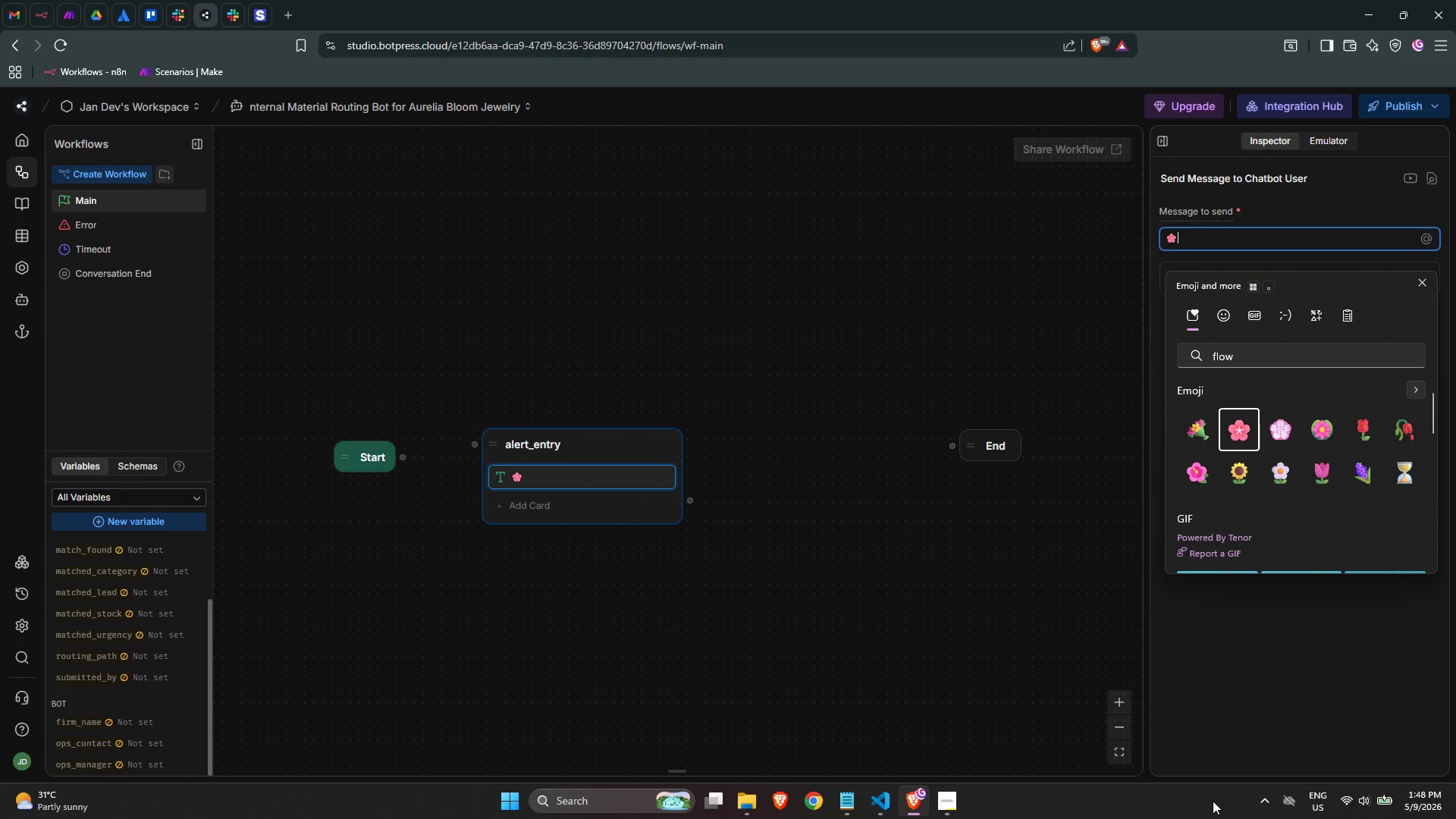 
left_click([1243, 243])
 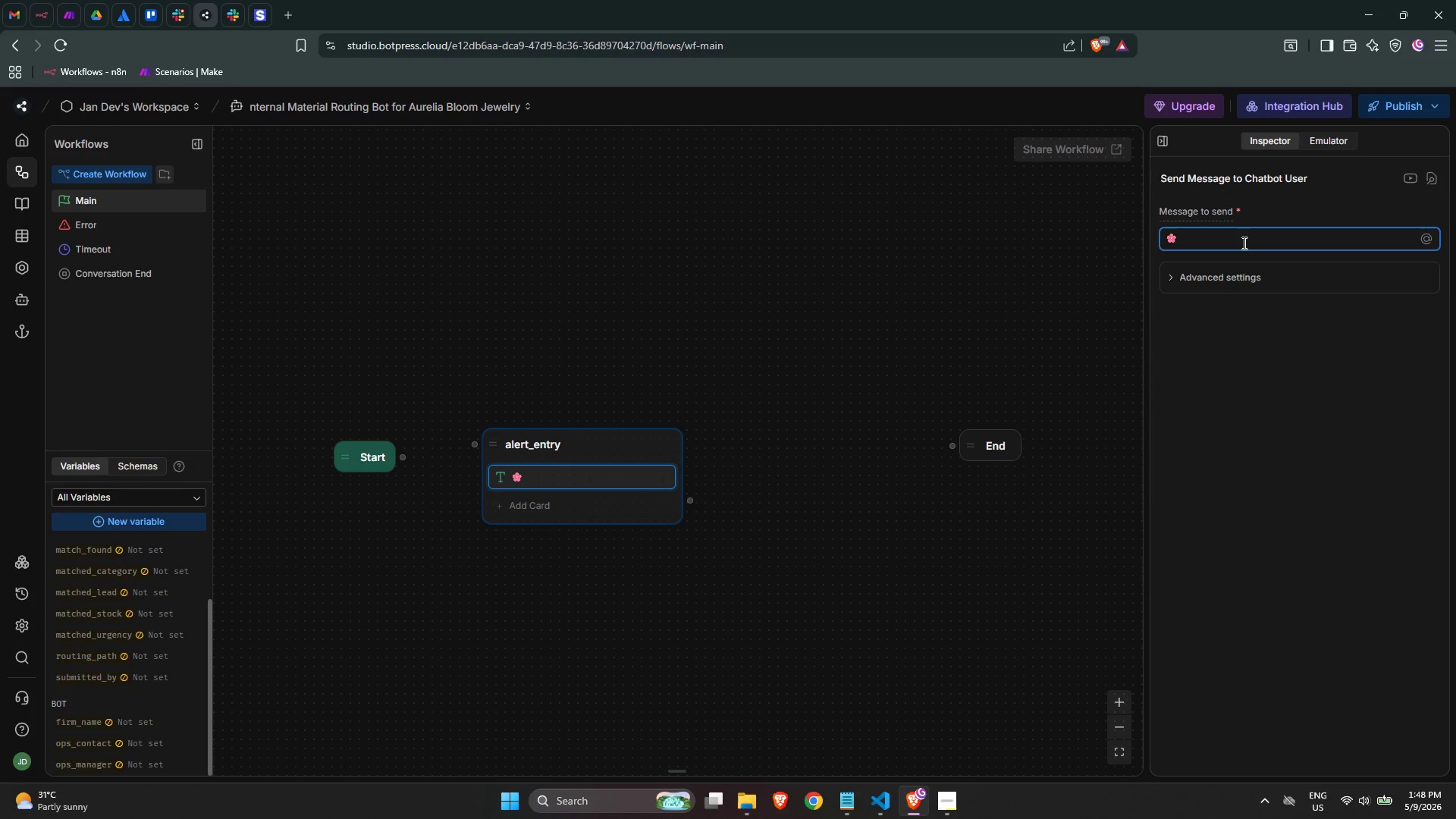 
type(Aue)
key(Backspace)
key(Backspace)
type(URELIA BLOOM - MATERIAL ROUTING SYSTEM)
 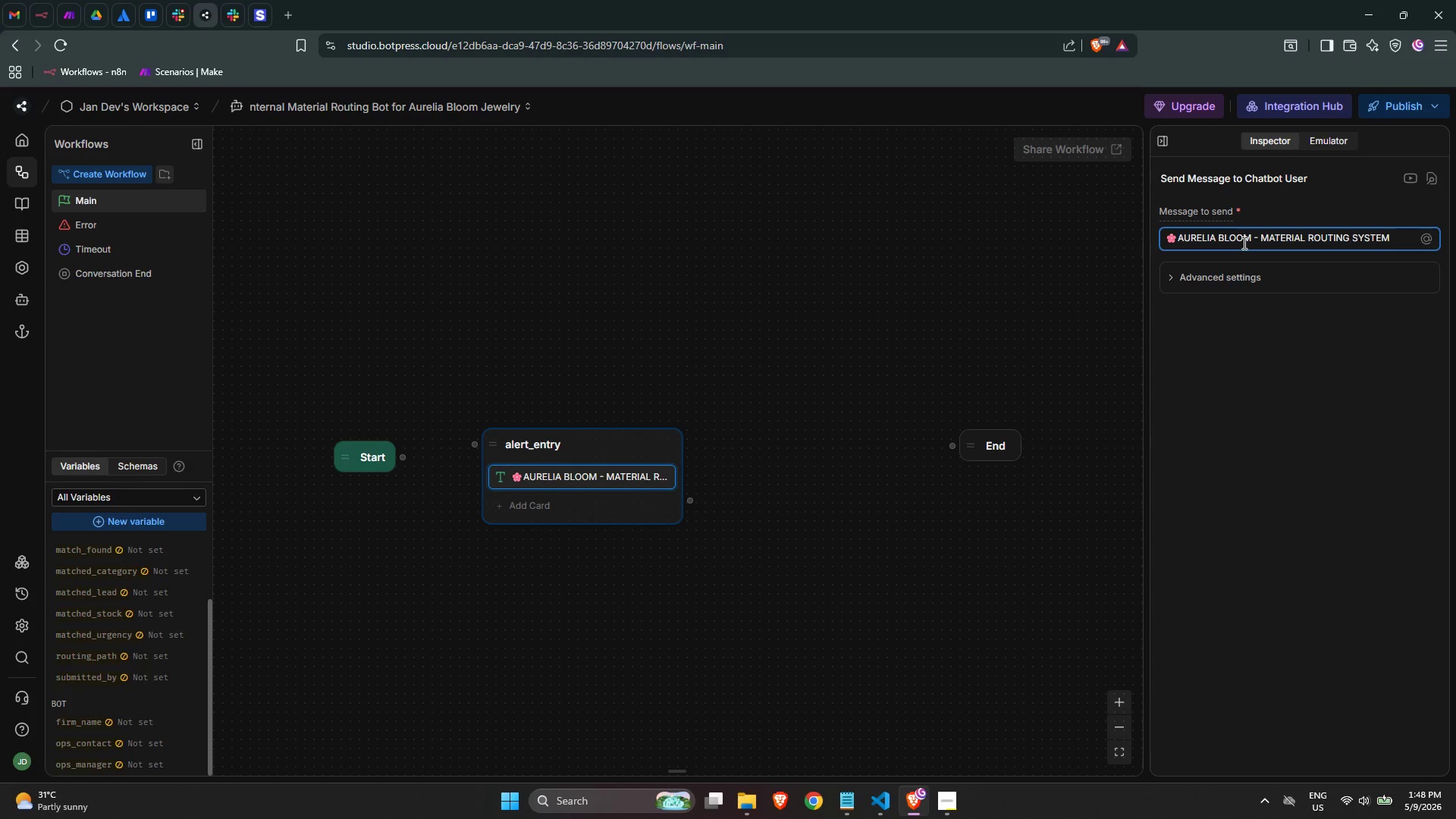 
key(Enter)
 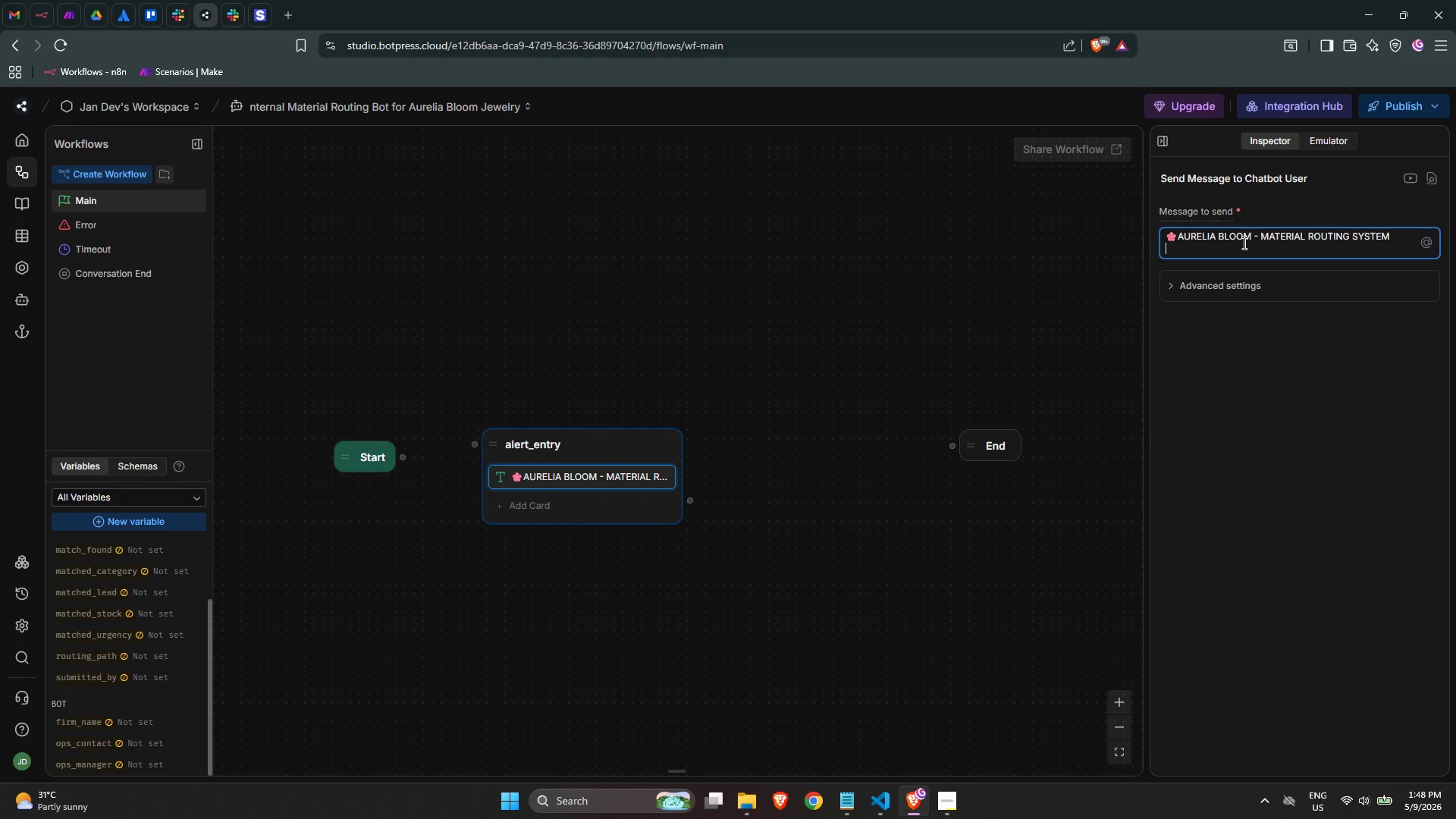 
key(Enter)
 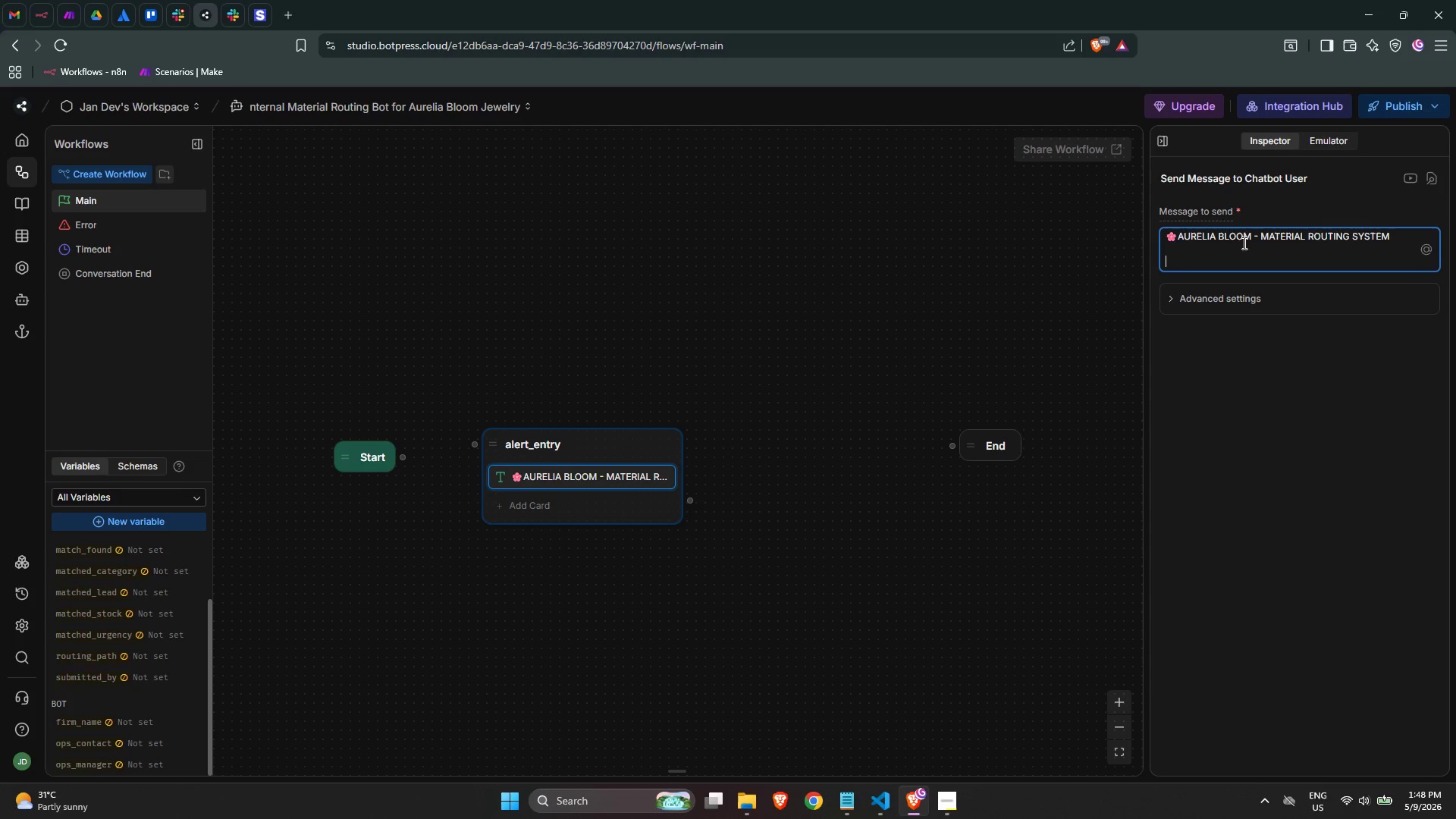 
type(Internal Stock L)
key(Backspace)
type(Alert Intake)
 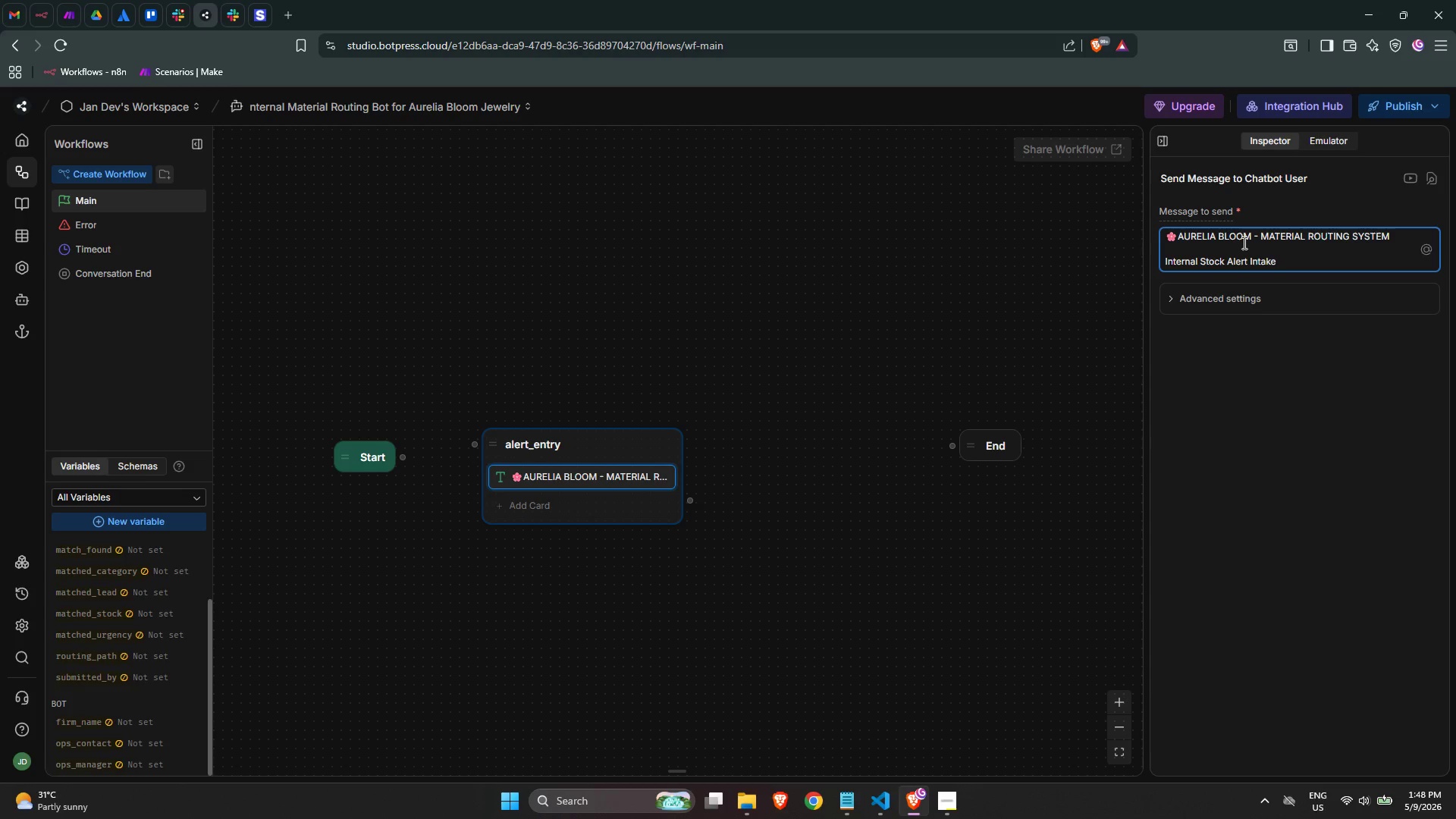 
key(Enter)
 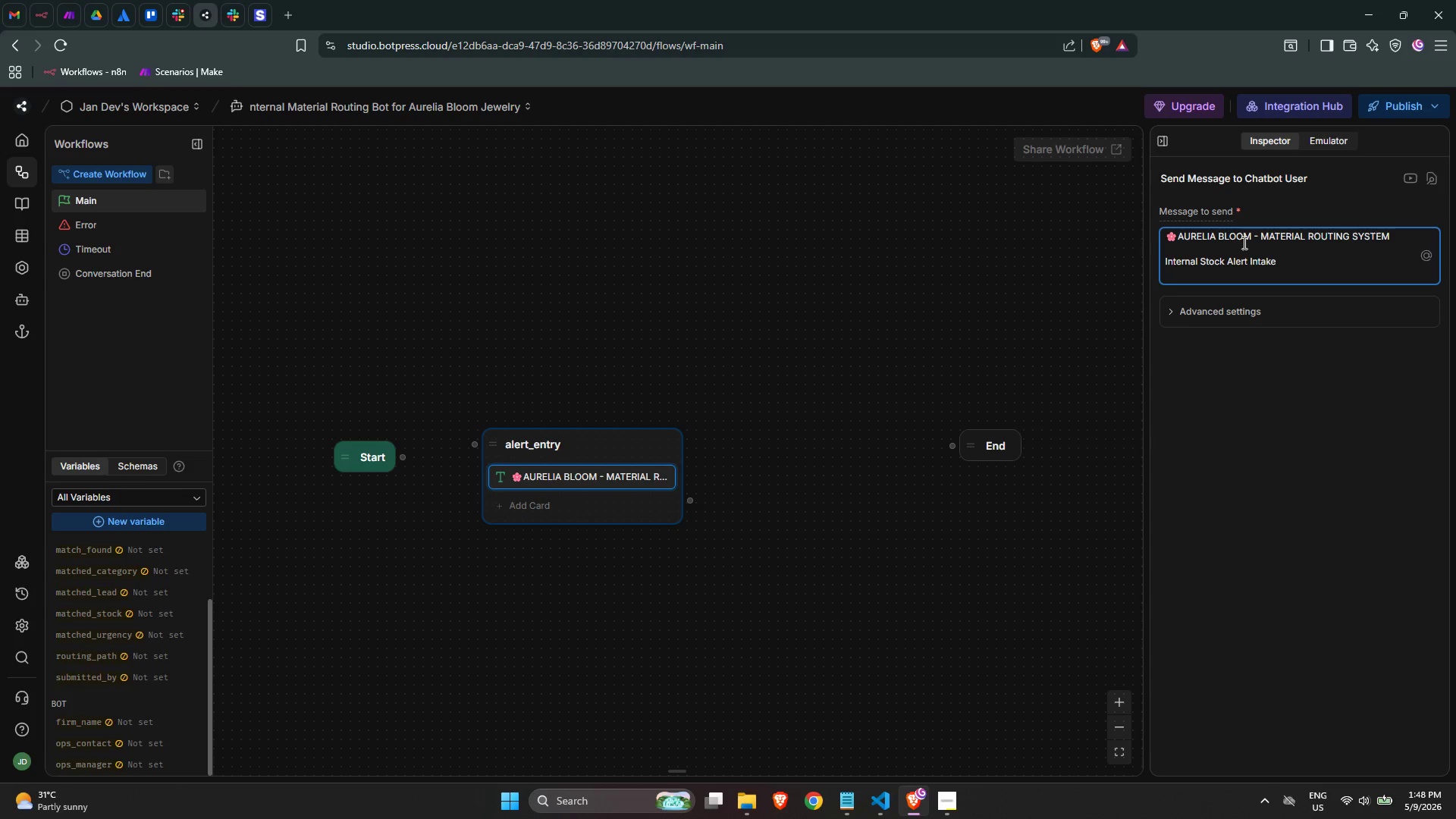 
hold_key(key=Minus, duration=1.52)
 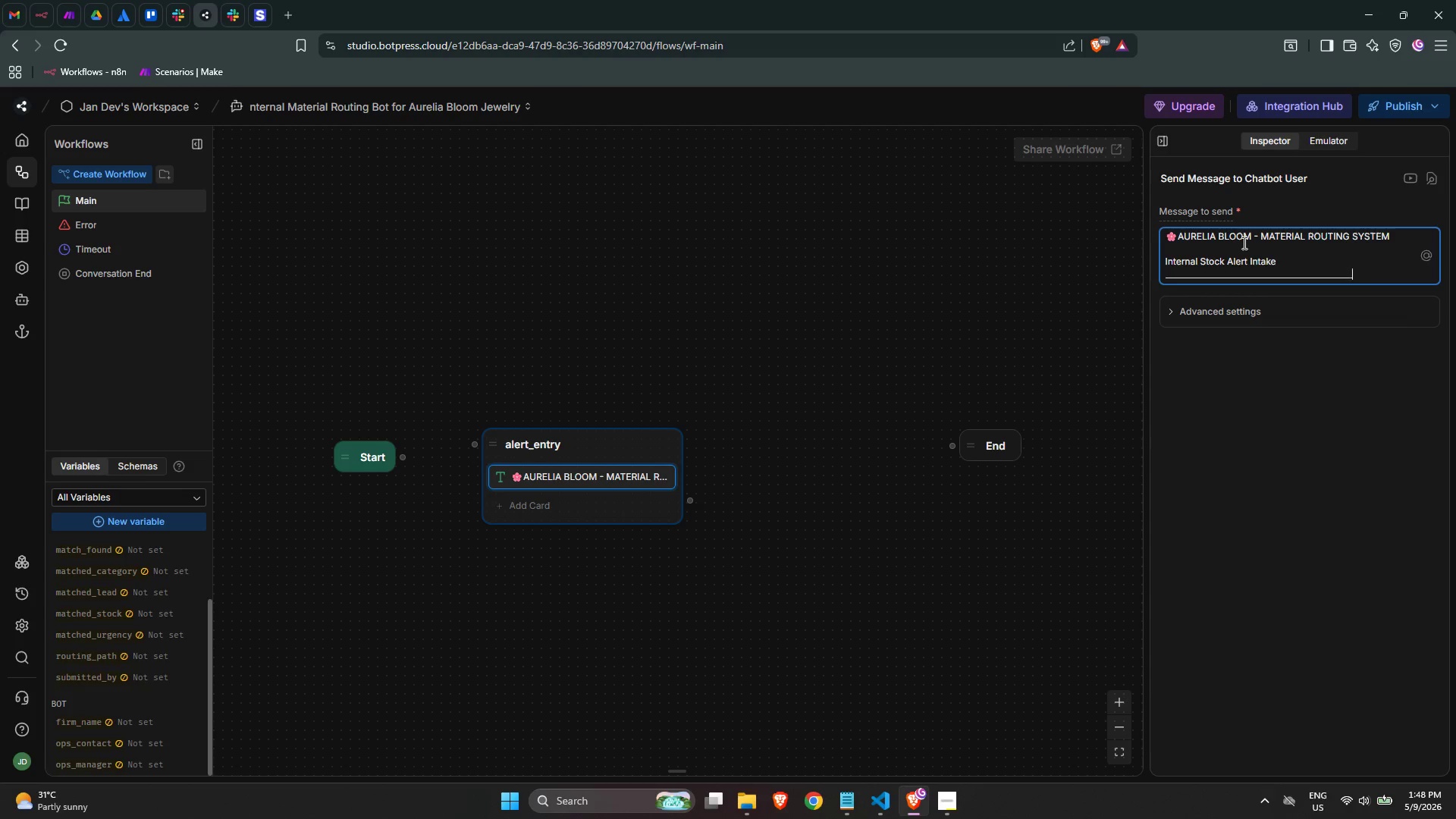 
hold_key(key=Minus, duration=0.66)
 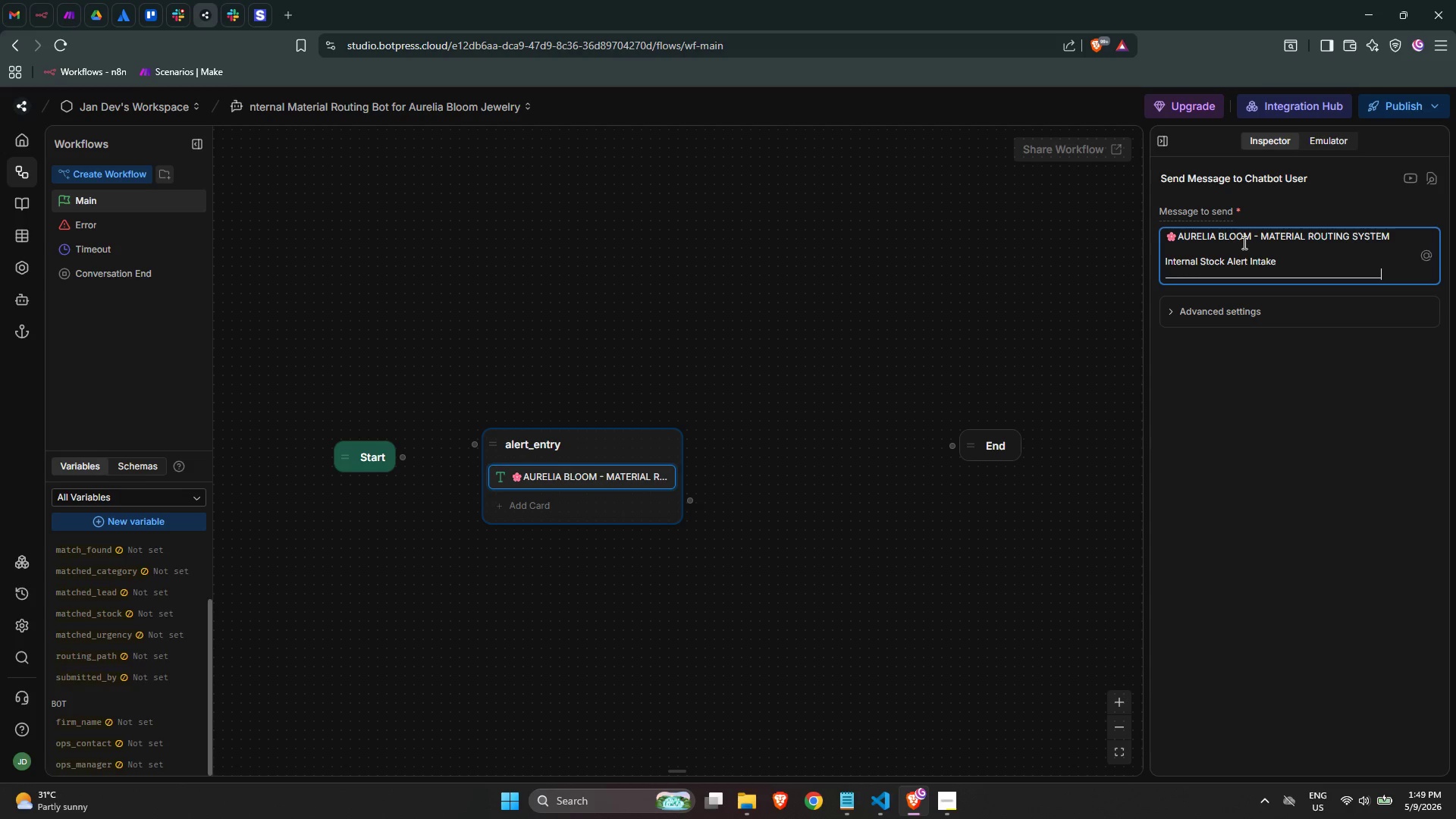 
key(Shift+Minus)
 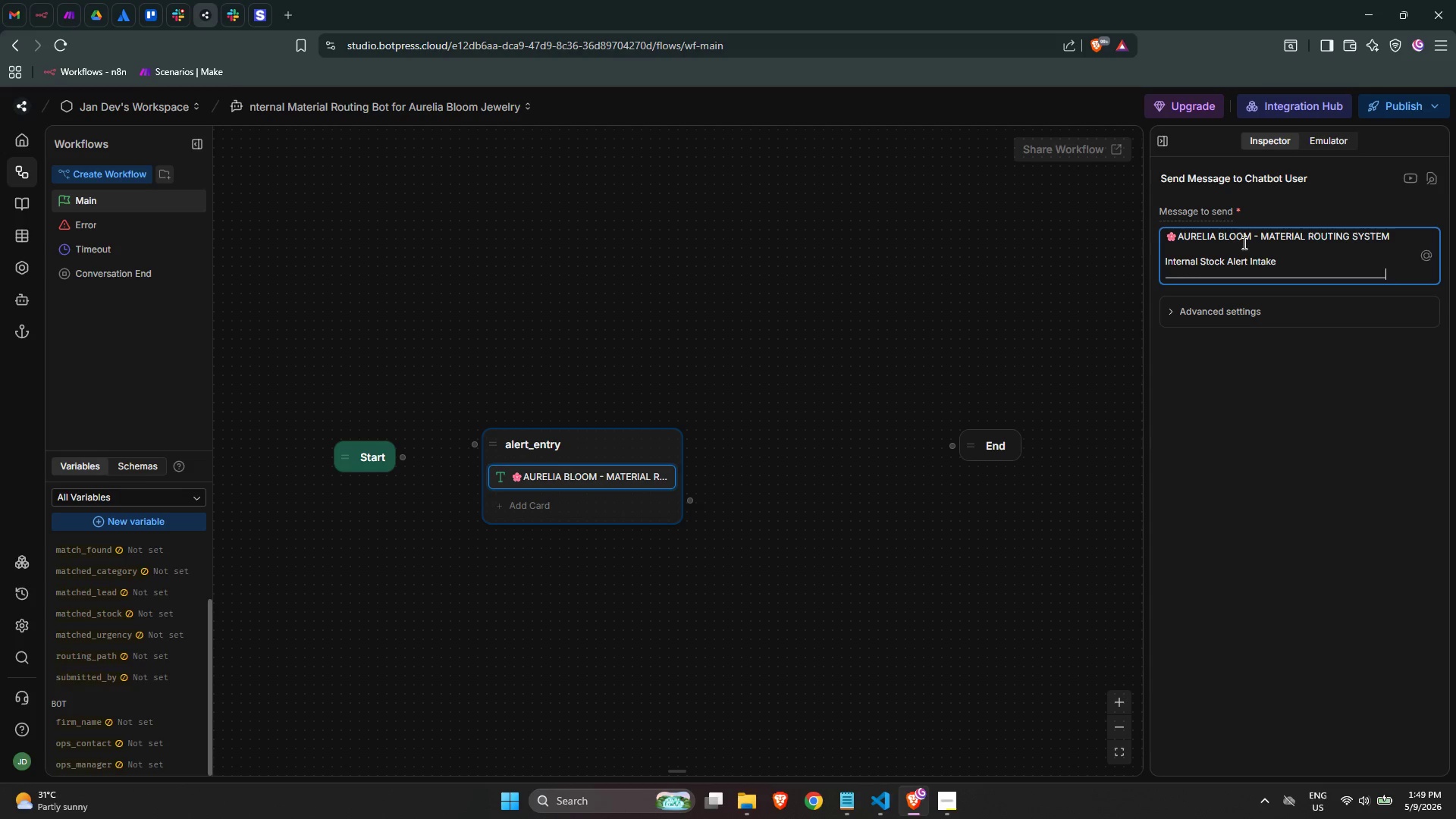 
key(Shift+Minus)
 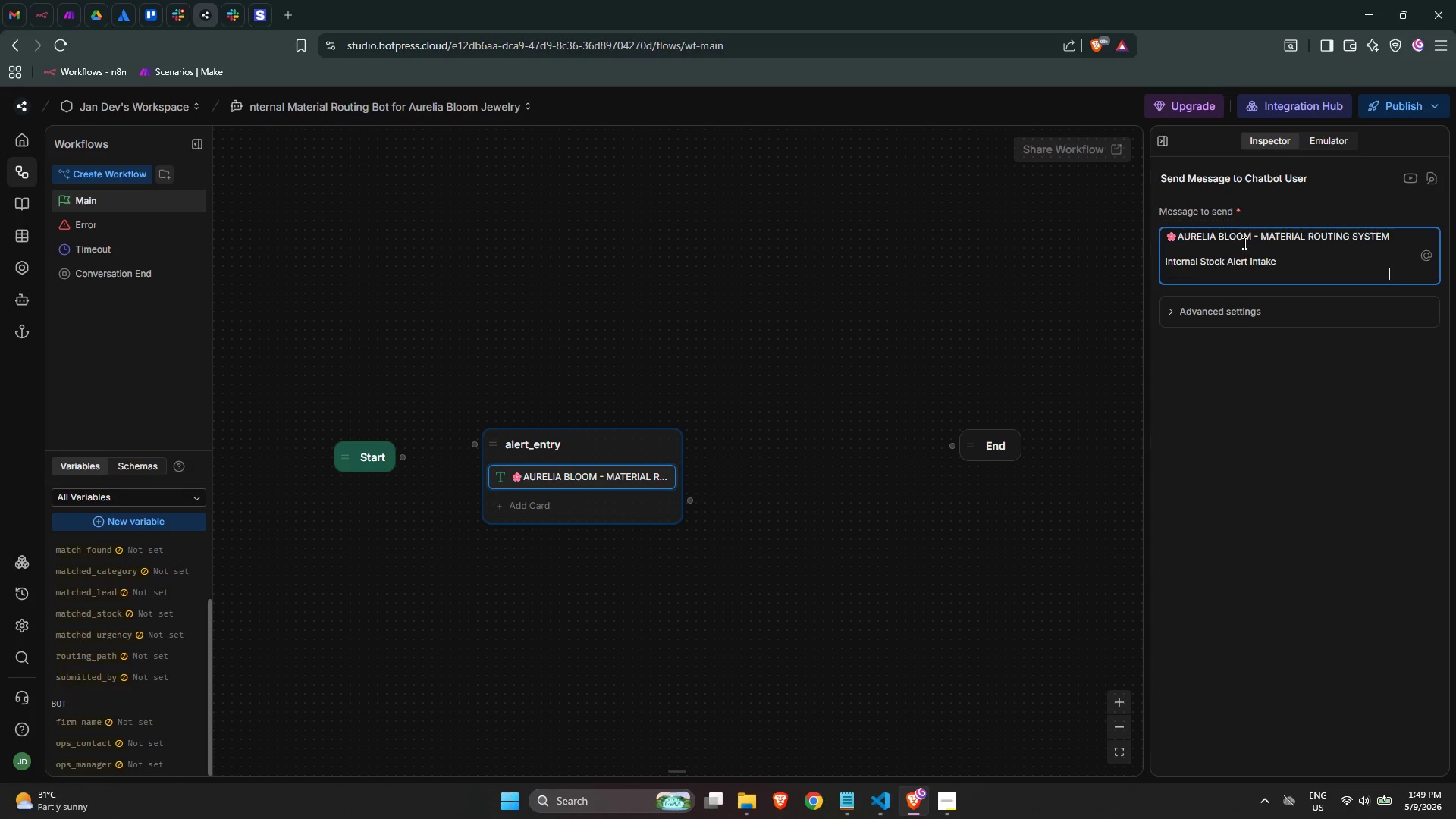 
key(Shift+Minus)
 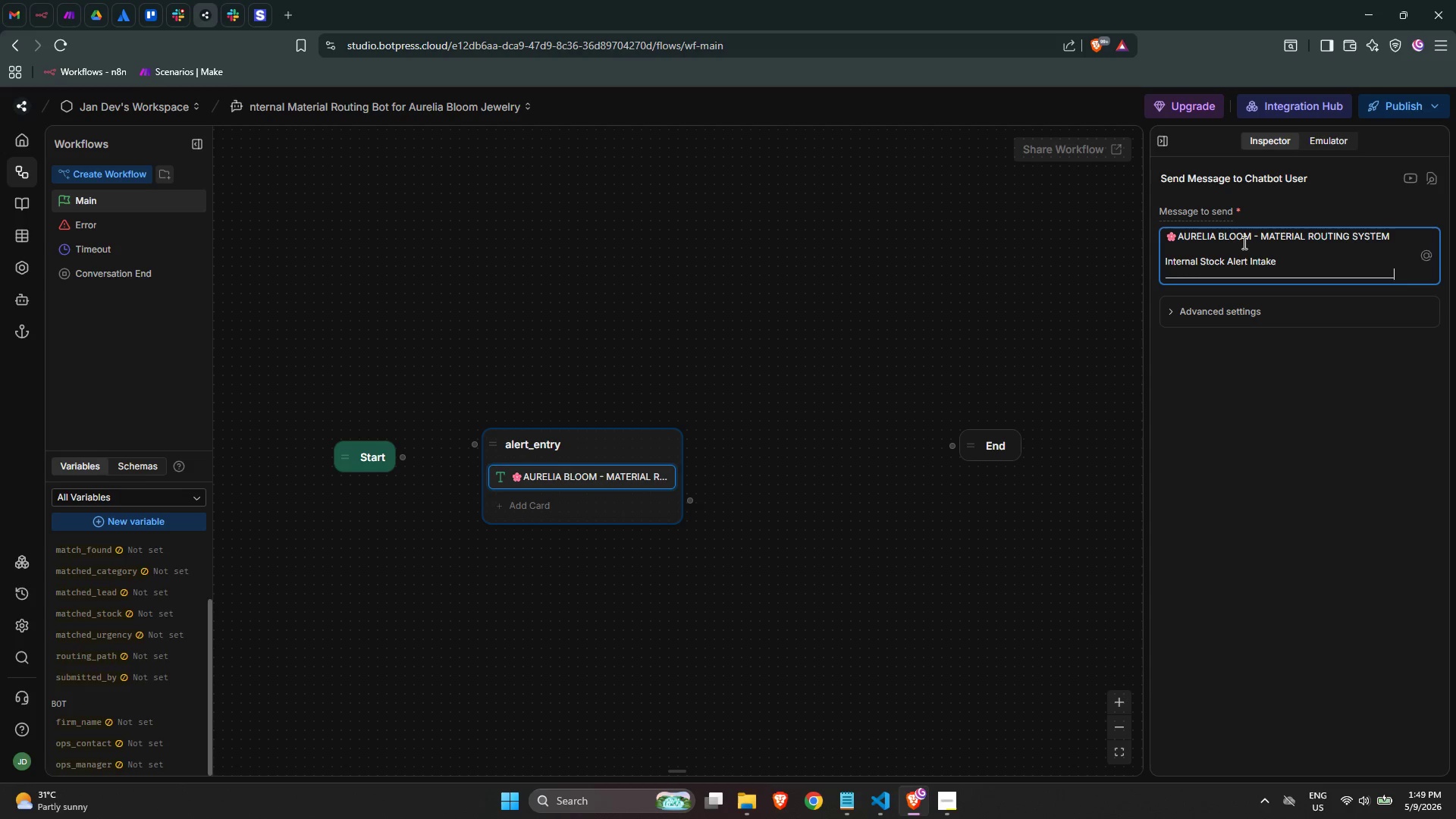 
key(Shift+Minus)
 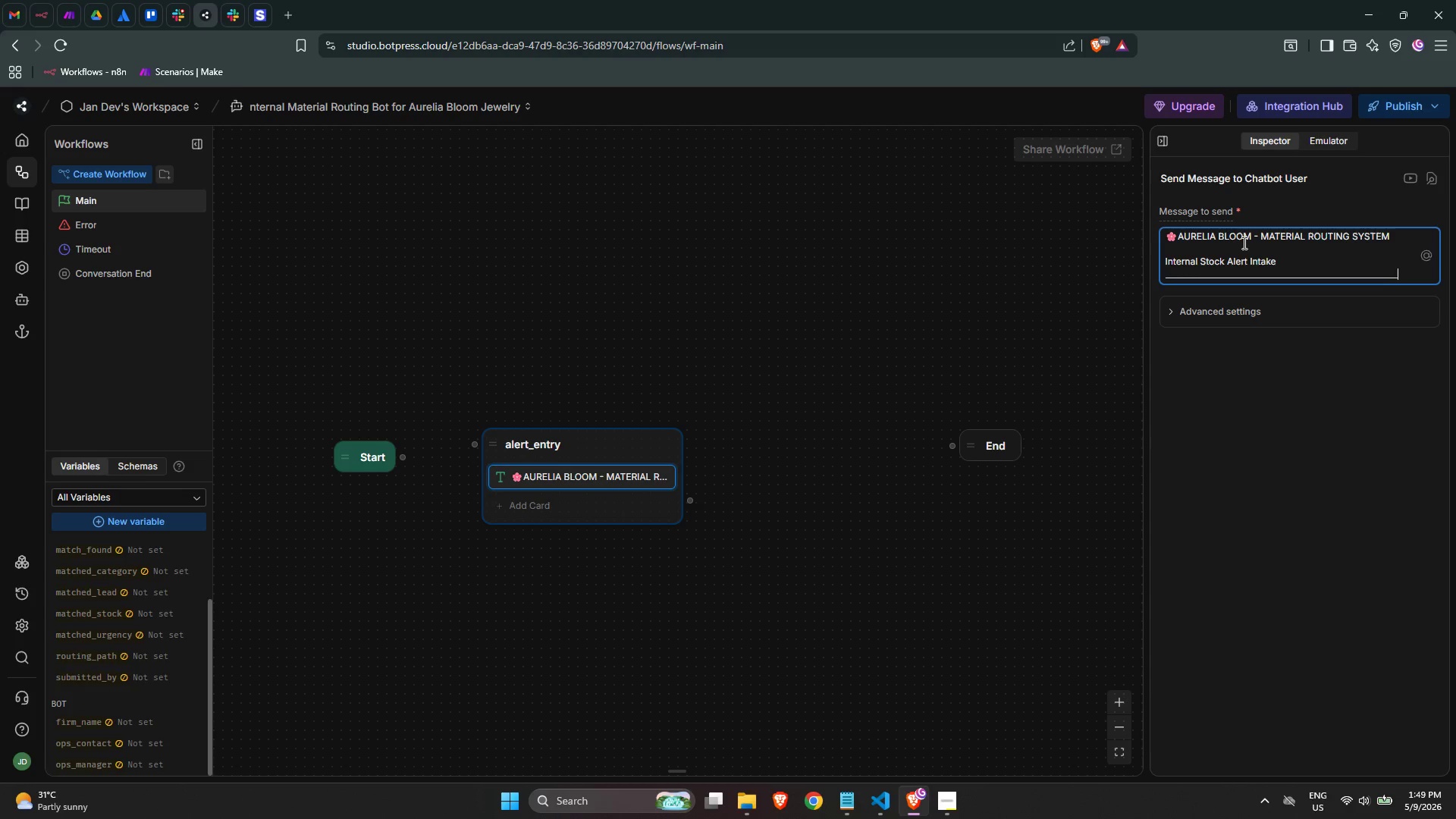 
key(Shift+Minus)
 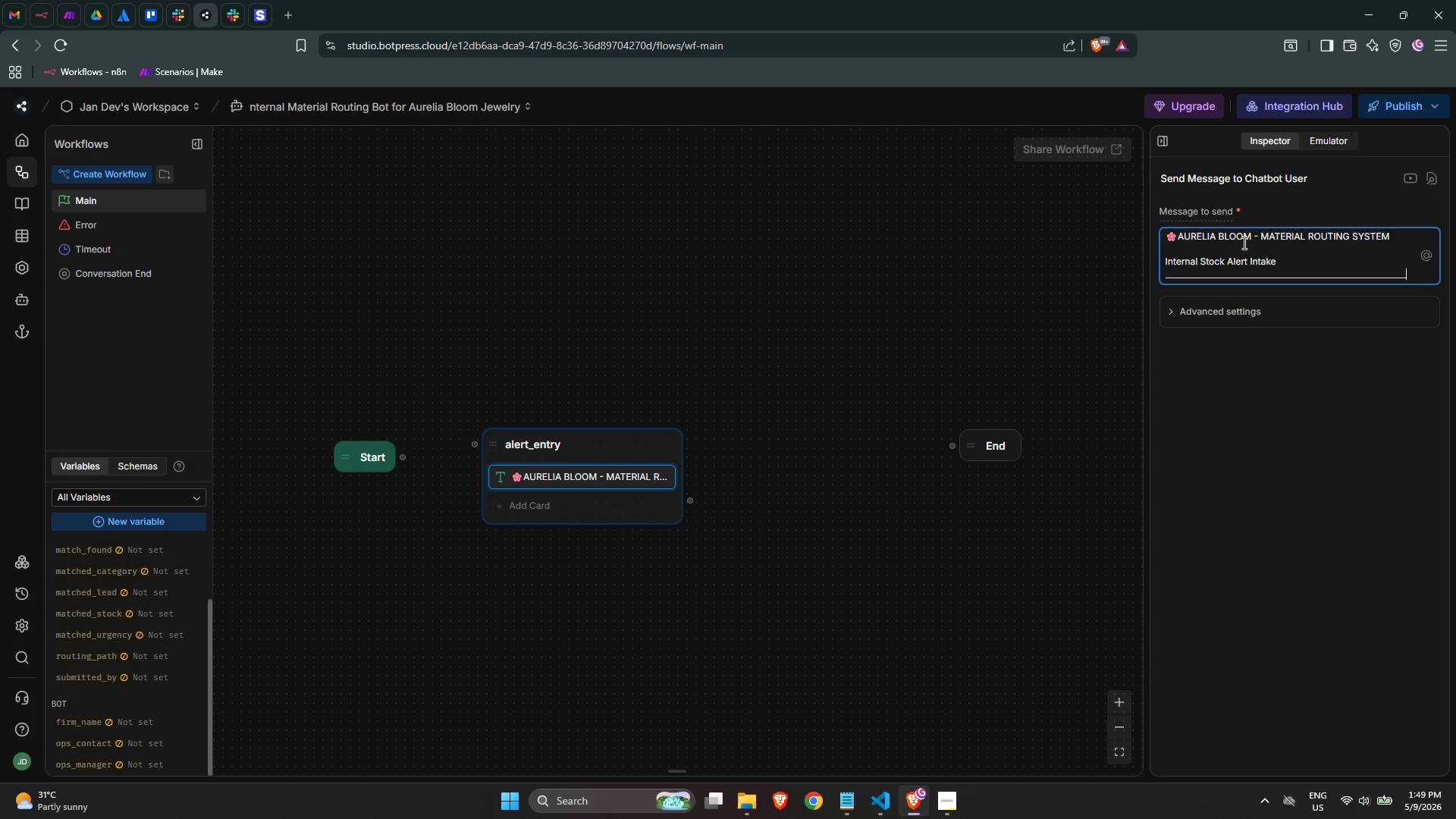 
key(Shift+Minus)
 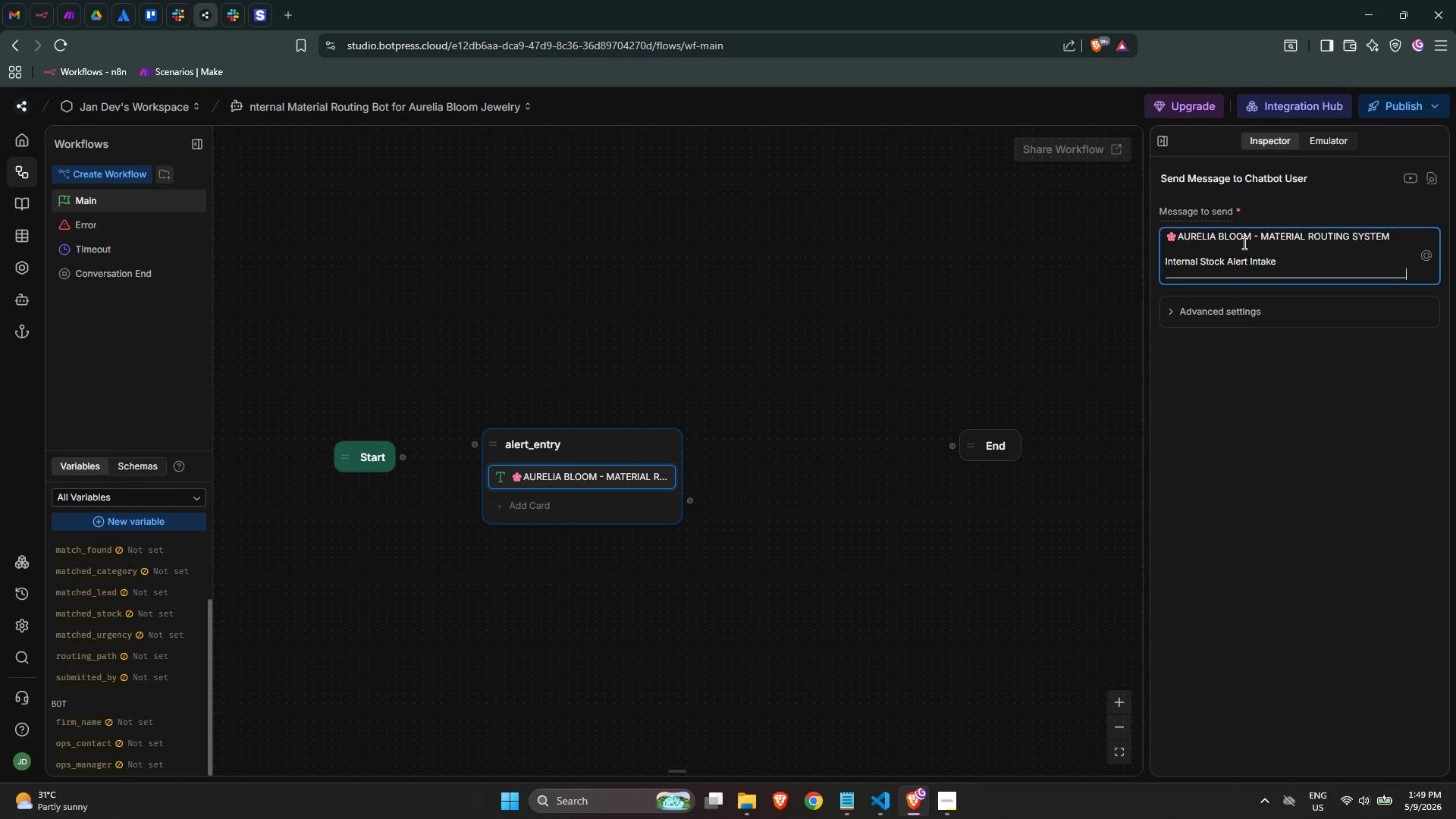 
key(Shift+Minus)
 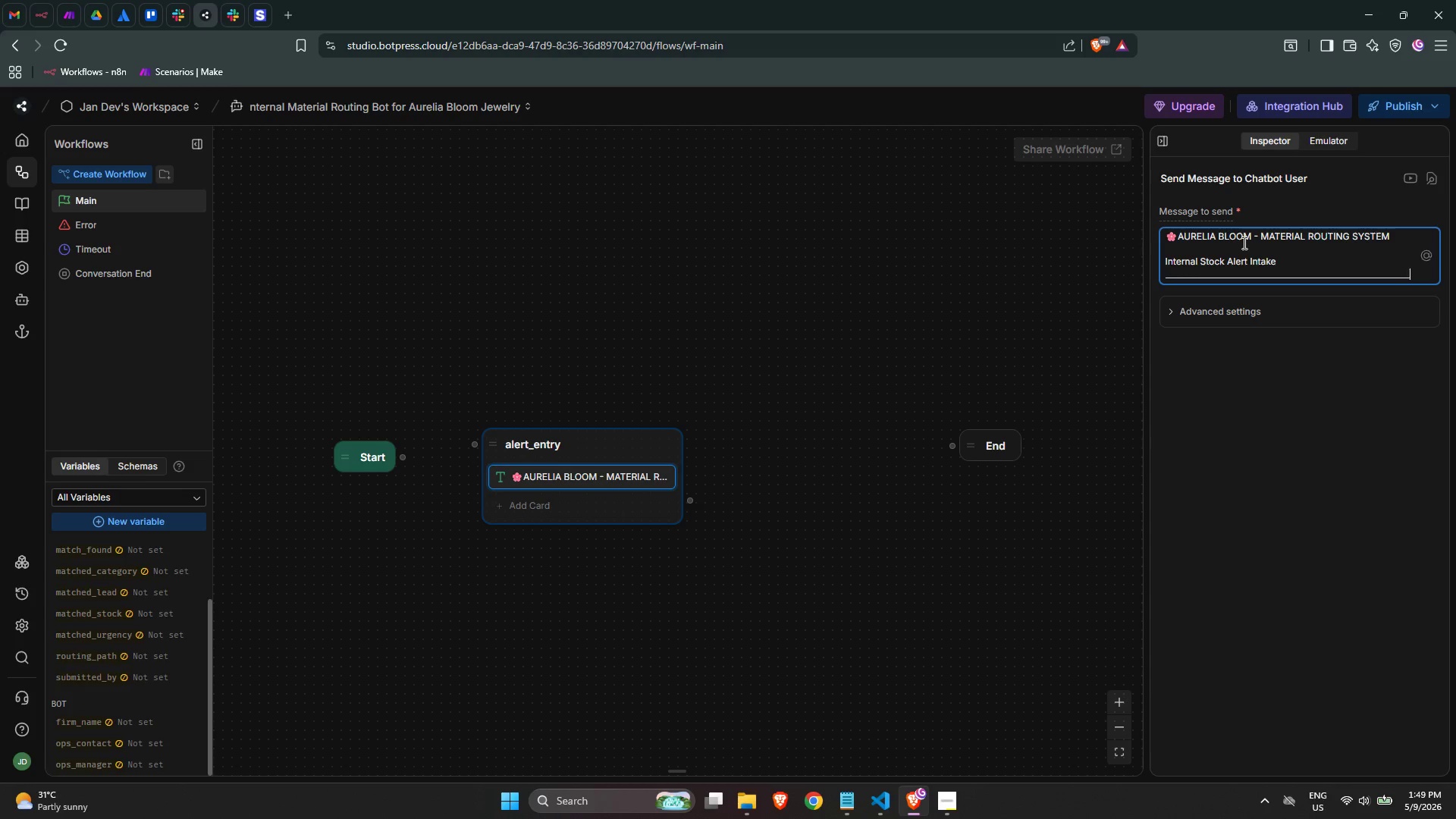 
key(Shift+Minus)
 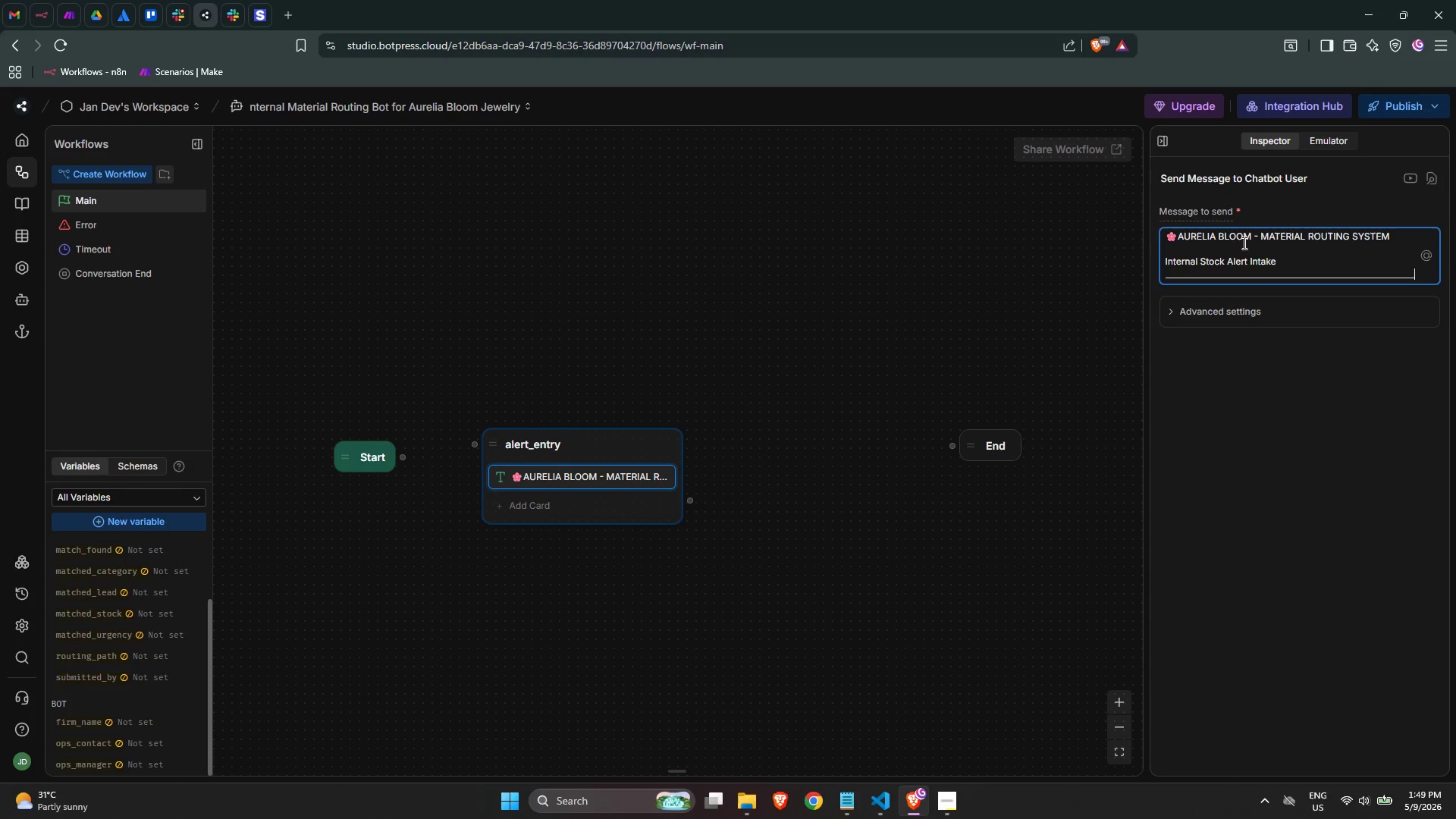 
key(Shift+Enter)
 